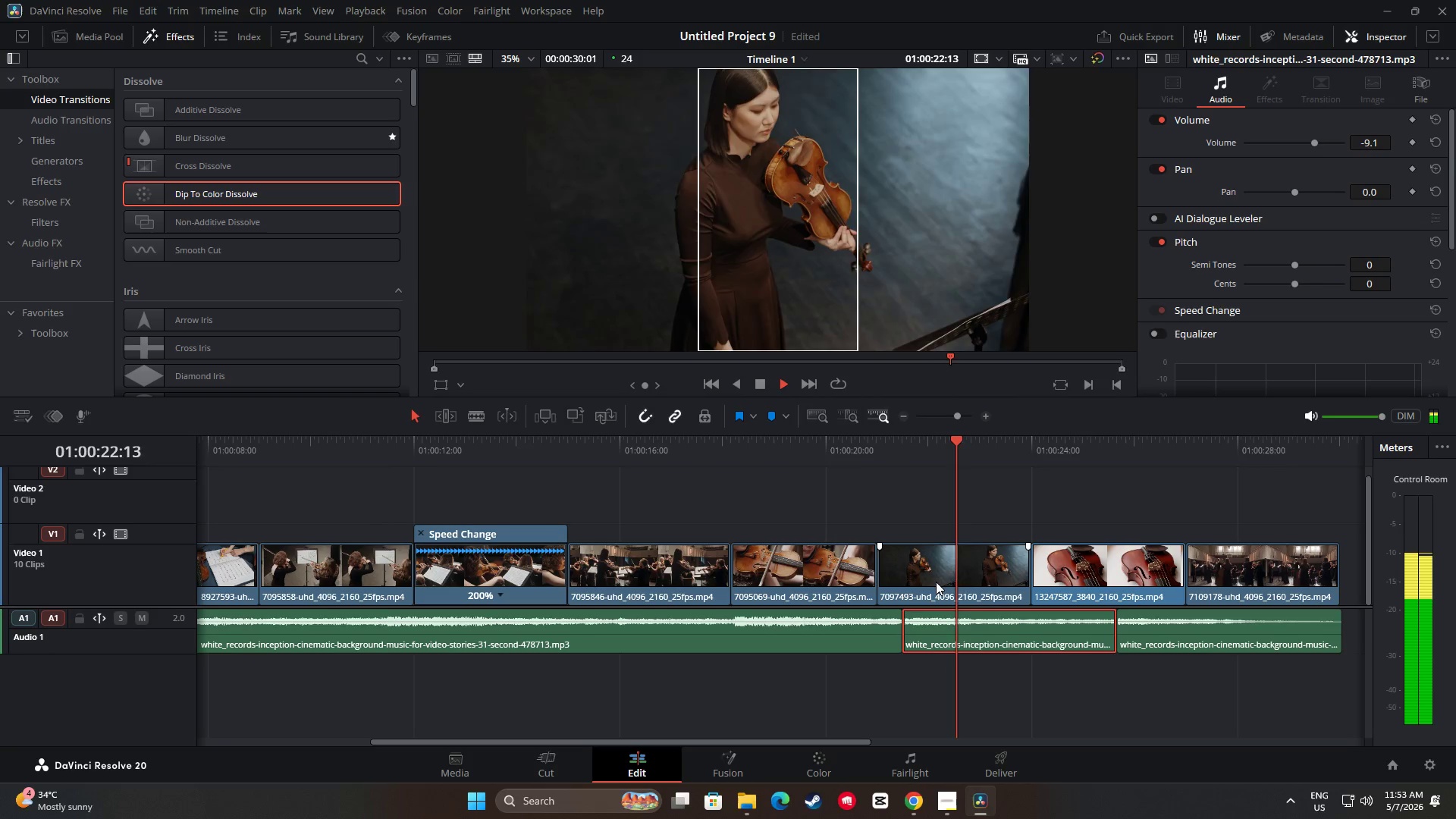 
key(Space)
 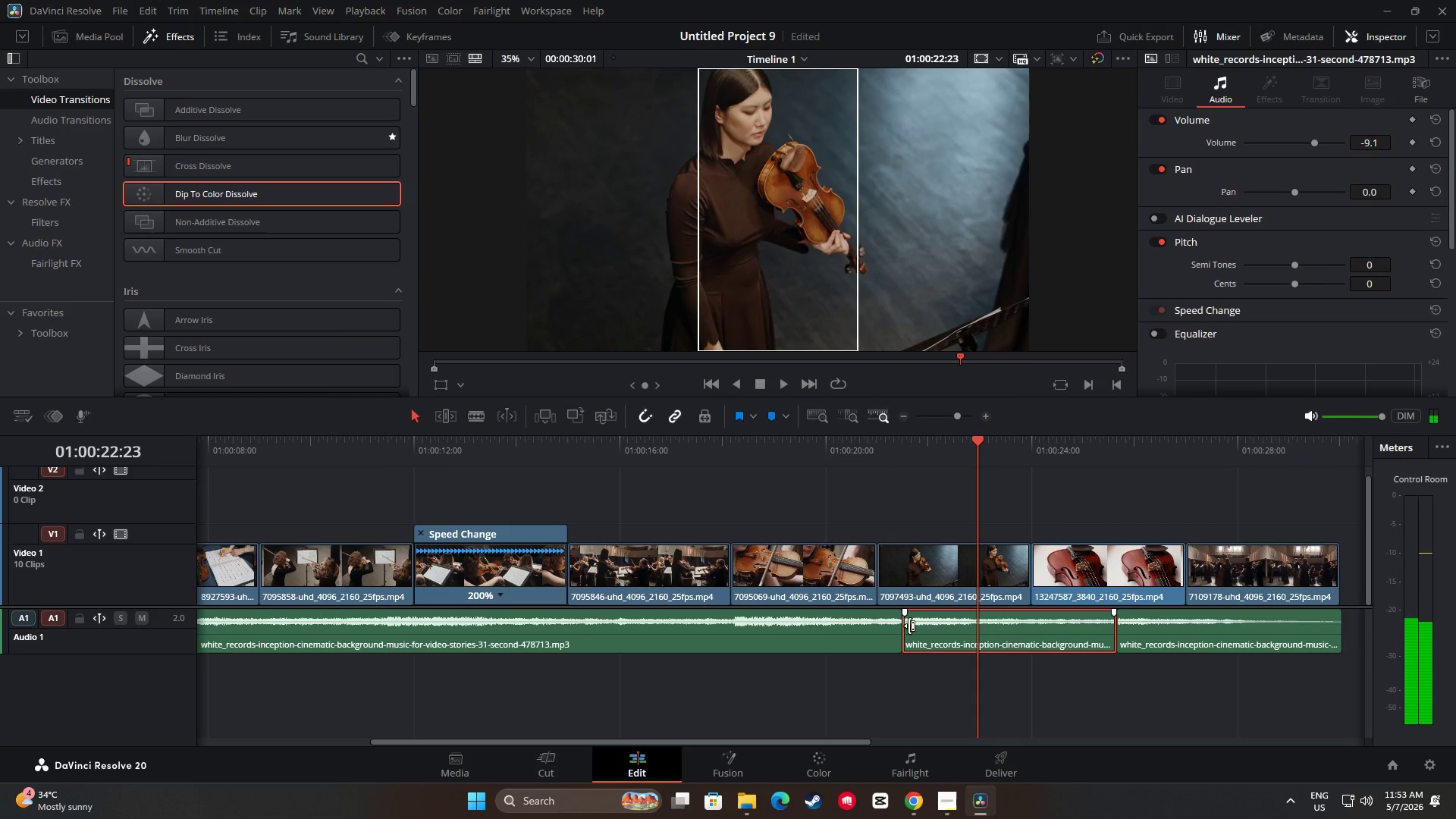 
left_click_drag(start_coordinate=[910, 626], to_coordinate=[981, 629])
 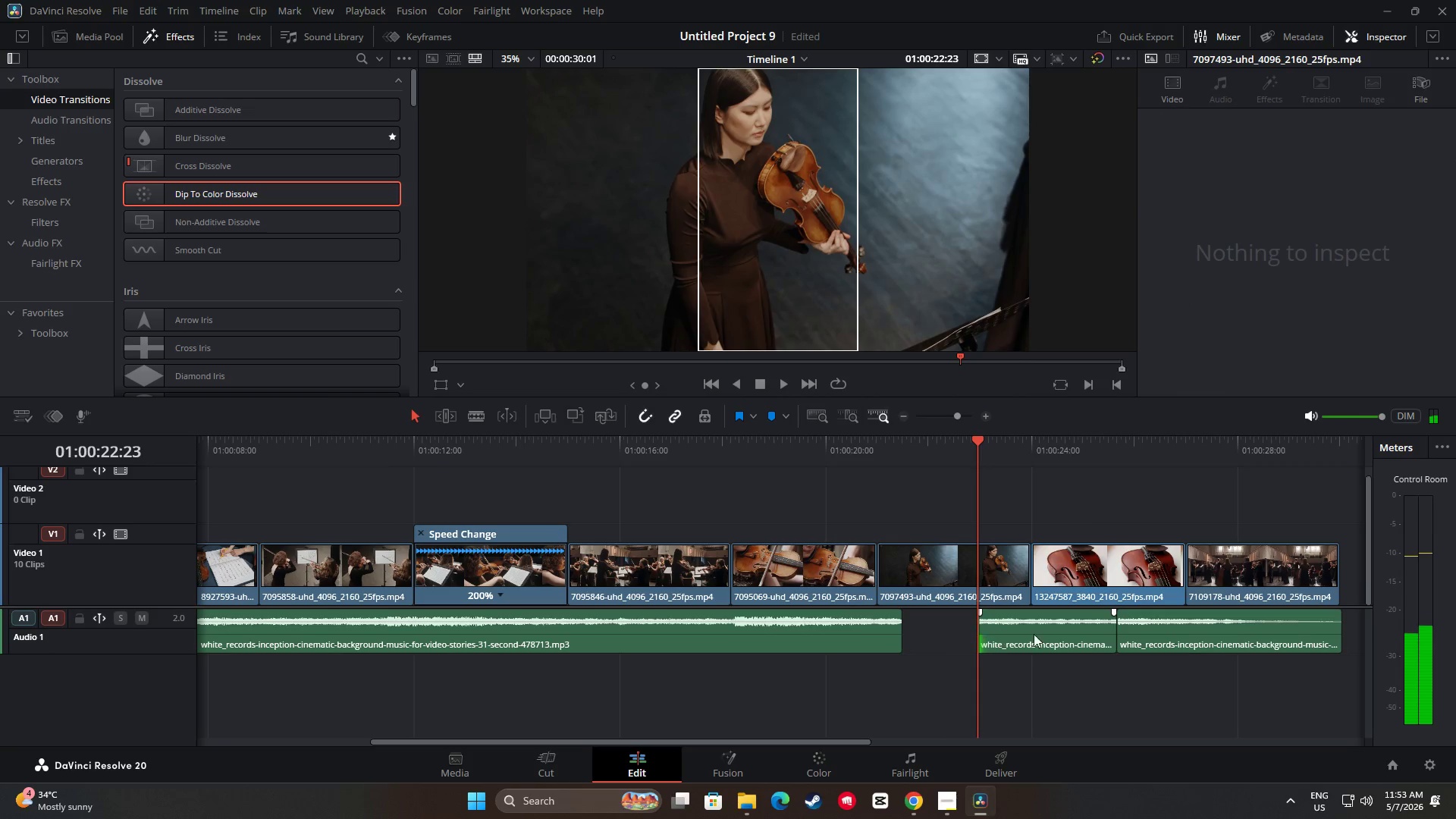 
left_click_drag(start_coordinate=[1040, 631], to_coordinate=[962, 629])
 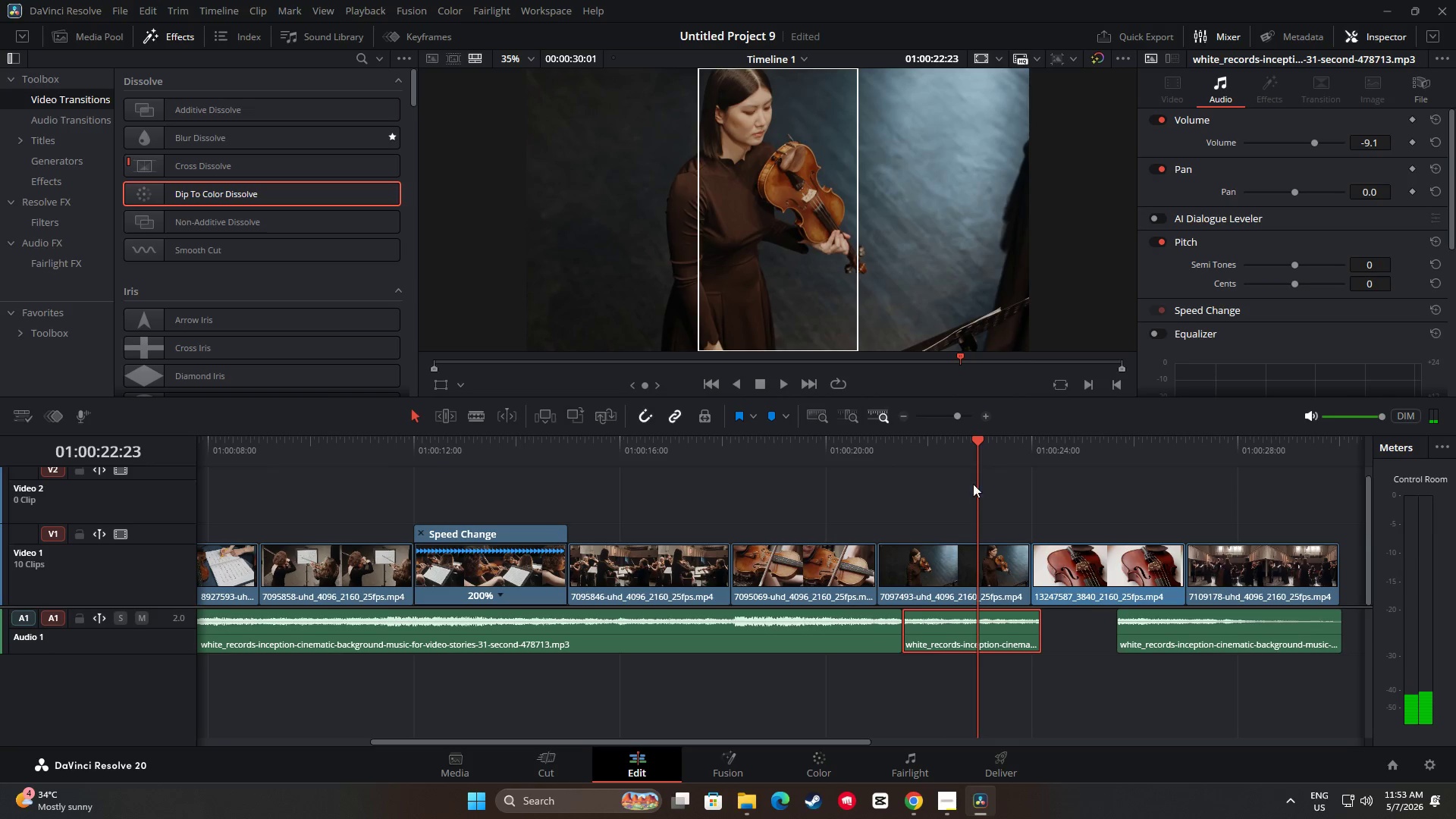 
left_click_drag(start_coordinate=[977, 445], to_coordinate=[846, 450])
 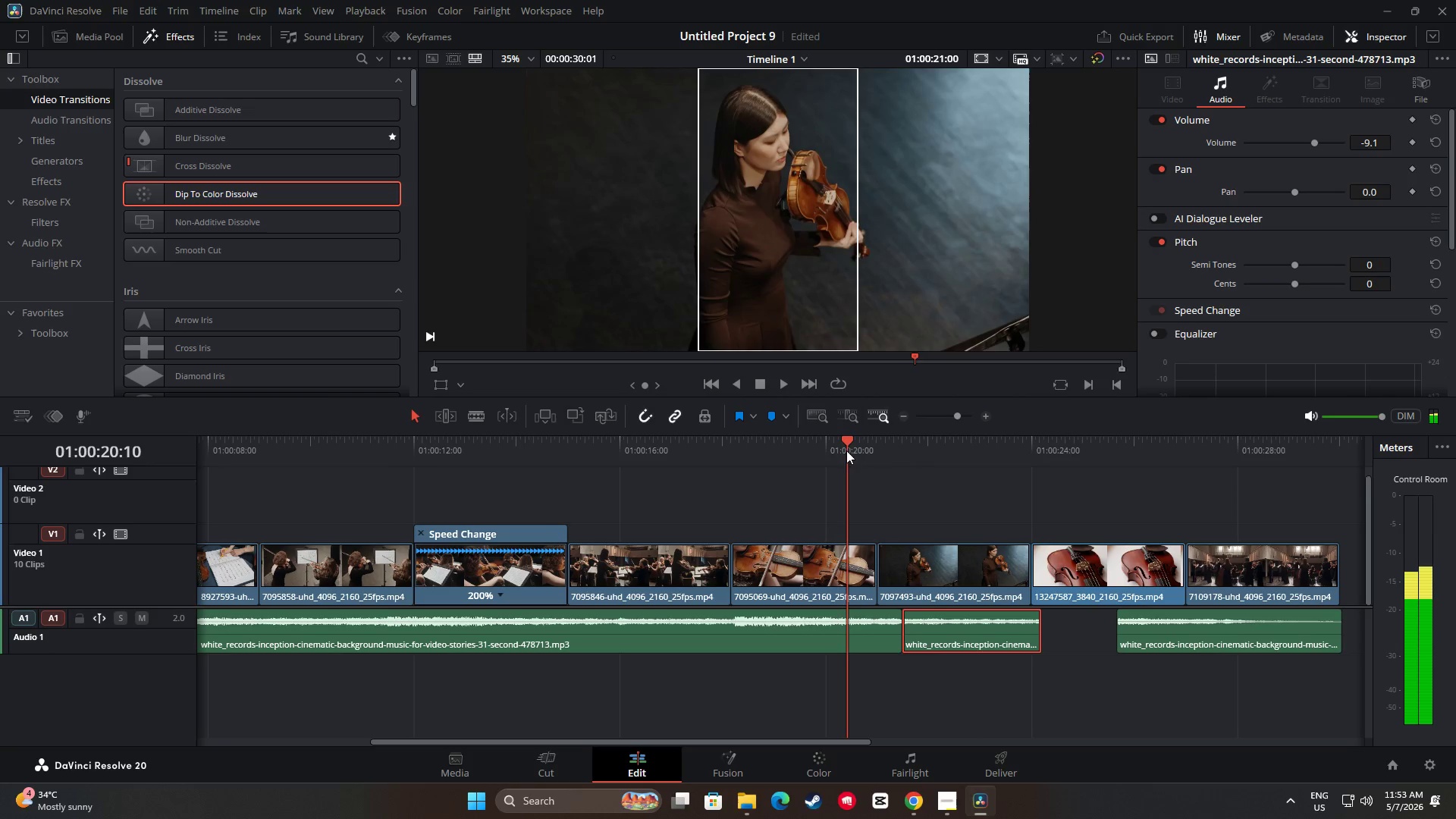 
key(Space)
 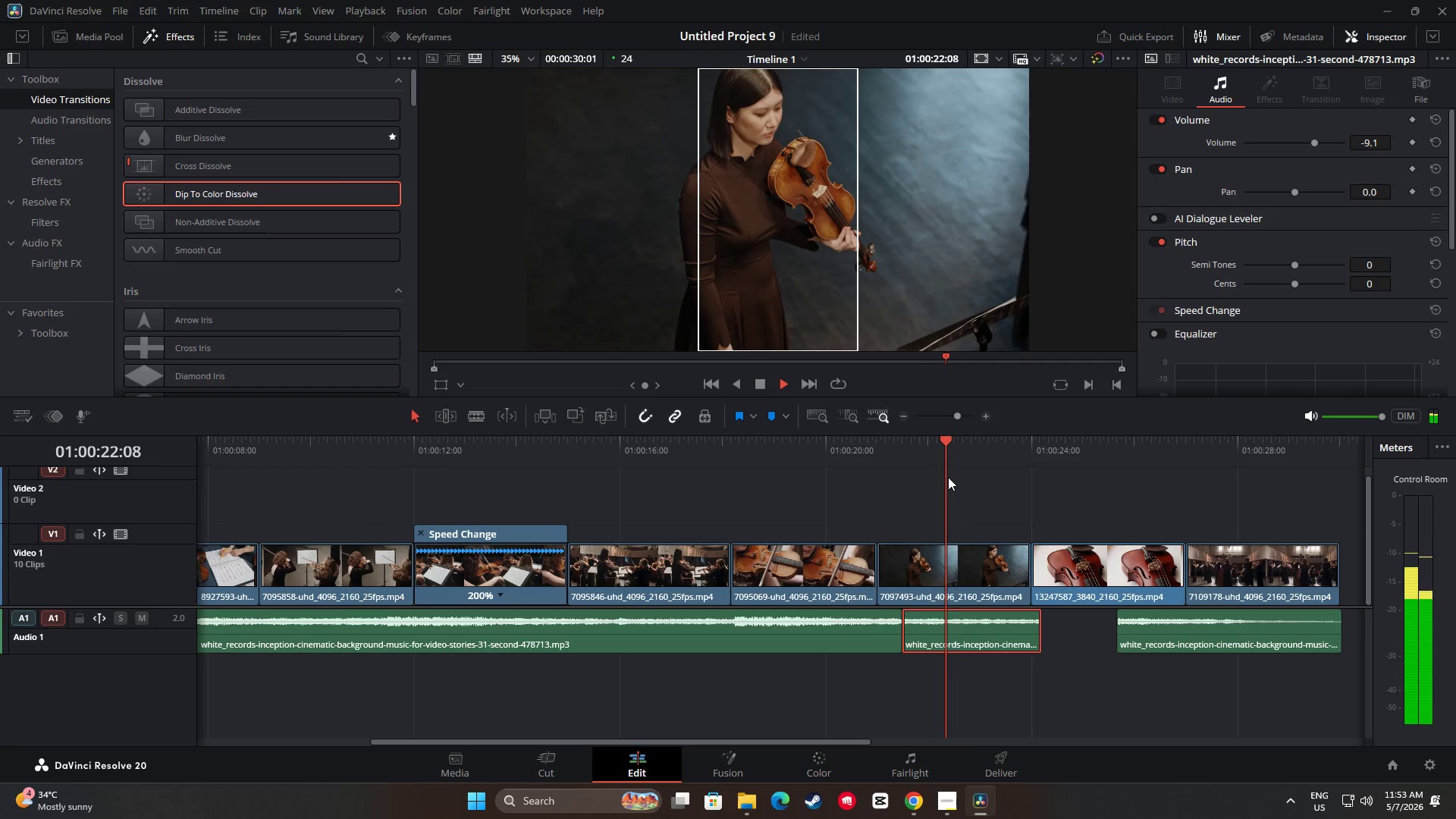 
key(Space)
 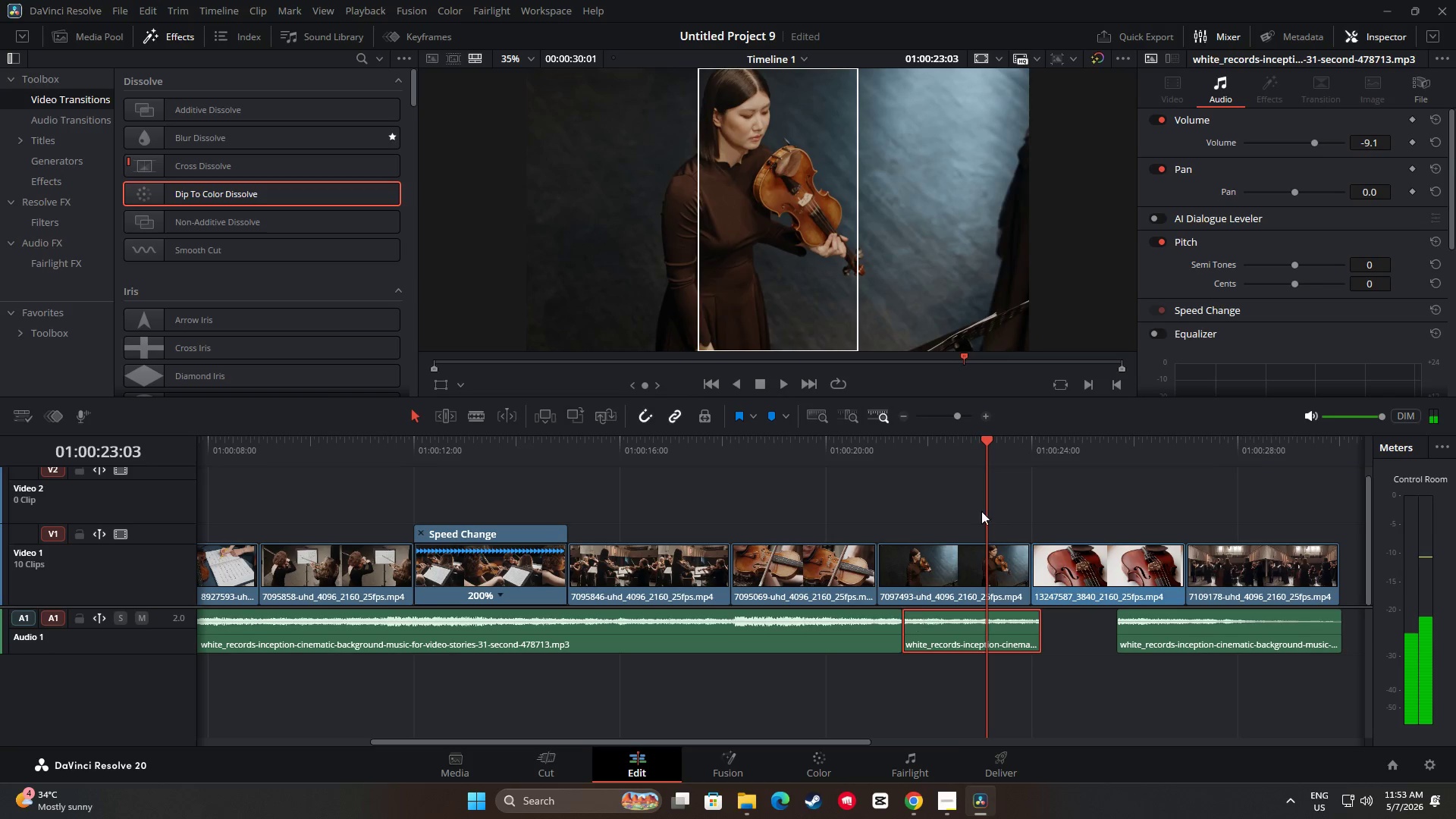 
left_click_drag(start_coordinate=[993, 444], to_coordinate=[878, 450])
 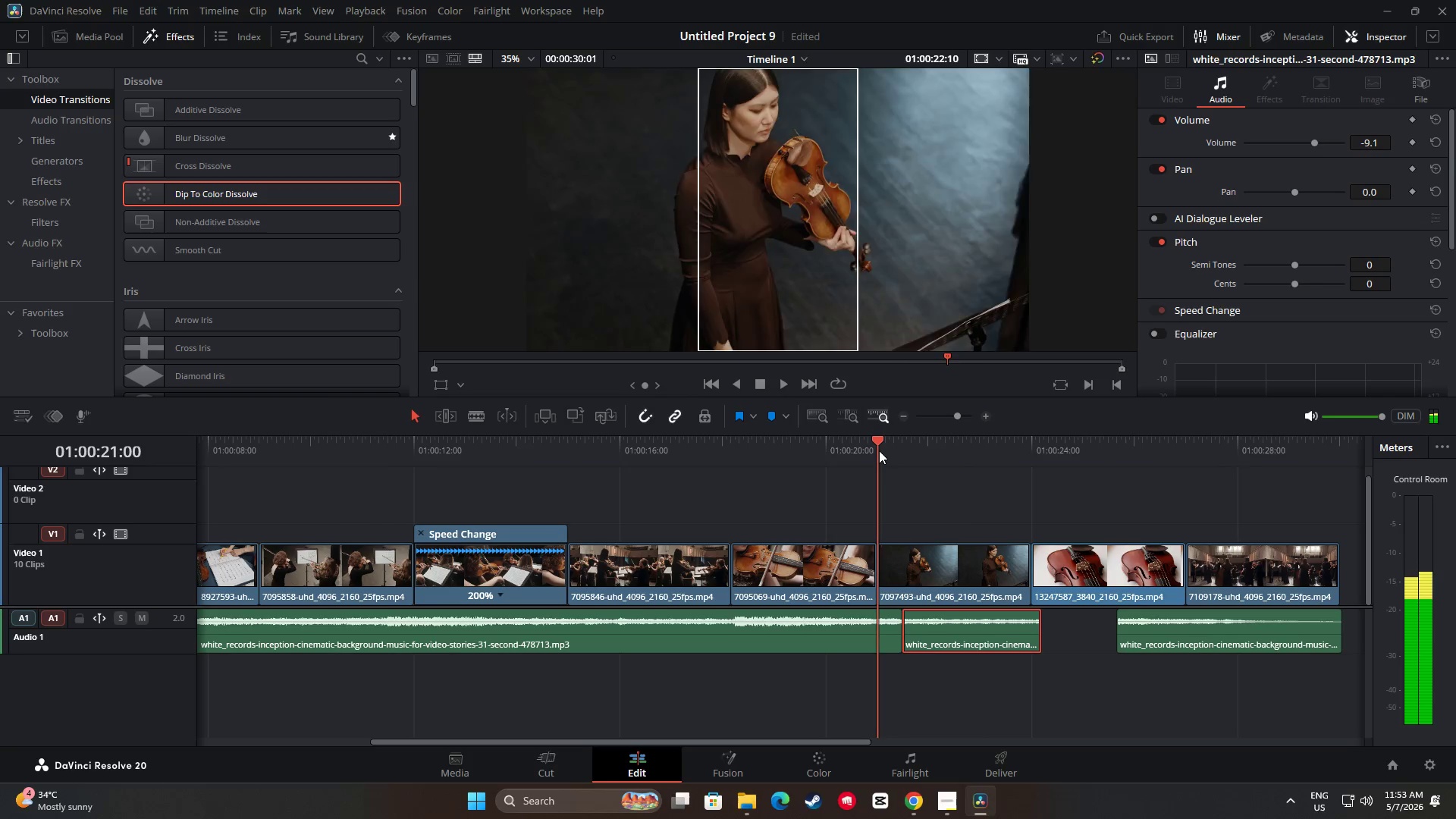 
key(Space)
 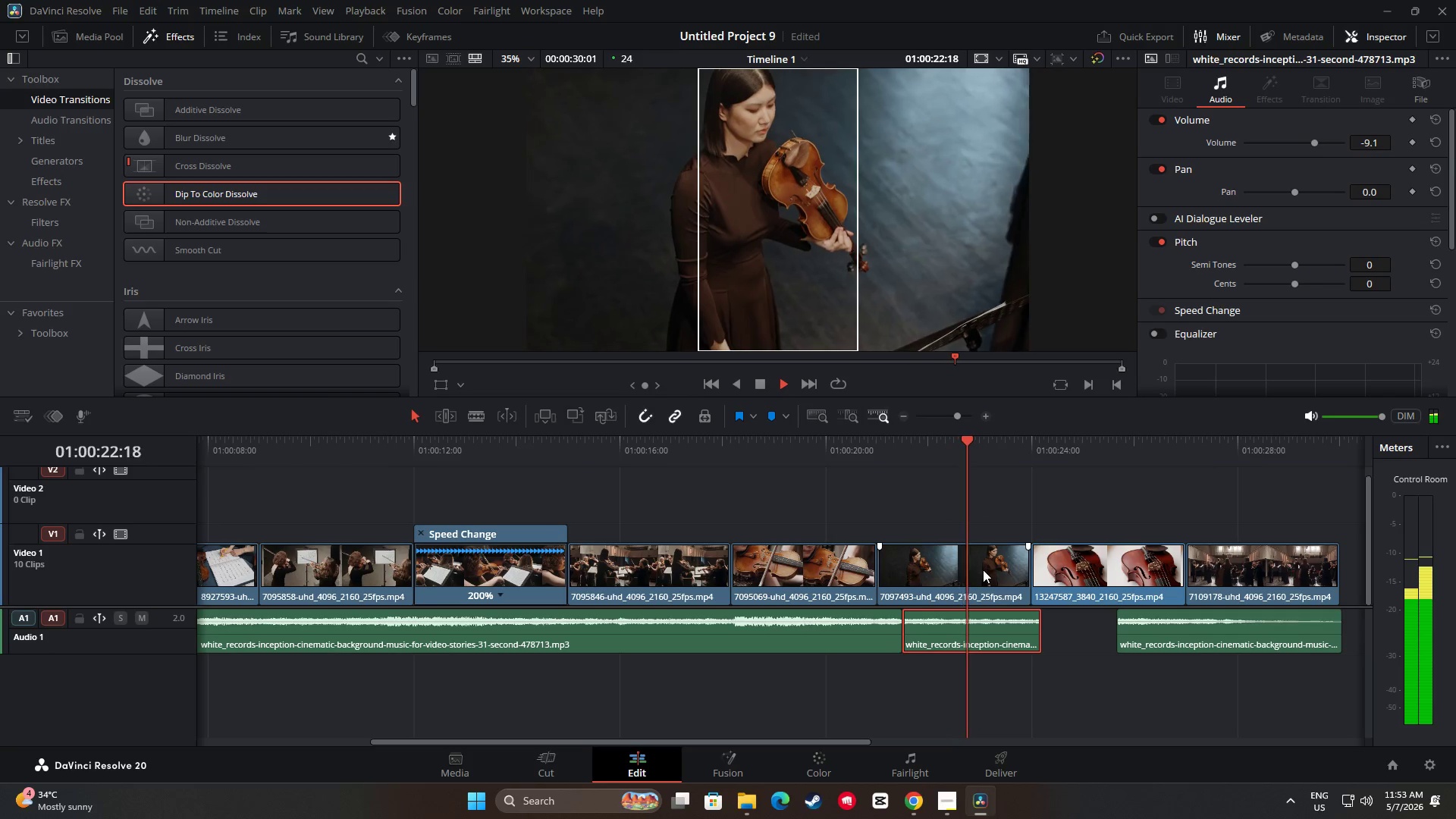 
key(Space)
 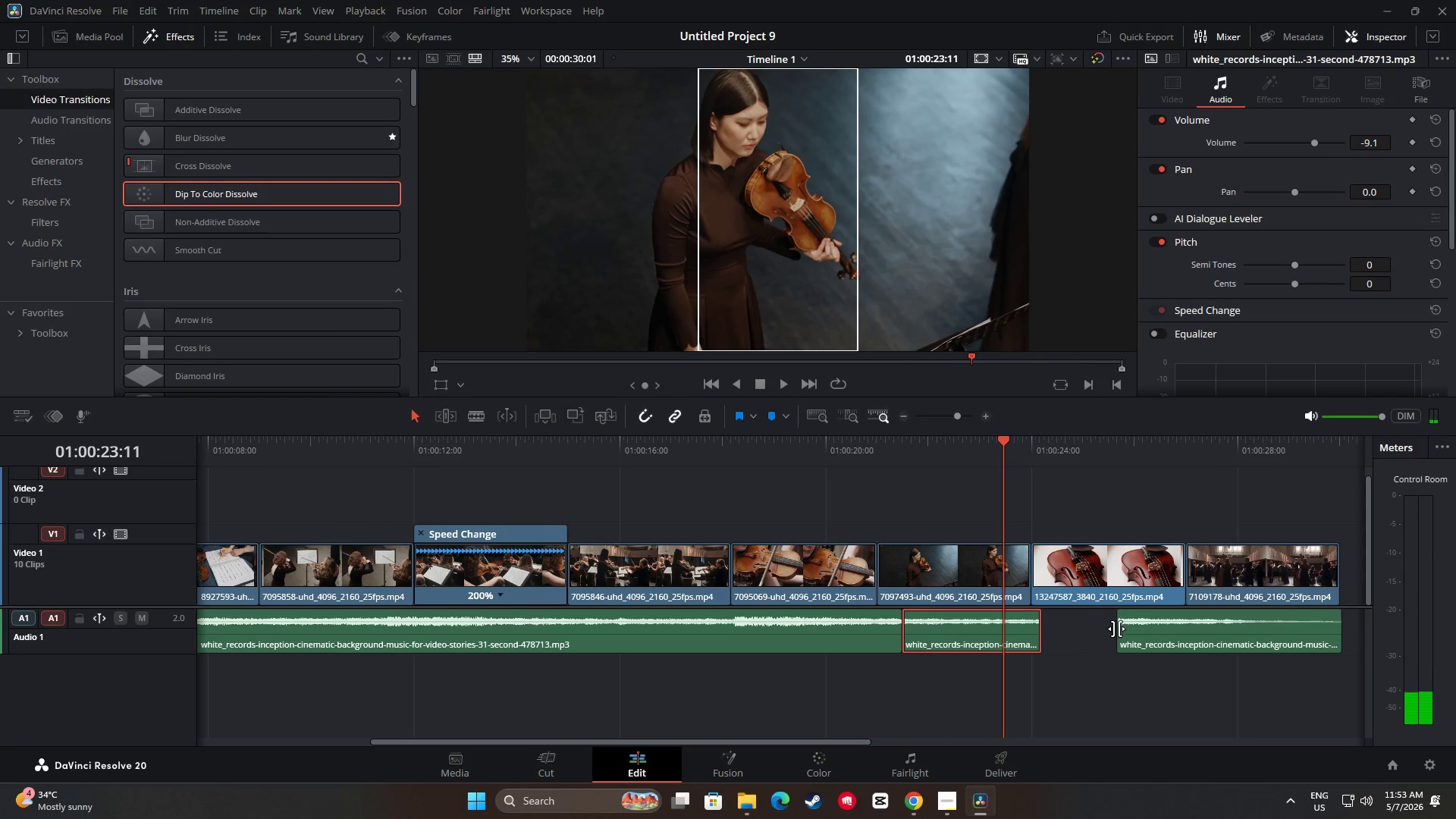 
left_click_drag(start_coordinate=[1113, 627], to_coordinate=[1061, 629])
 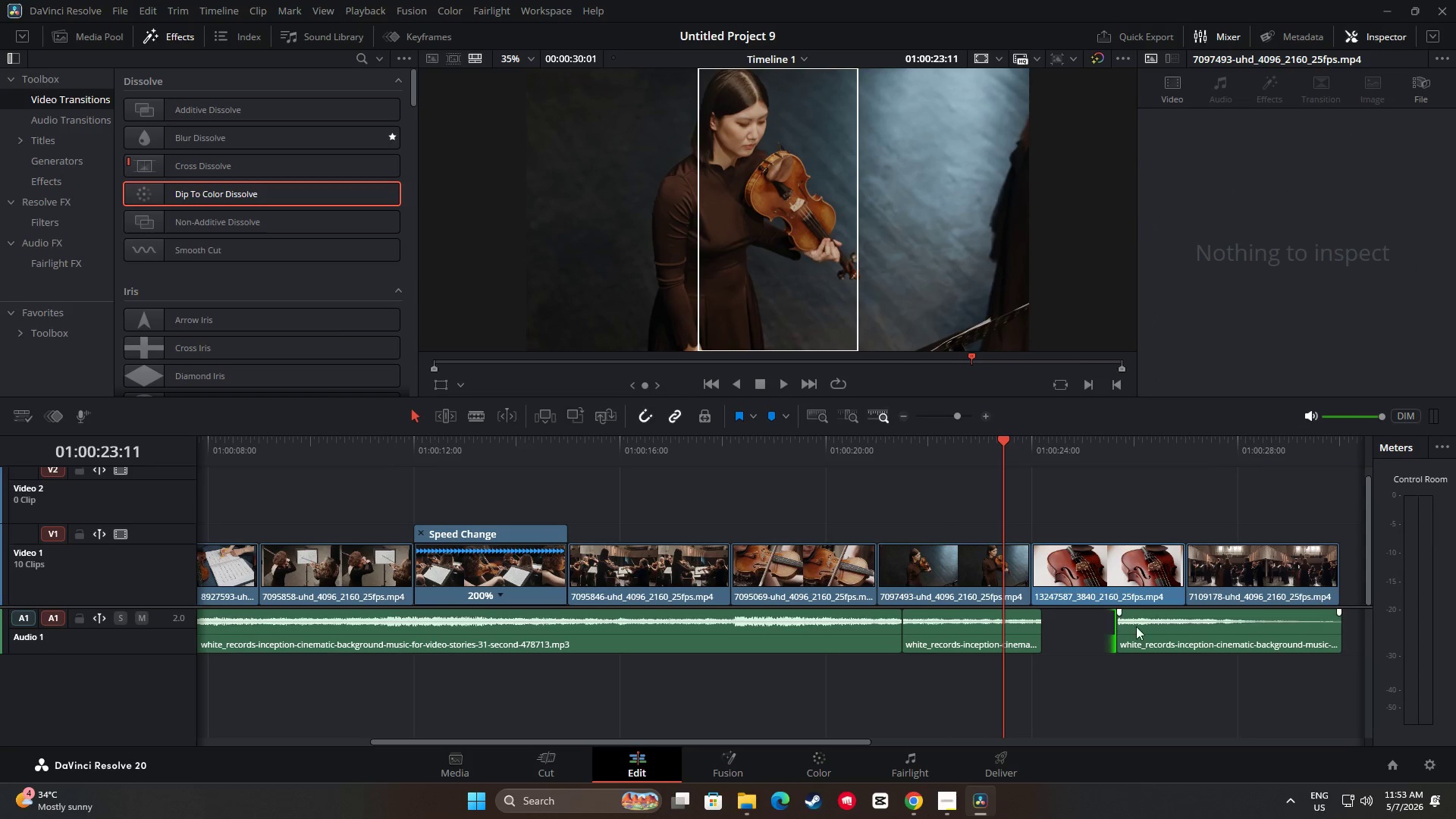 
left_click_drag(start_coordinate=[1150, 625], to_coordinate=[1141, 625])
 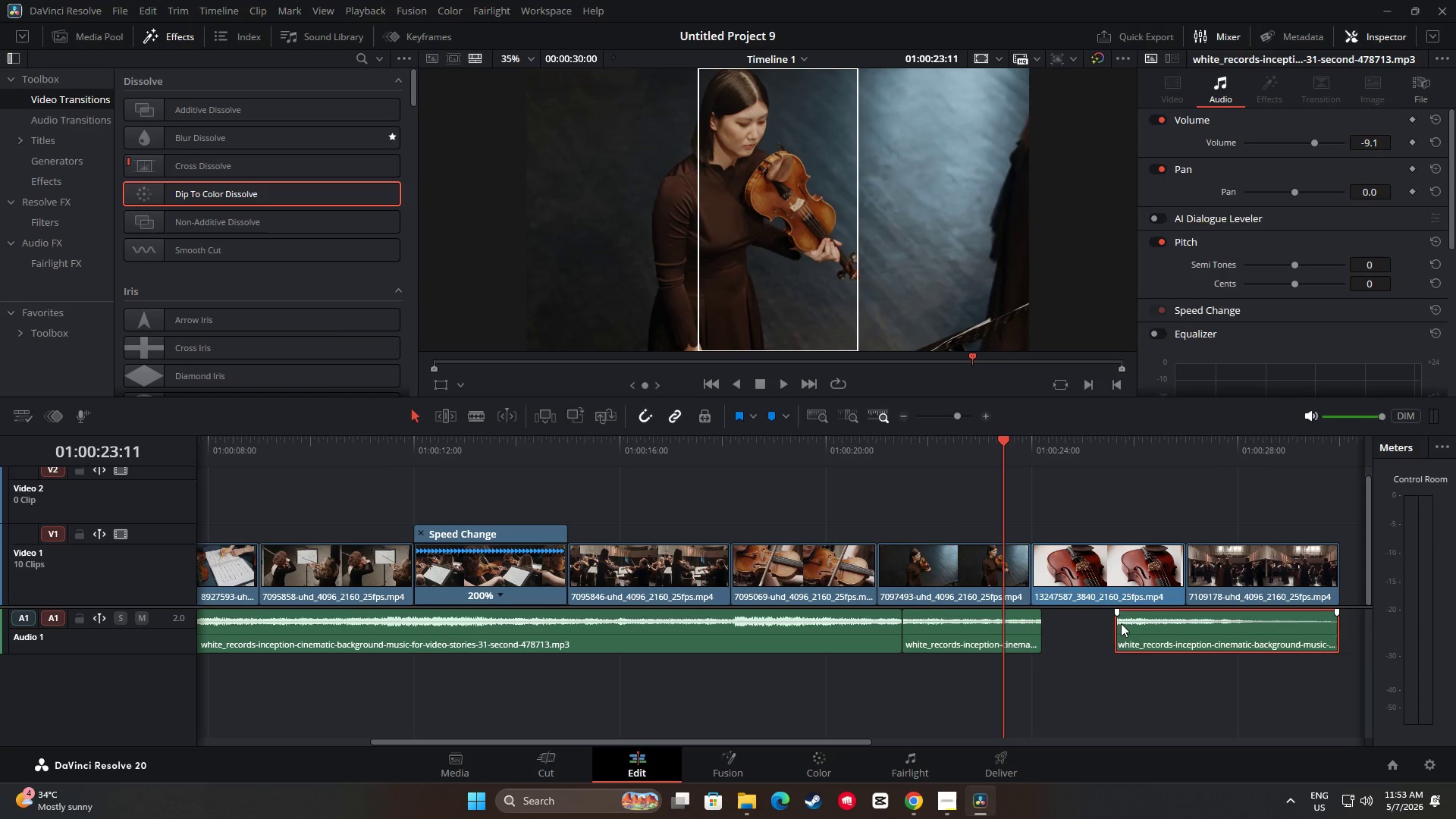 
left_click([1120, 623])
 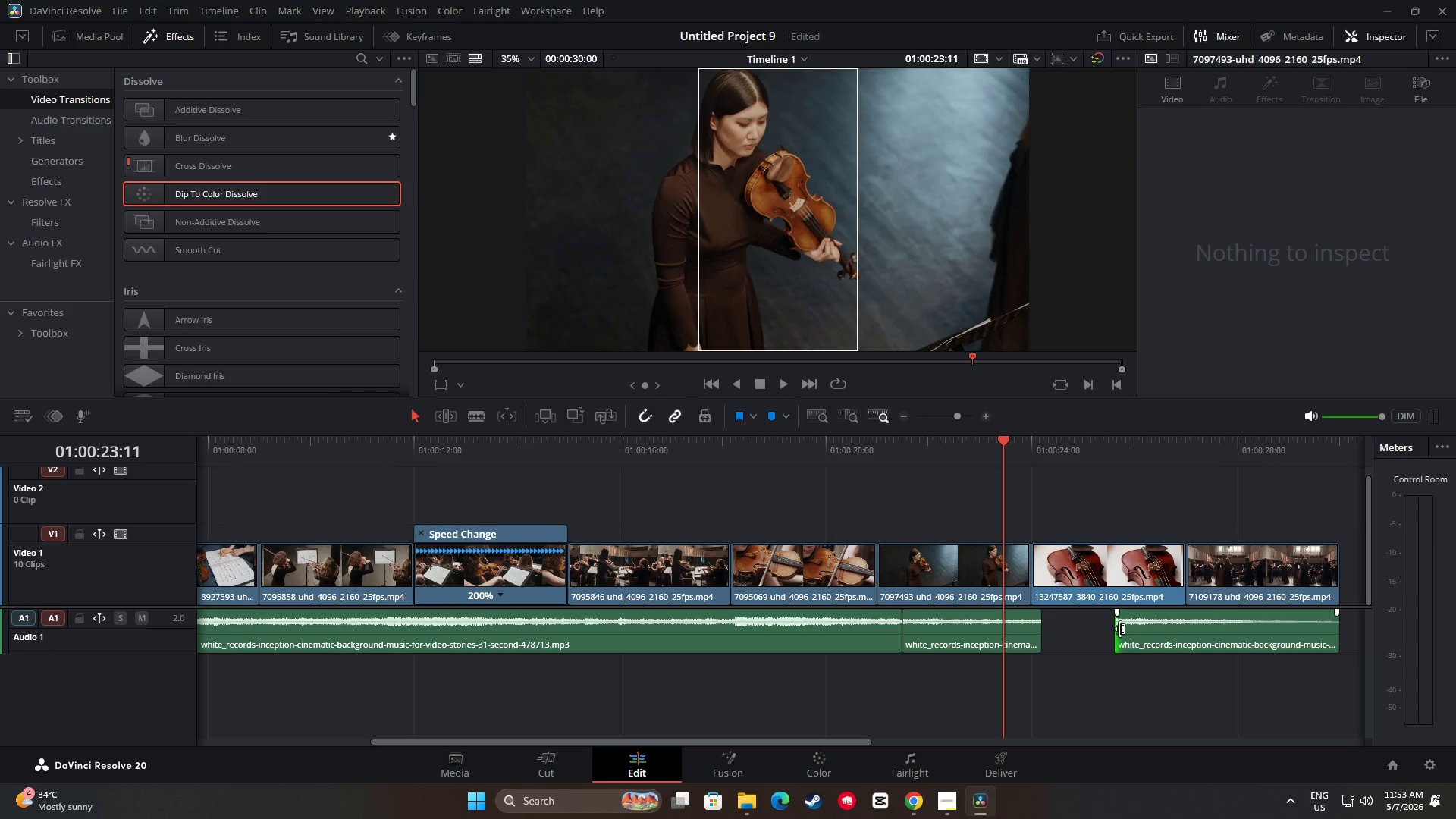 
left_click_drag(start_coordinate=[1121, 629], to_coordinate=[1043, 630])
 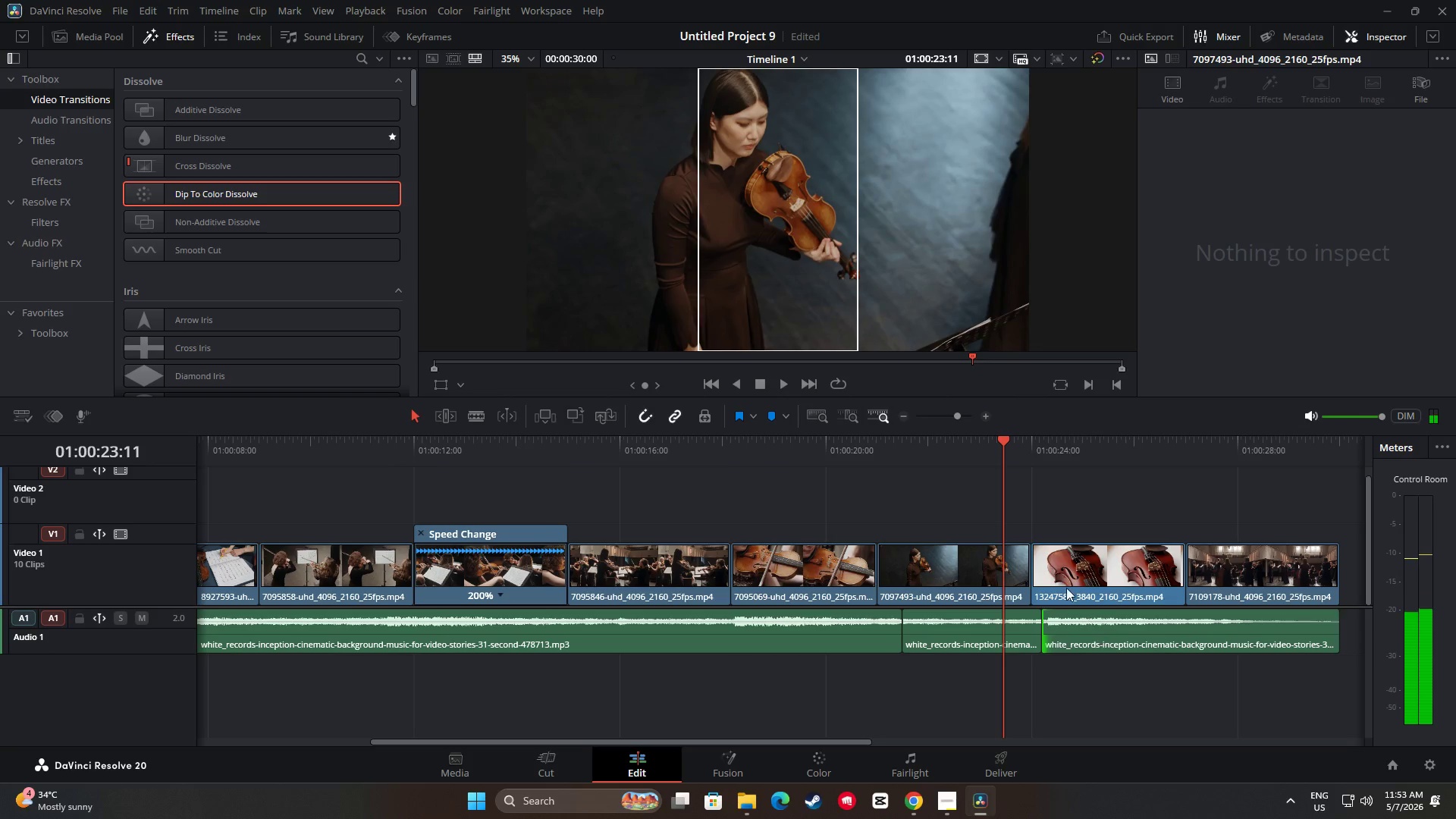 
key(Space)
 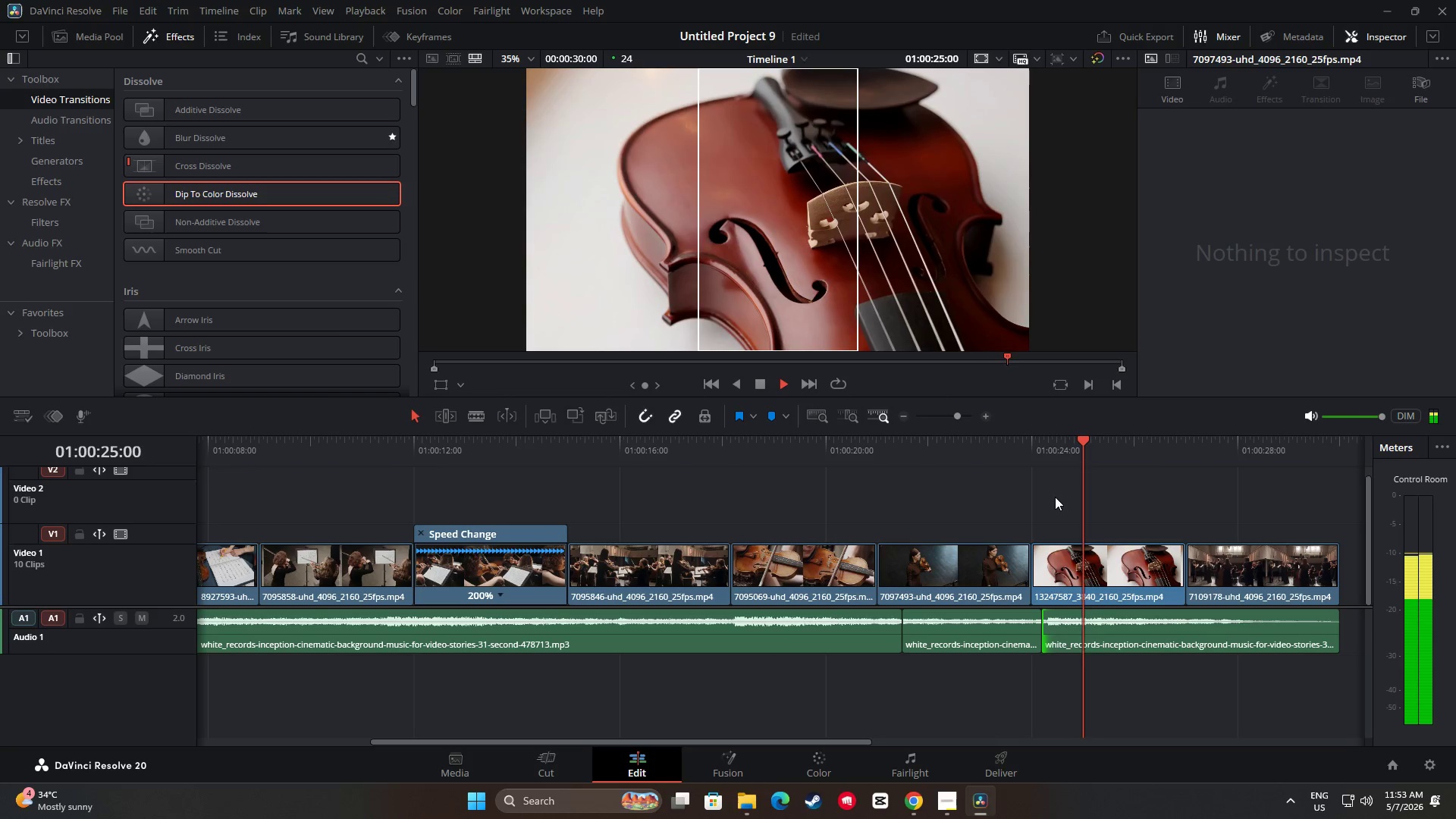 
key(Space)
 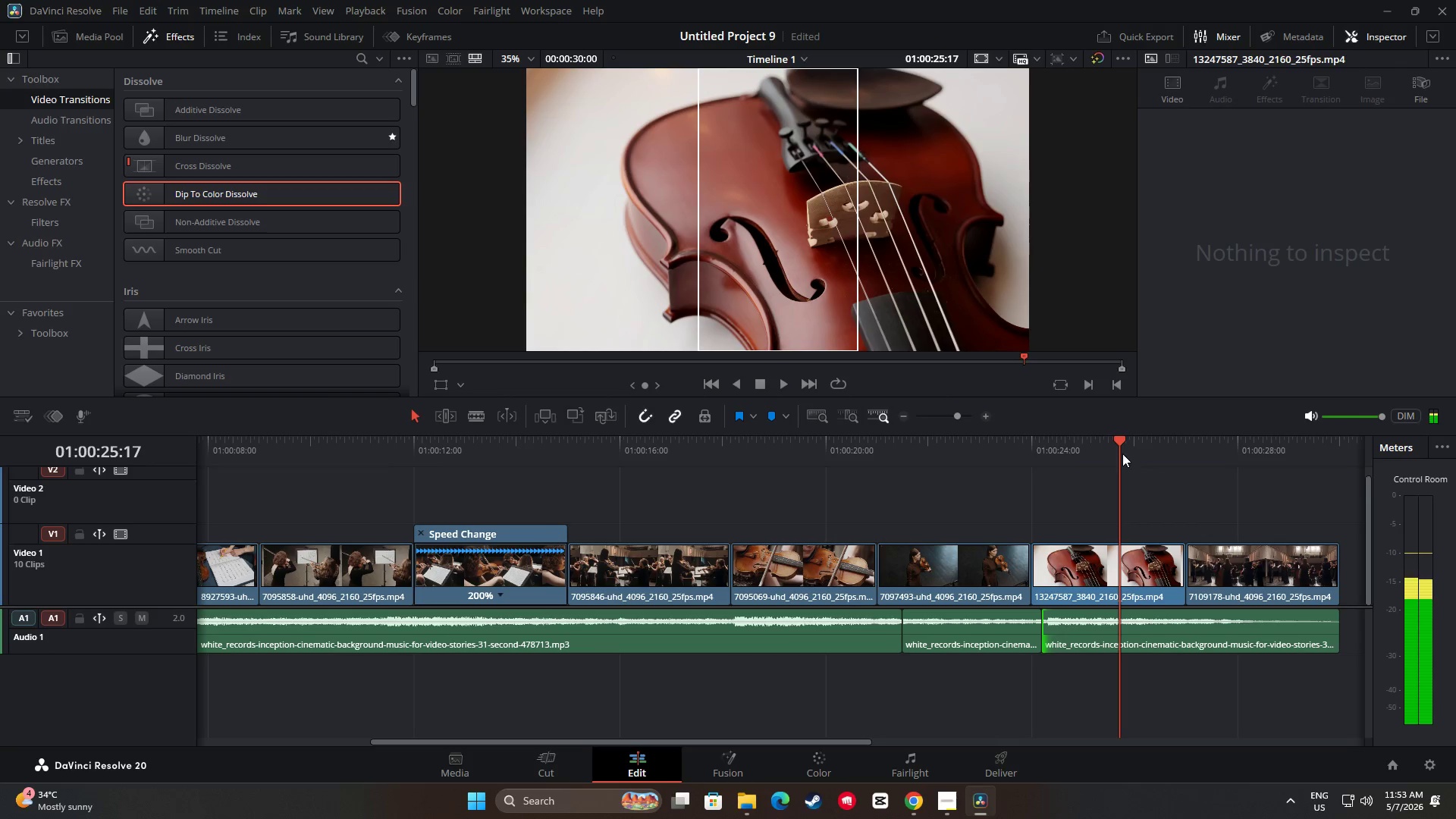 
left_click_drag(start_coordinate=[1118, 449], to_coordinate=[840, 469])
 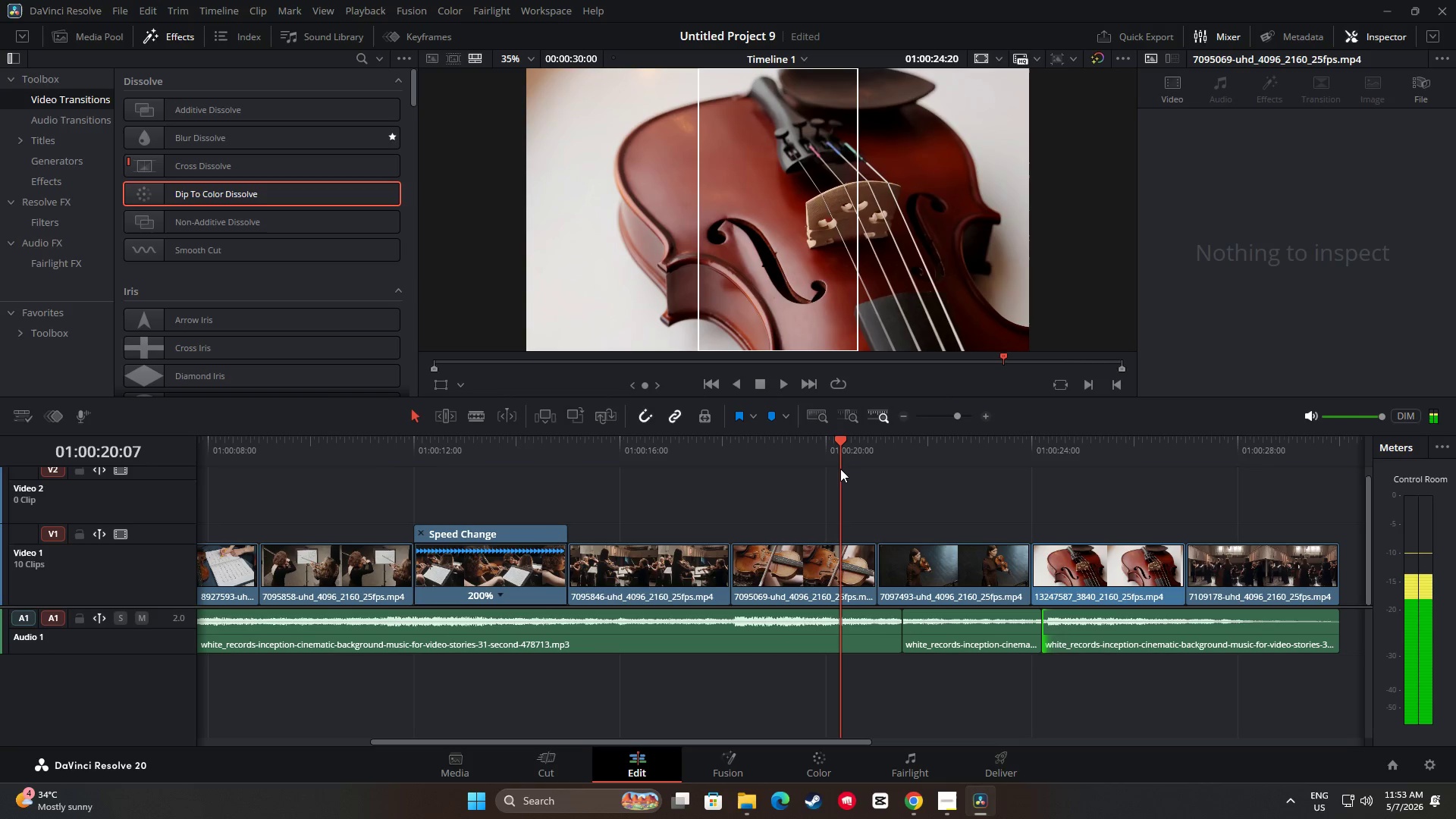 
key(Space)
 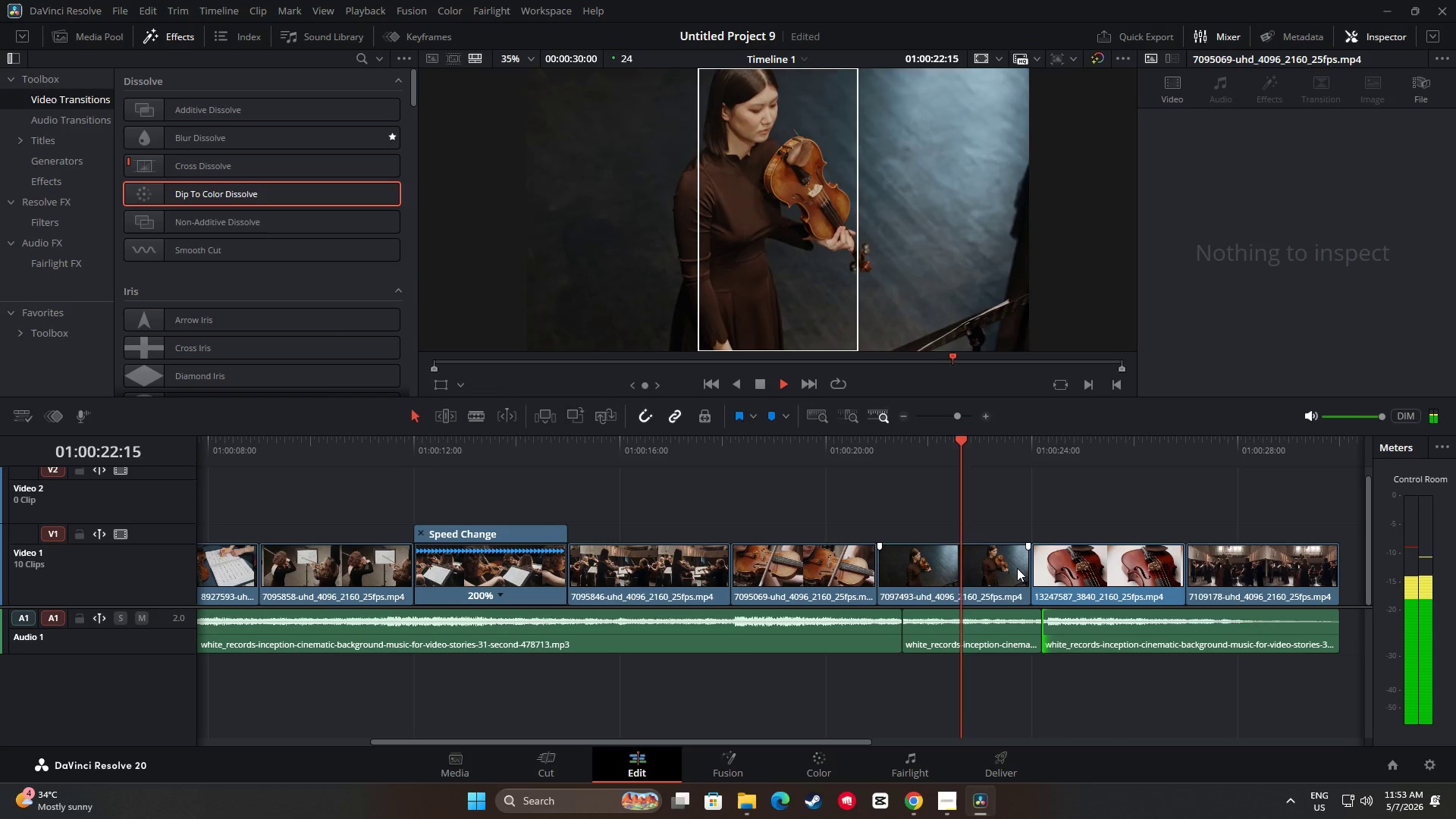 
key(Space)
 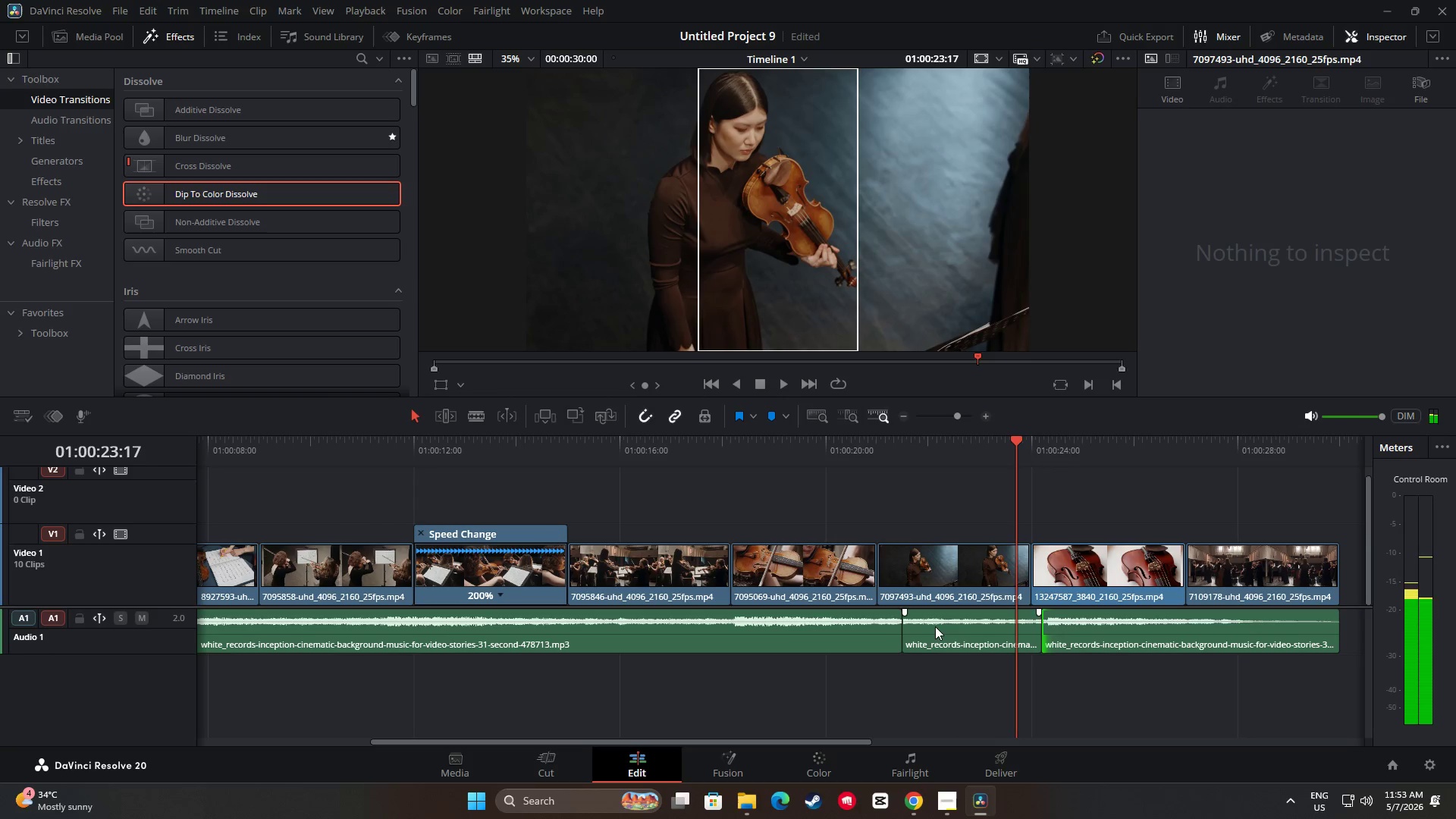 
key(Space)
 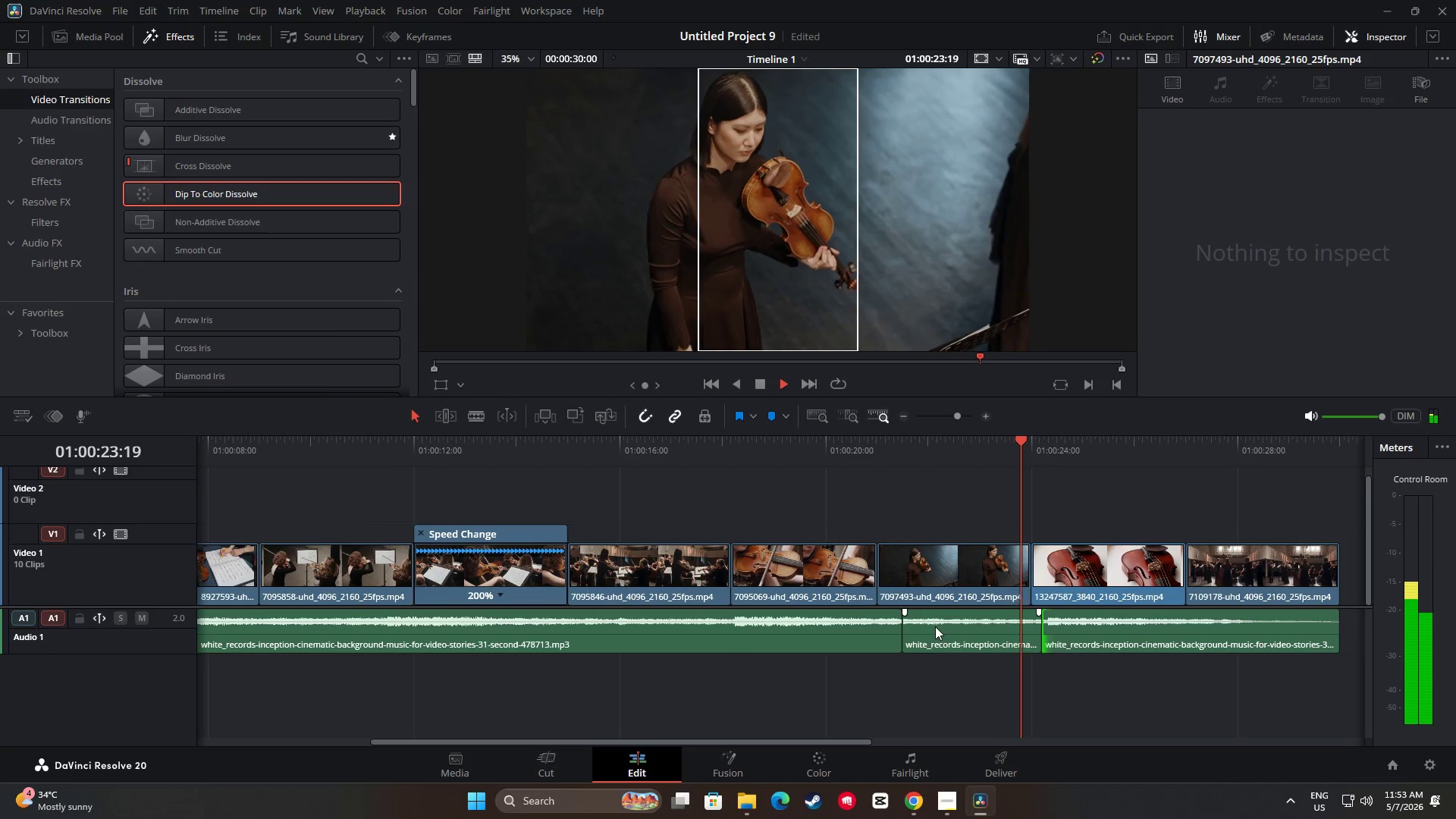 
key(Space)
 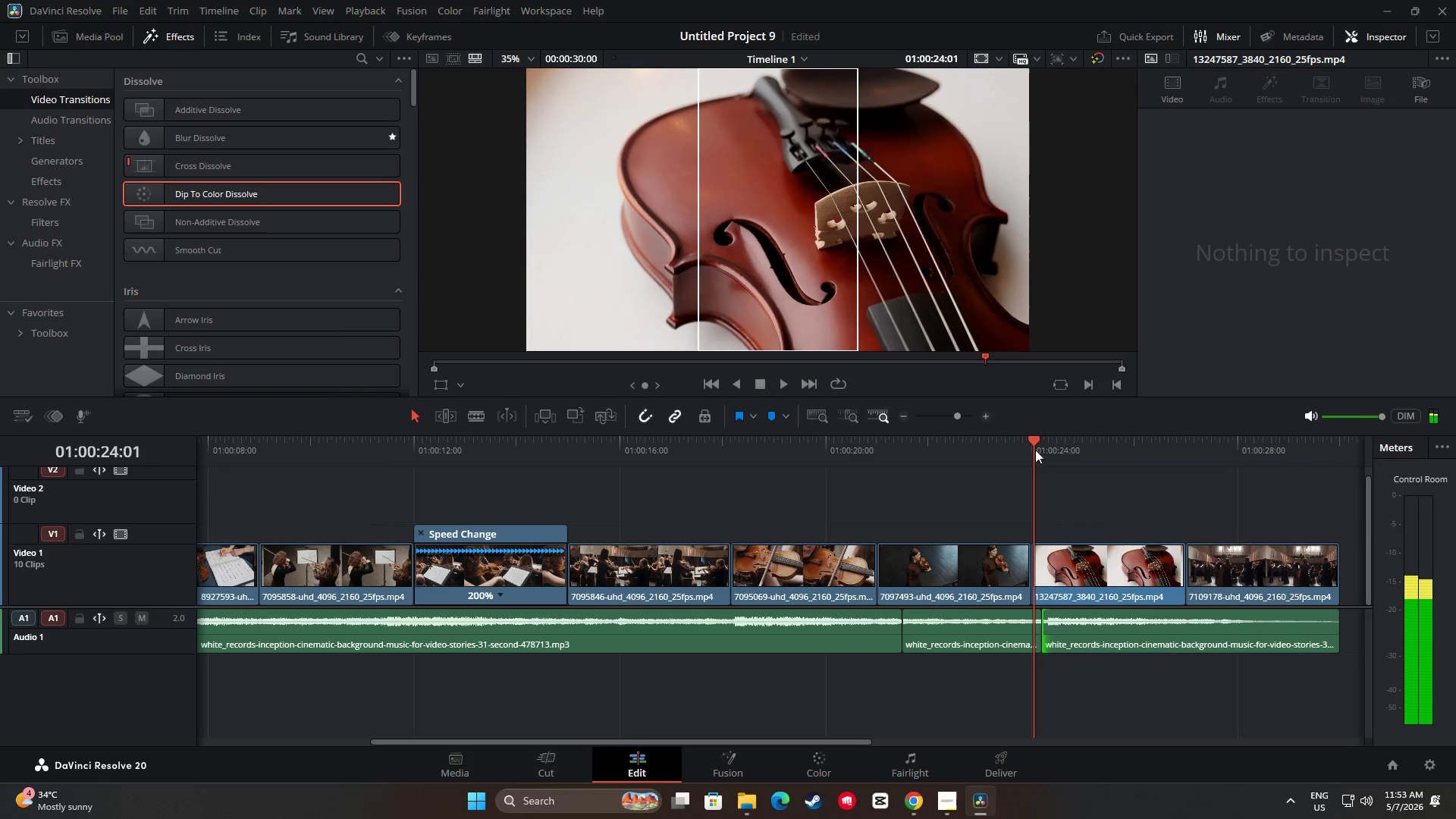 
left_click_drag(start_coordinate=[1031, 445], to_coordinate=[789, 468])
 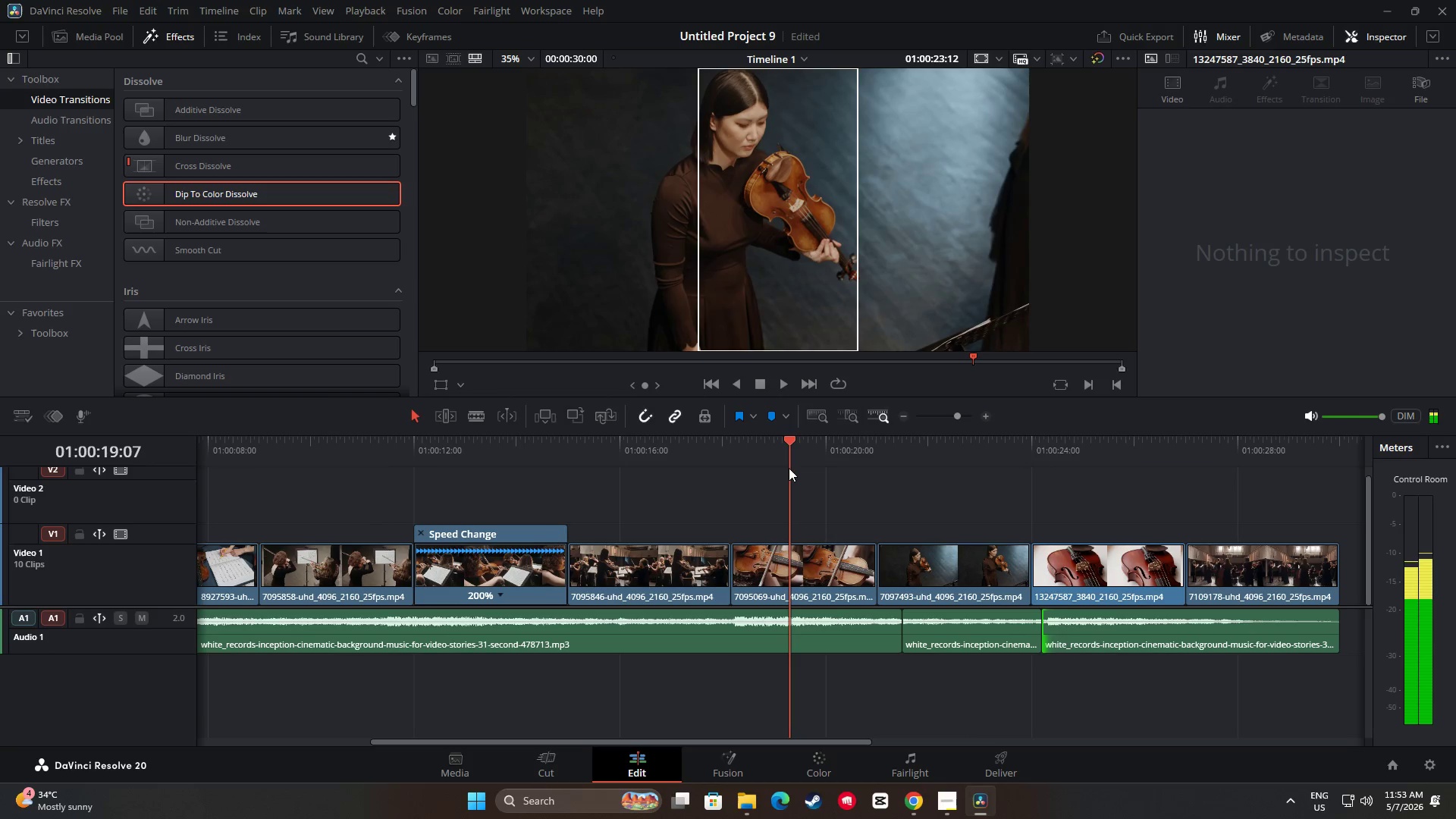 
key(Space)
 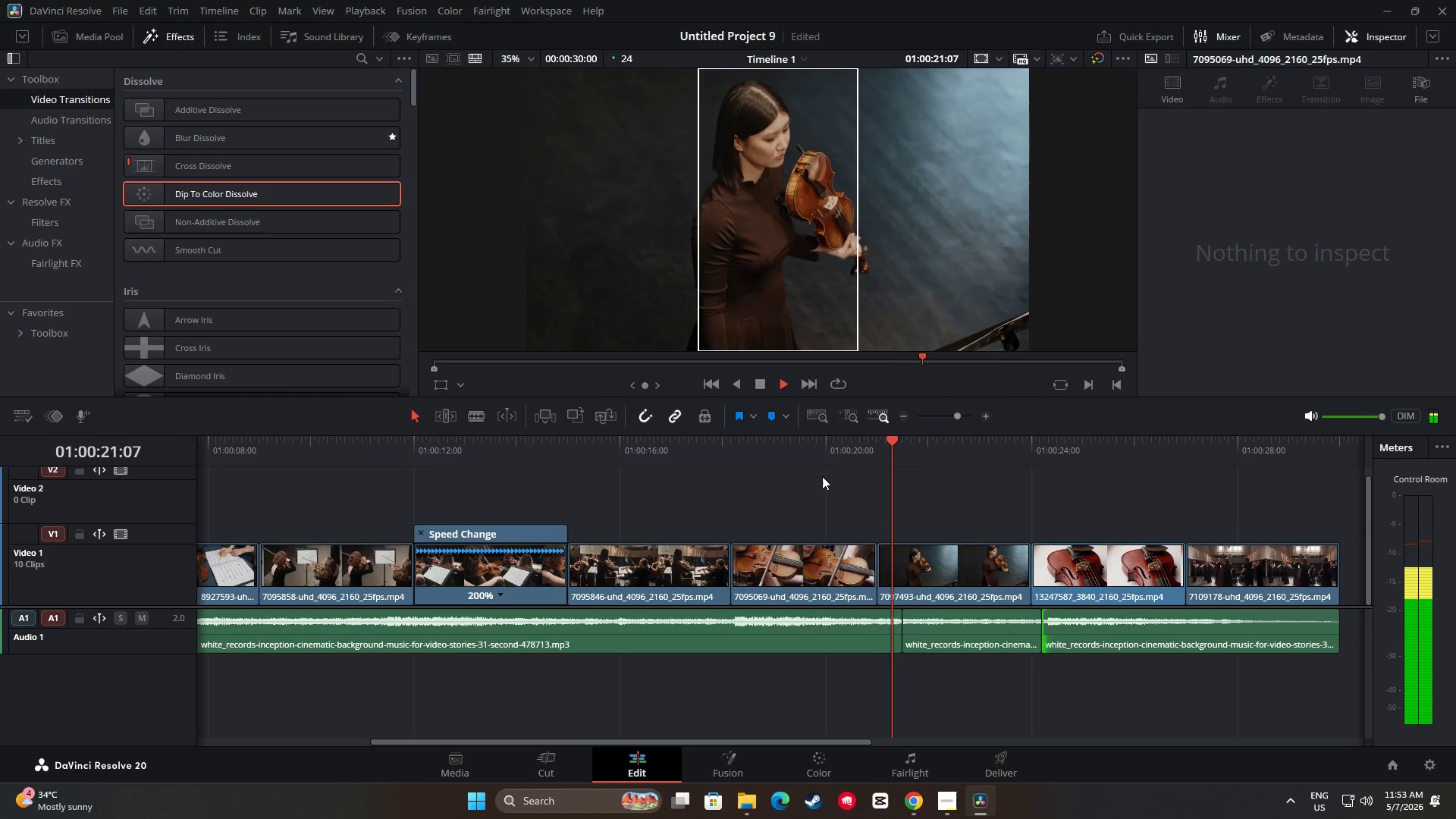 
key(Space)
 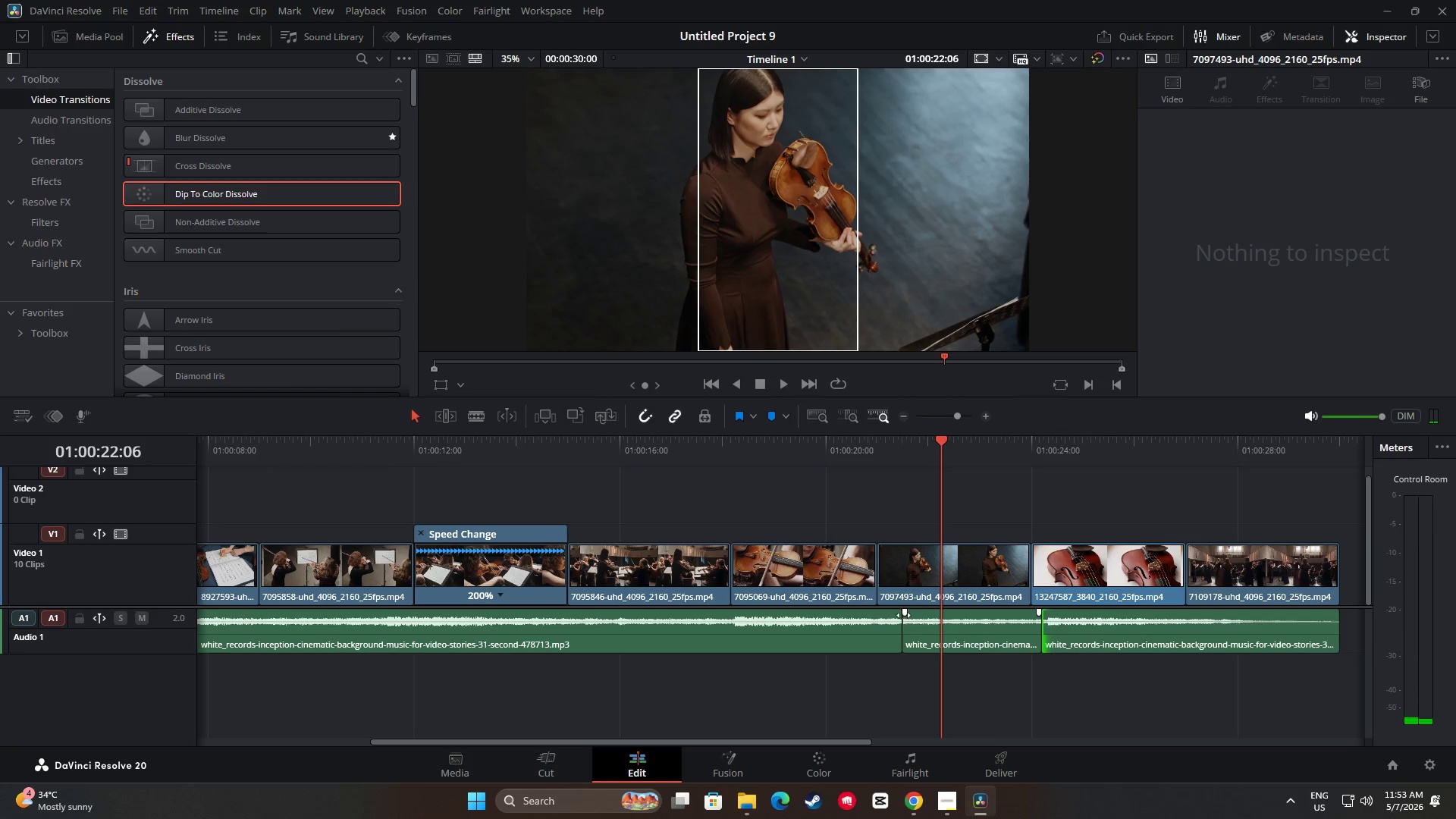 
wait(5.27)
 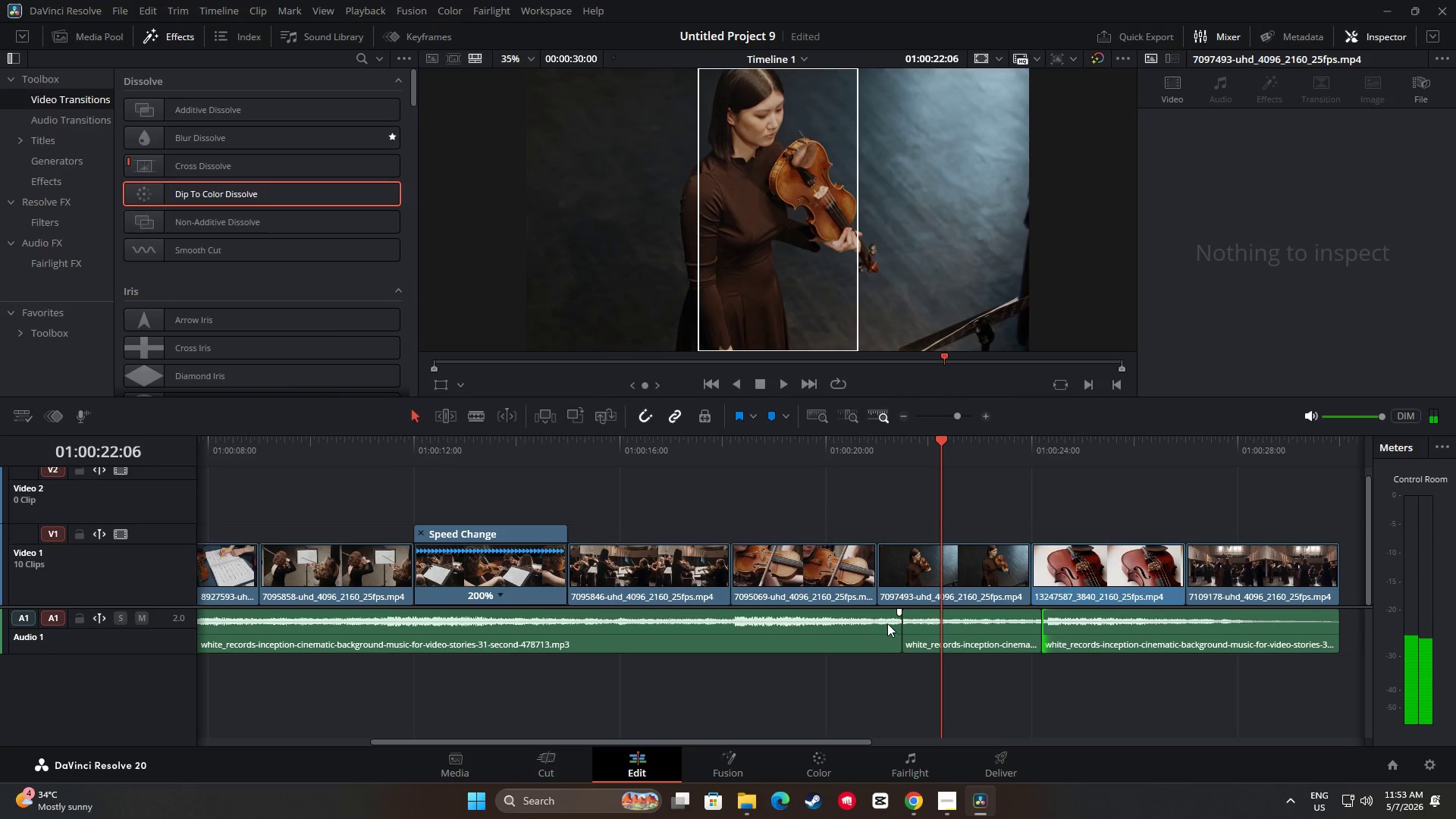 
left_click([877, 620])
 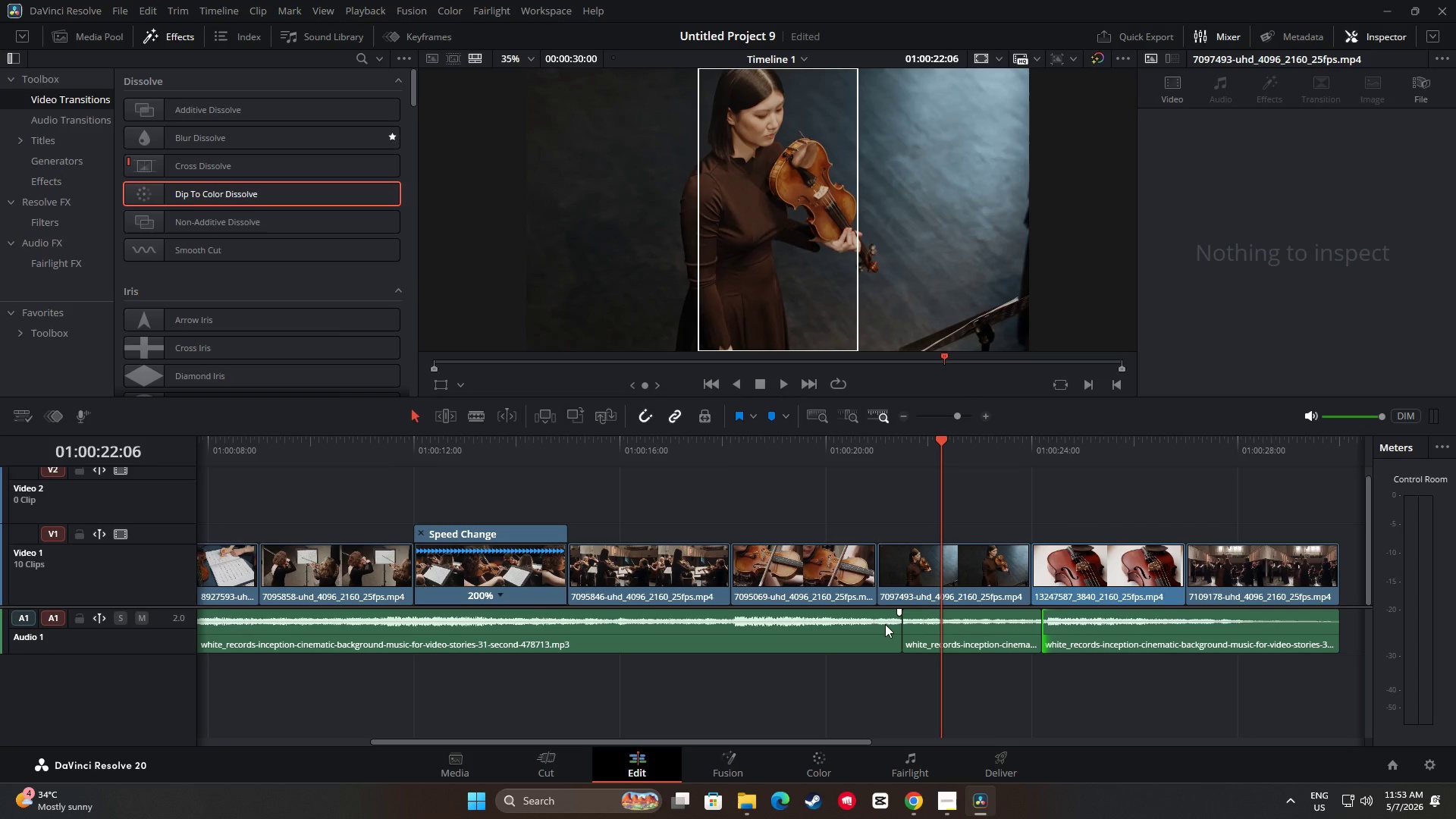 
wait(7.61)
 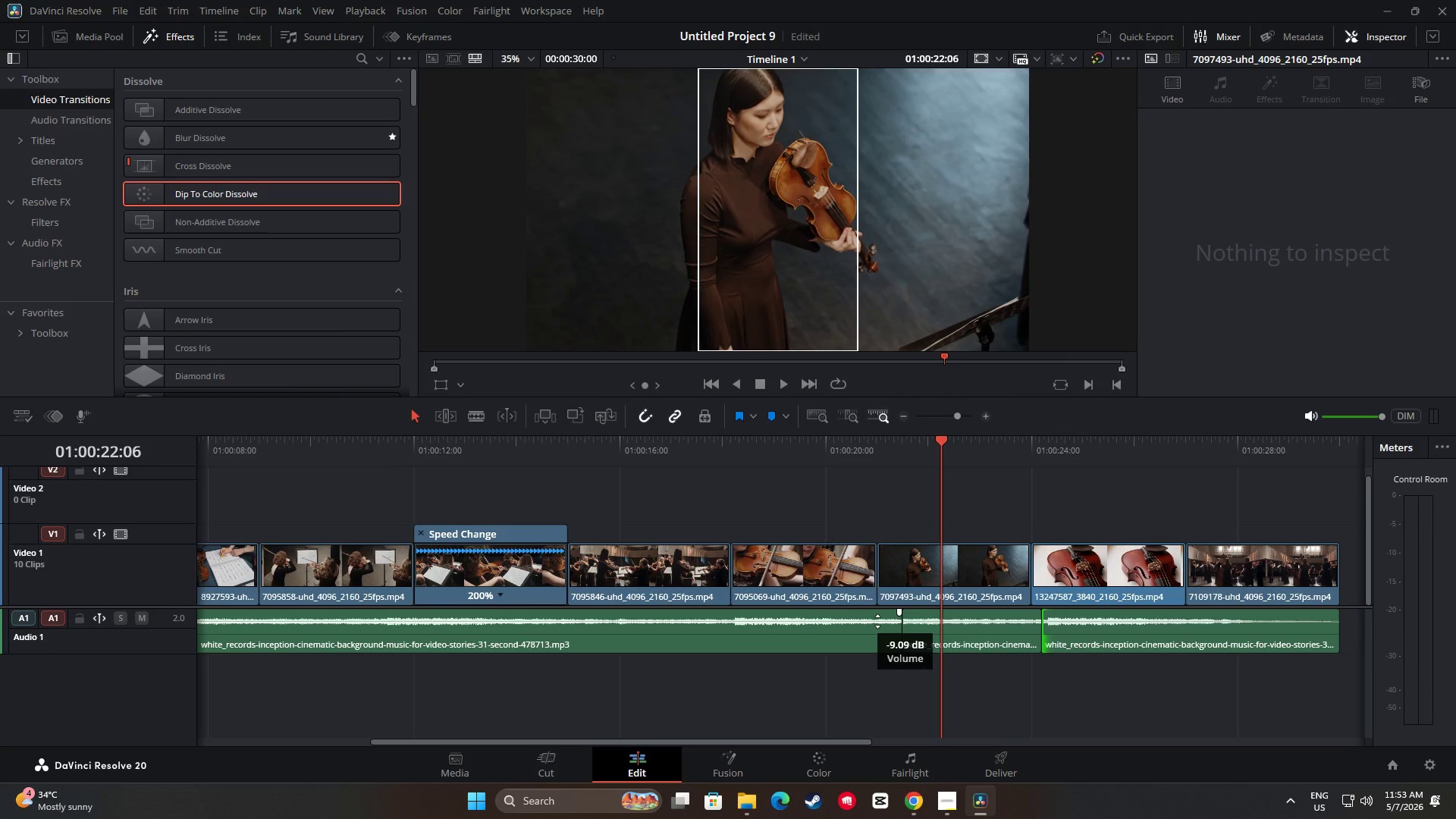 
left_click_drag(start_coordinate=[942, 441], to_coordinate=[810, 439])
 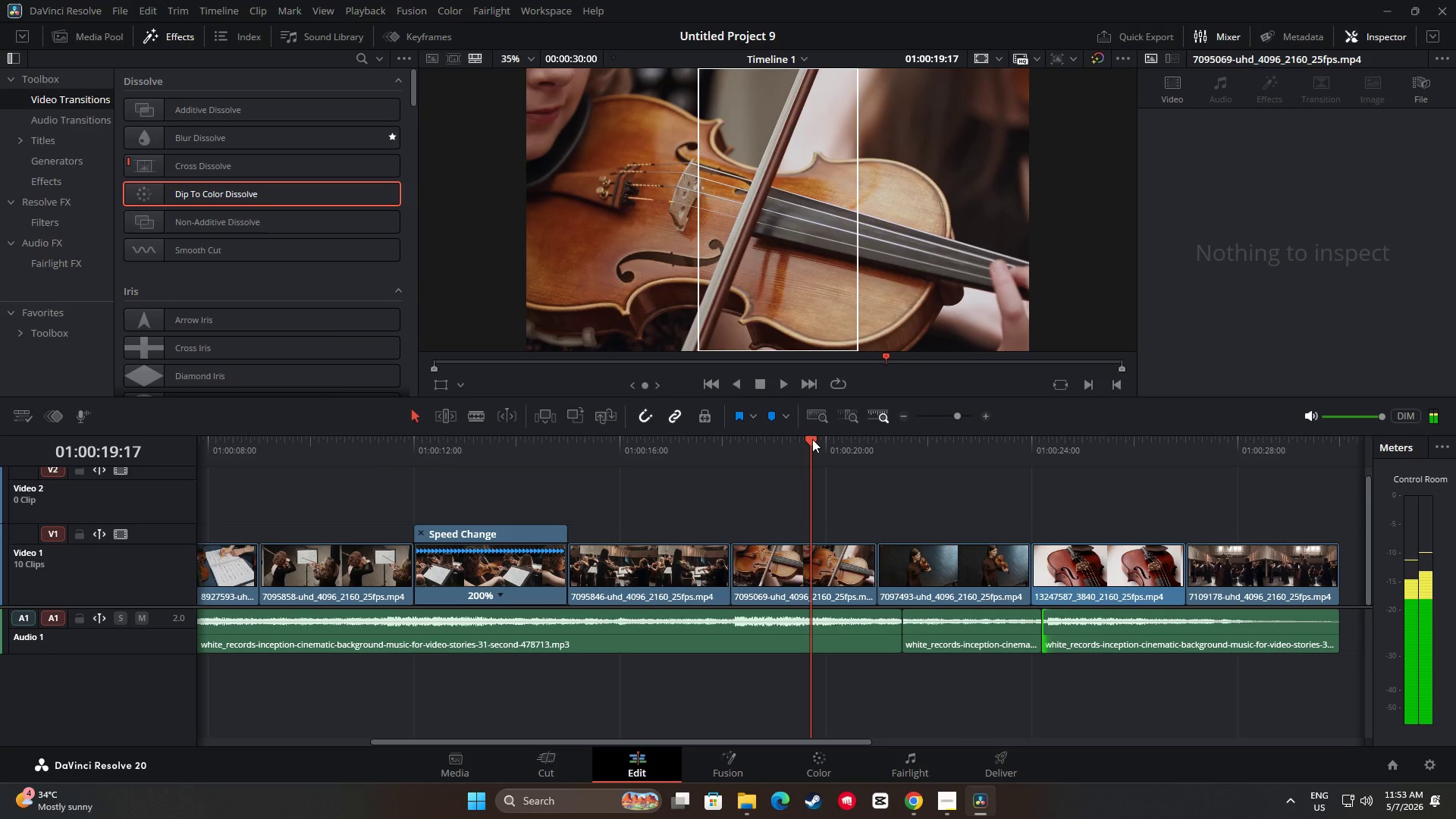 
key(Space)
 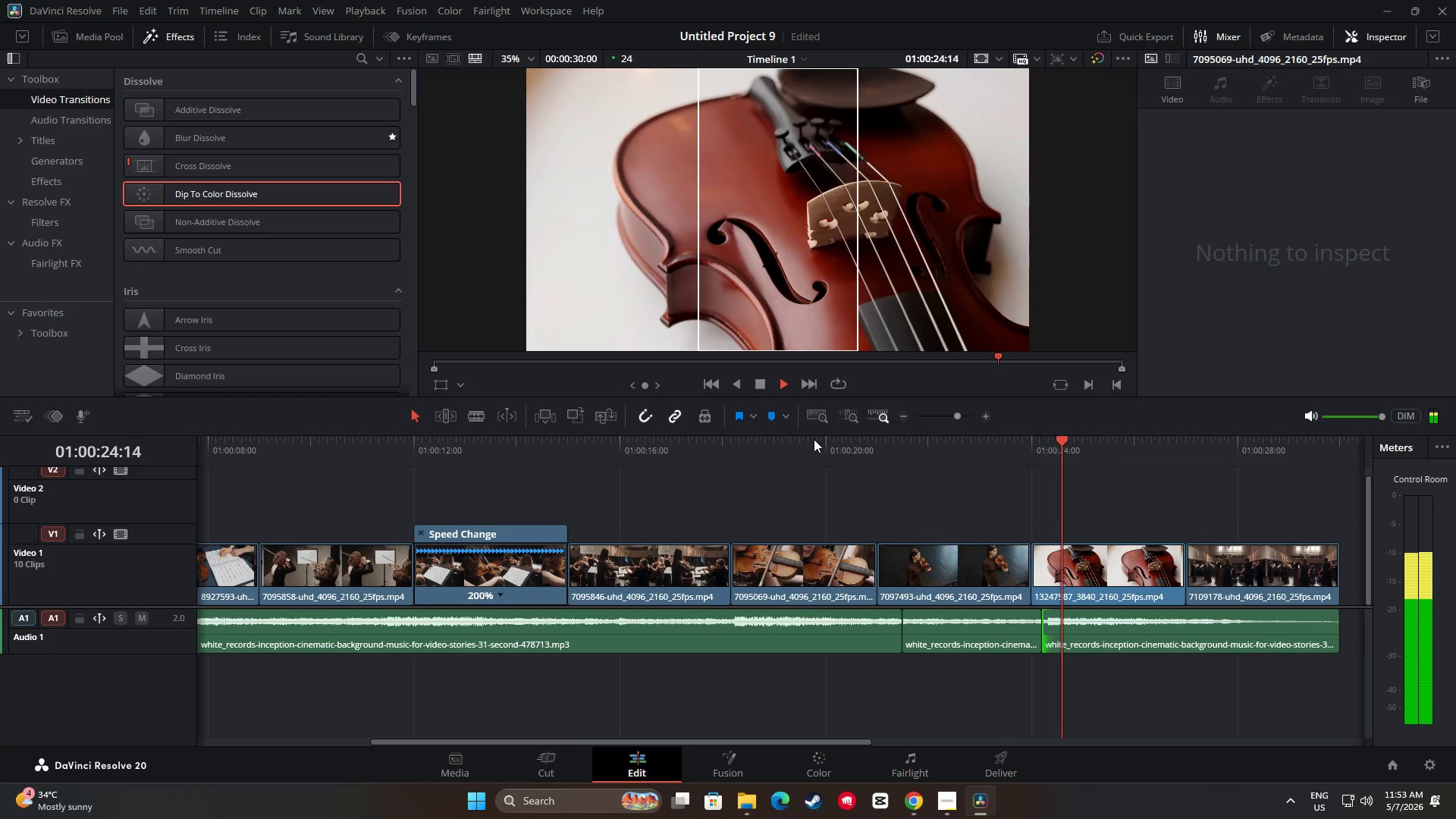 
wait(6.59)
 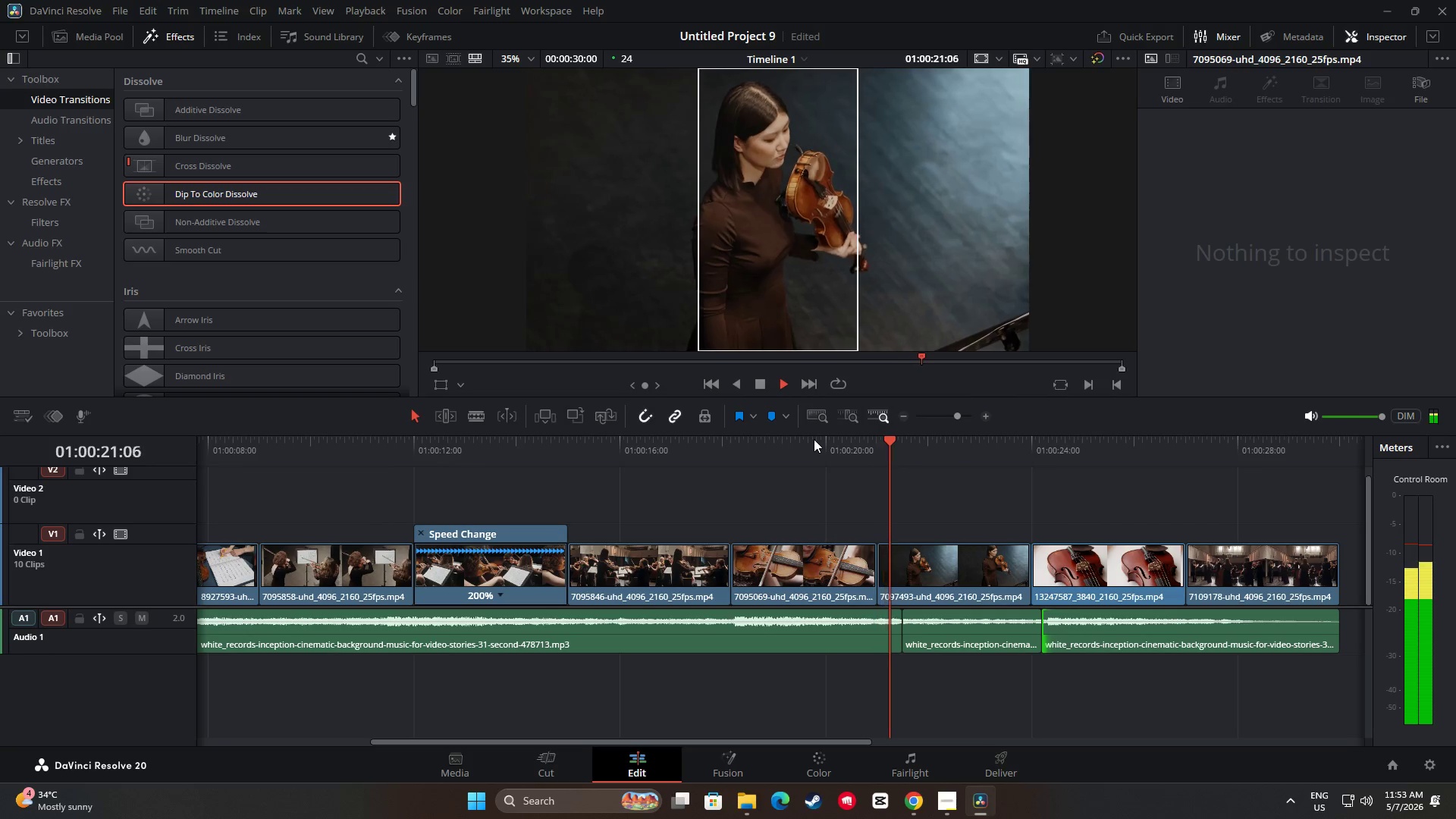 
key(Space)
 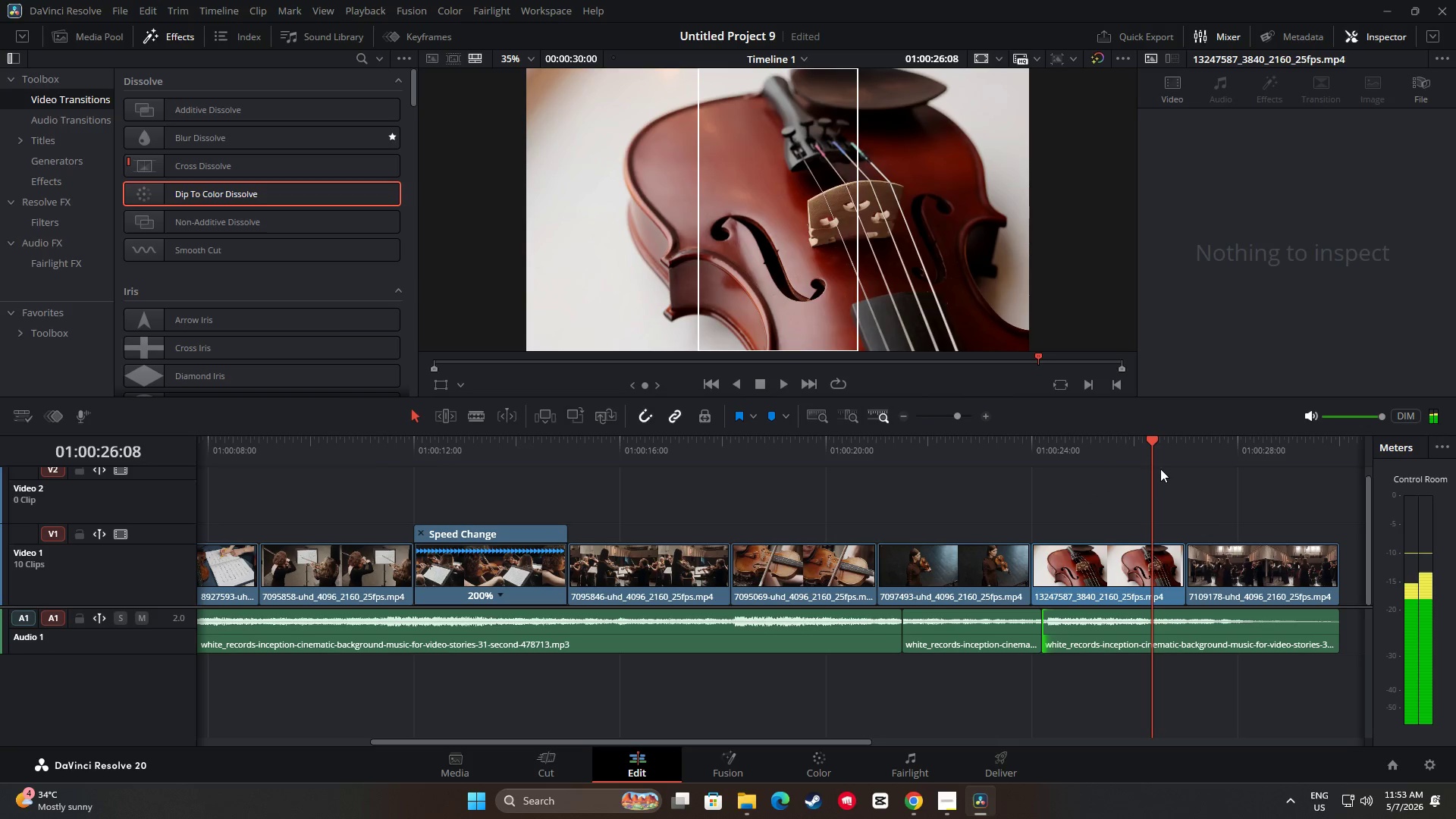 
left_click_drag(start_coordinate=[1150, 436], to_coordinate=[805, 466])
 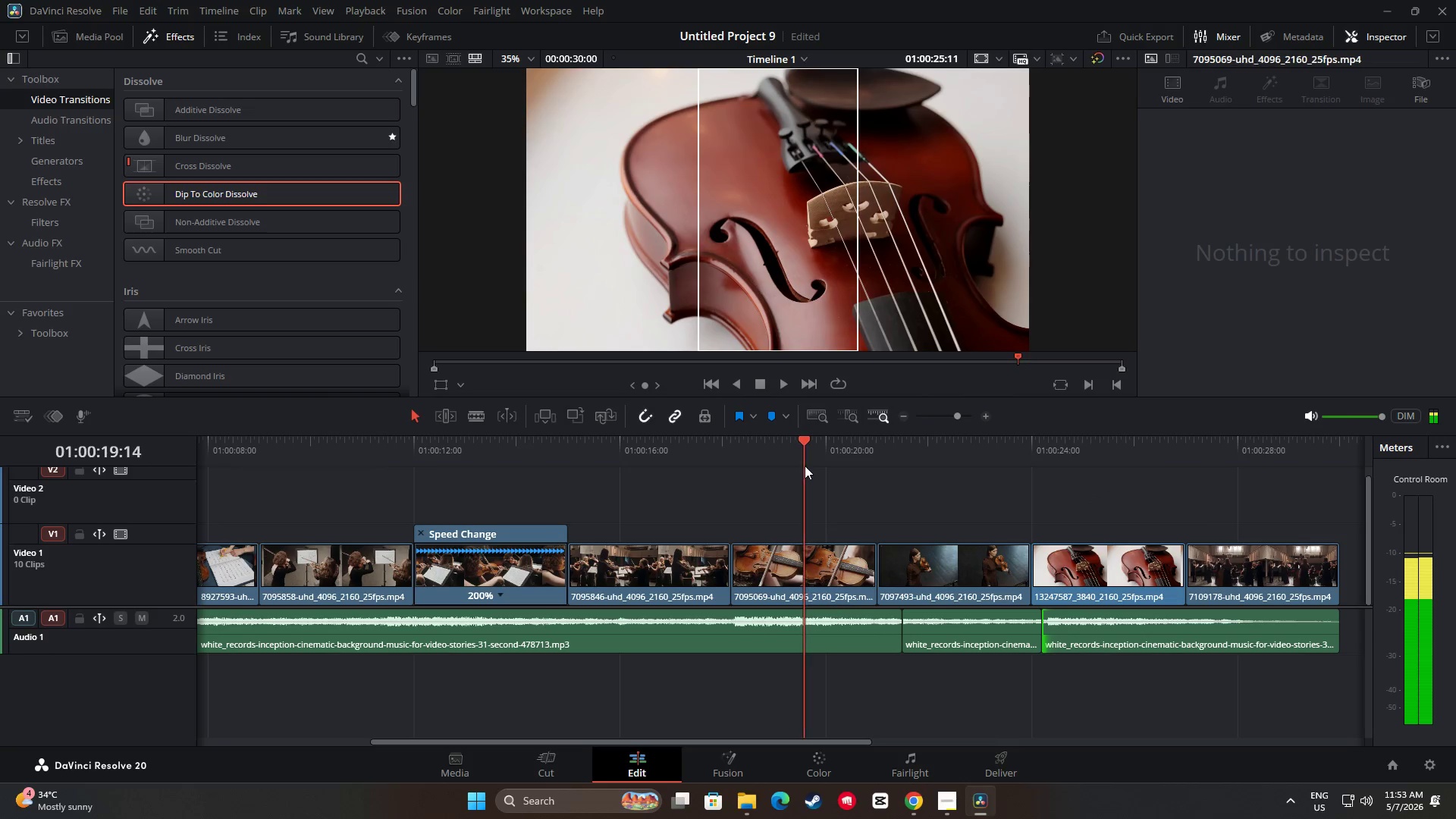 
key(Space)
 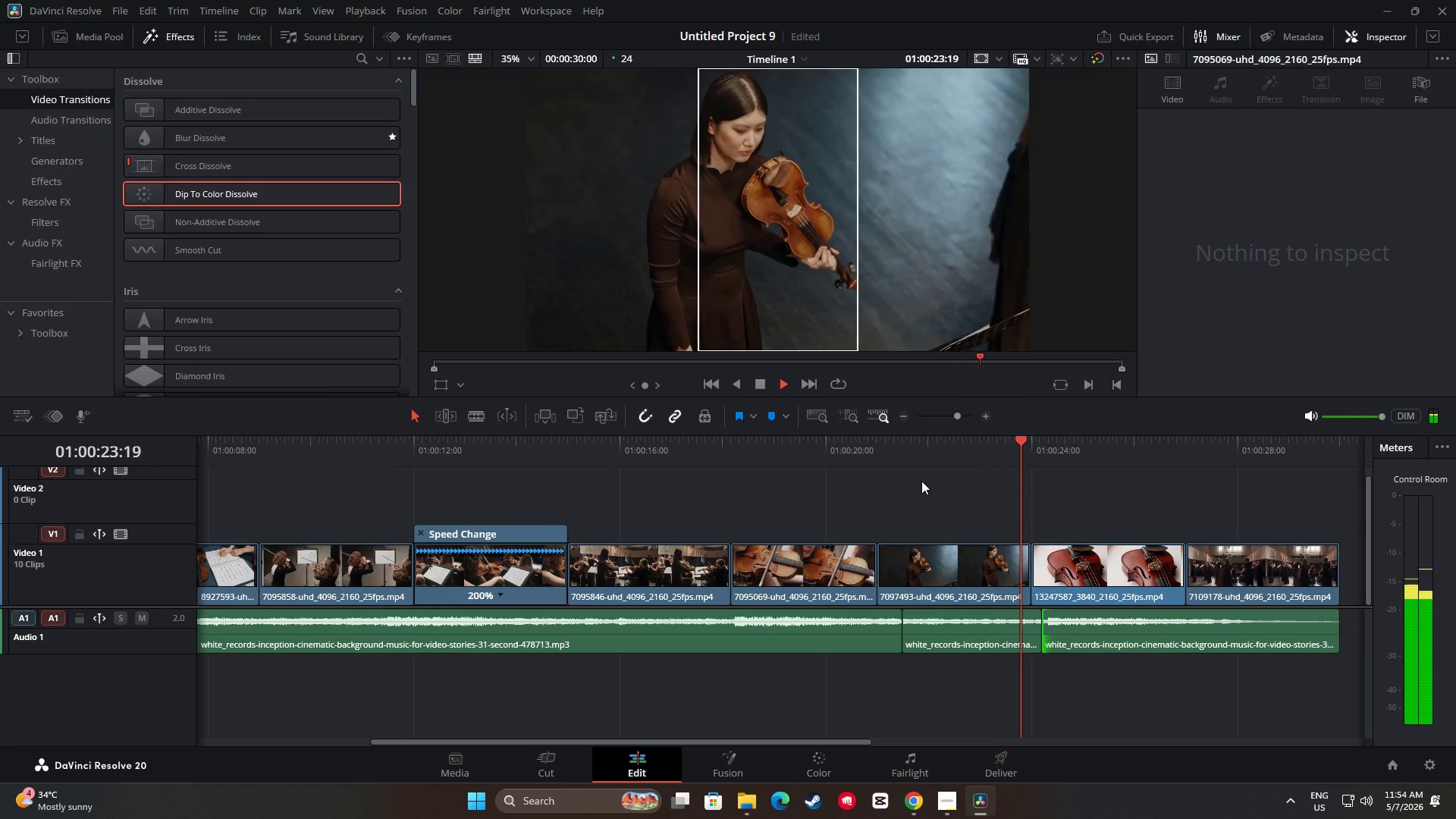 
wait(6.11)
 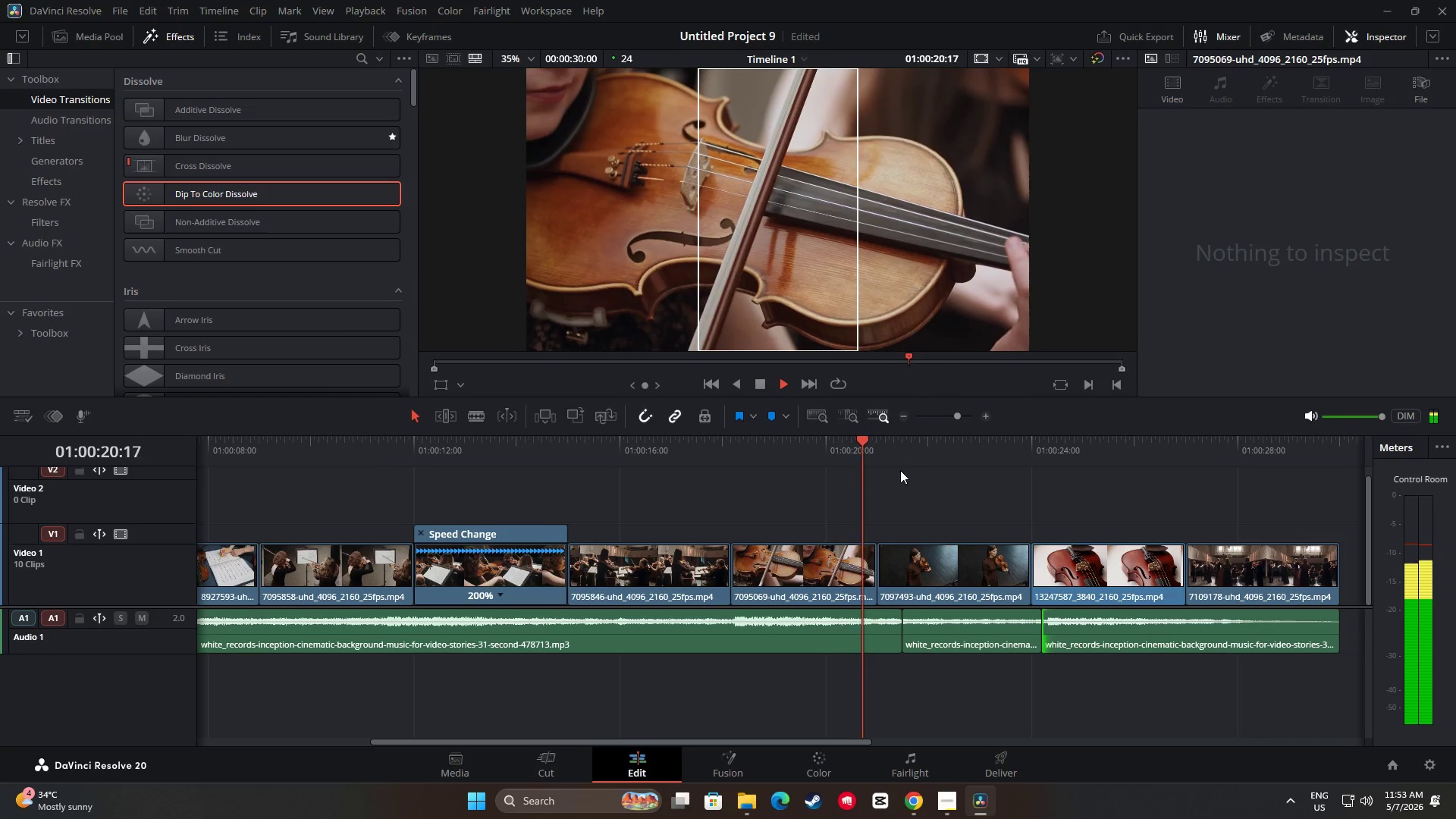 
key(Space)
 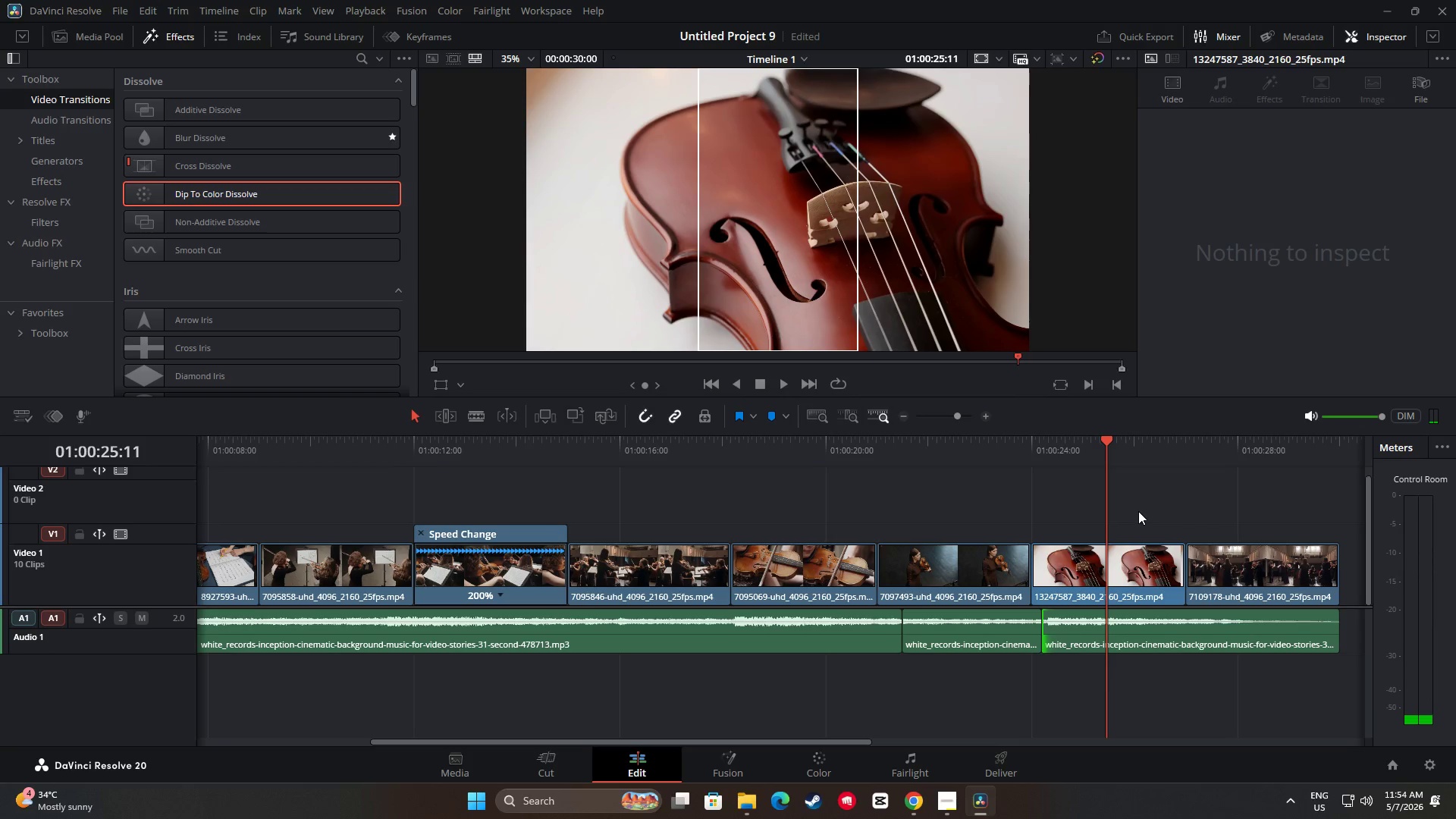 
wait(5.23)
 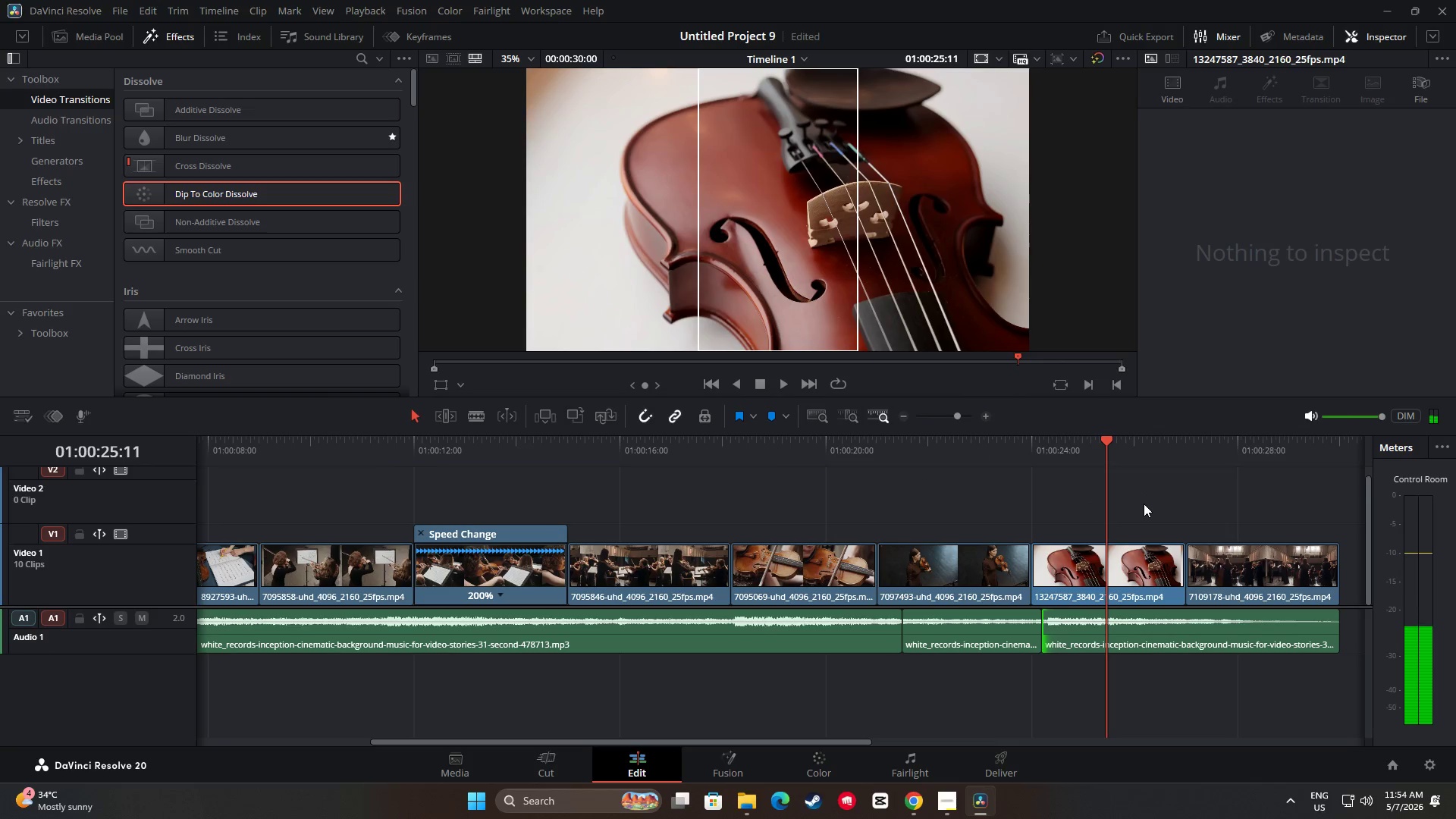 
left_click_drag(start_coordinate=[1107, 448], to_coordinate=[752, 462])
 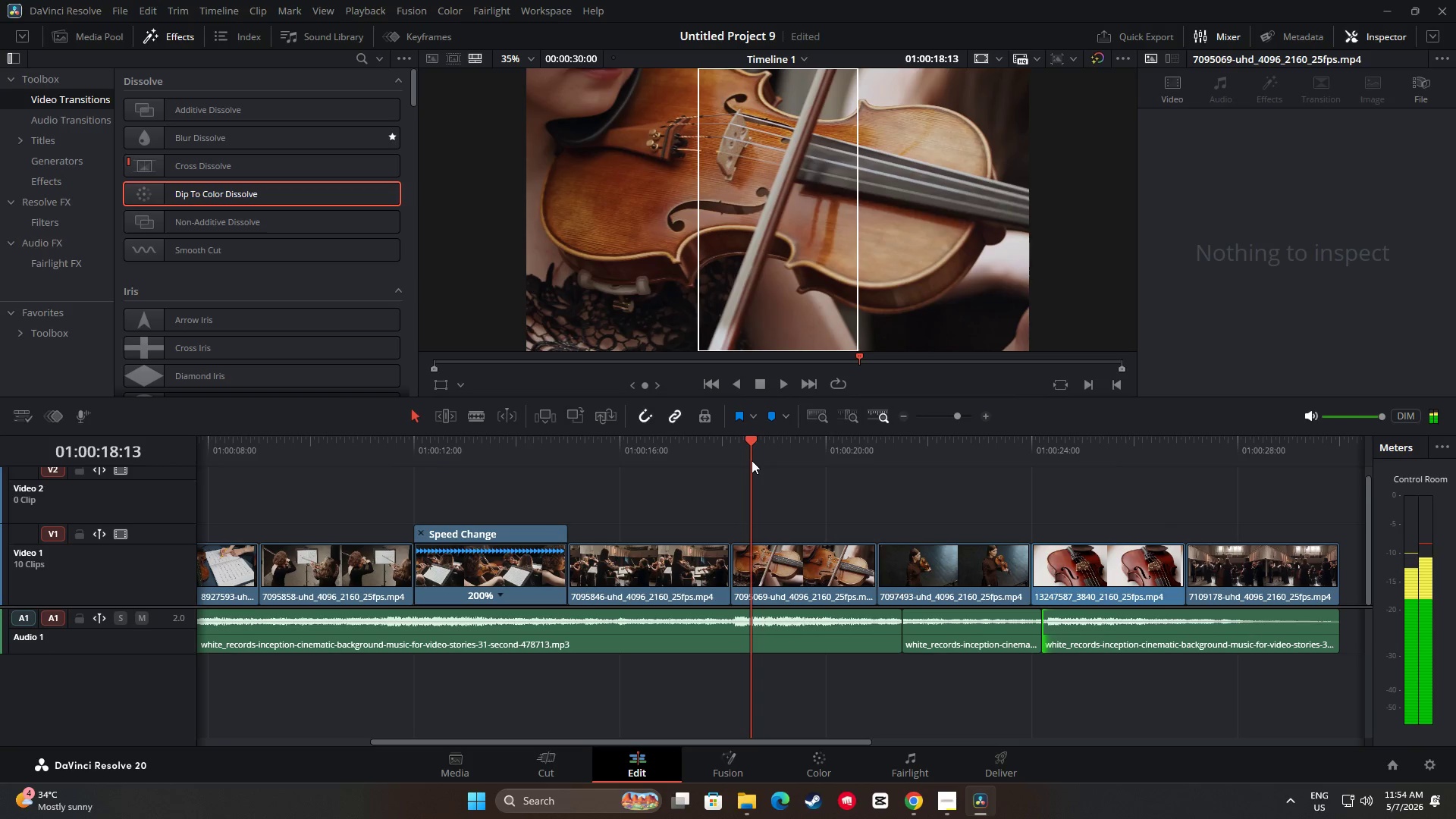 
key(Space)
 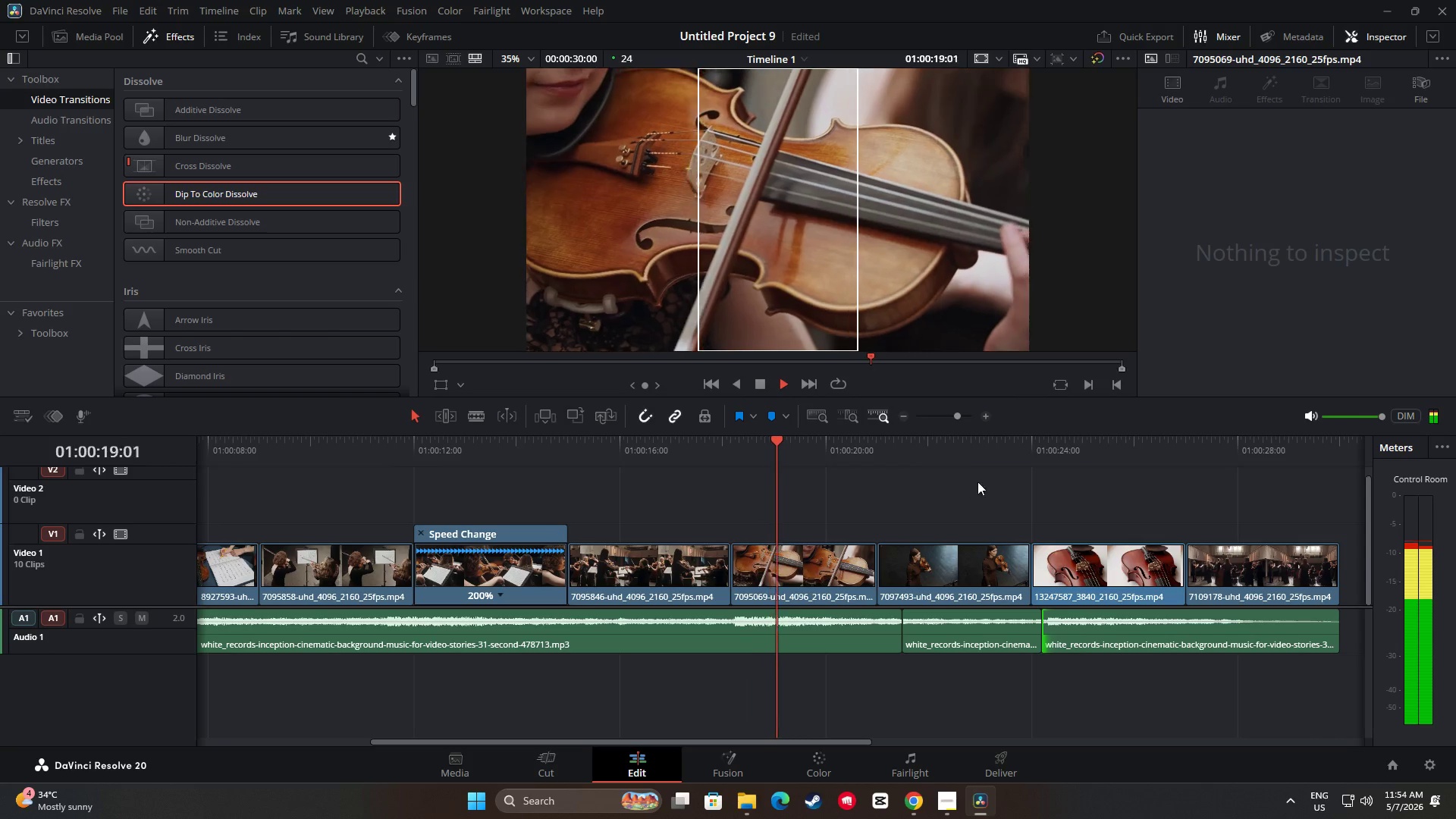 
key(Space)
 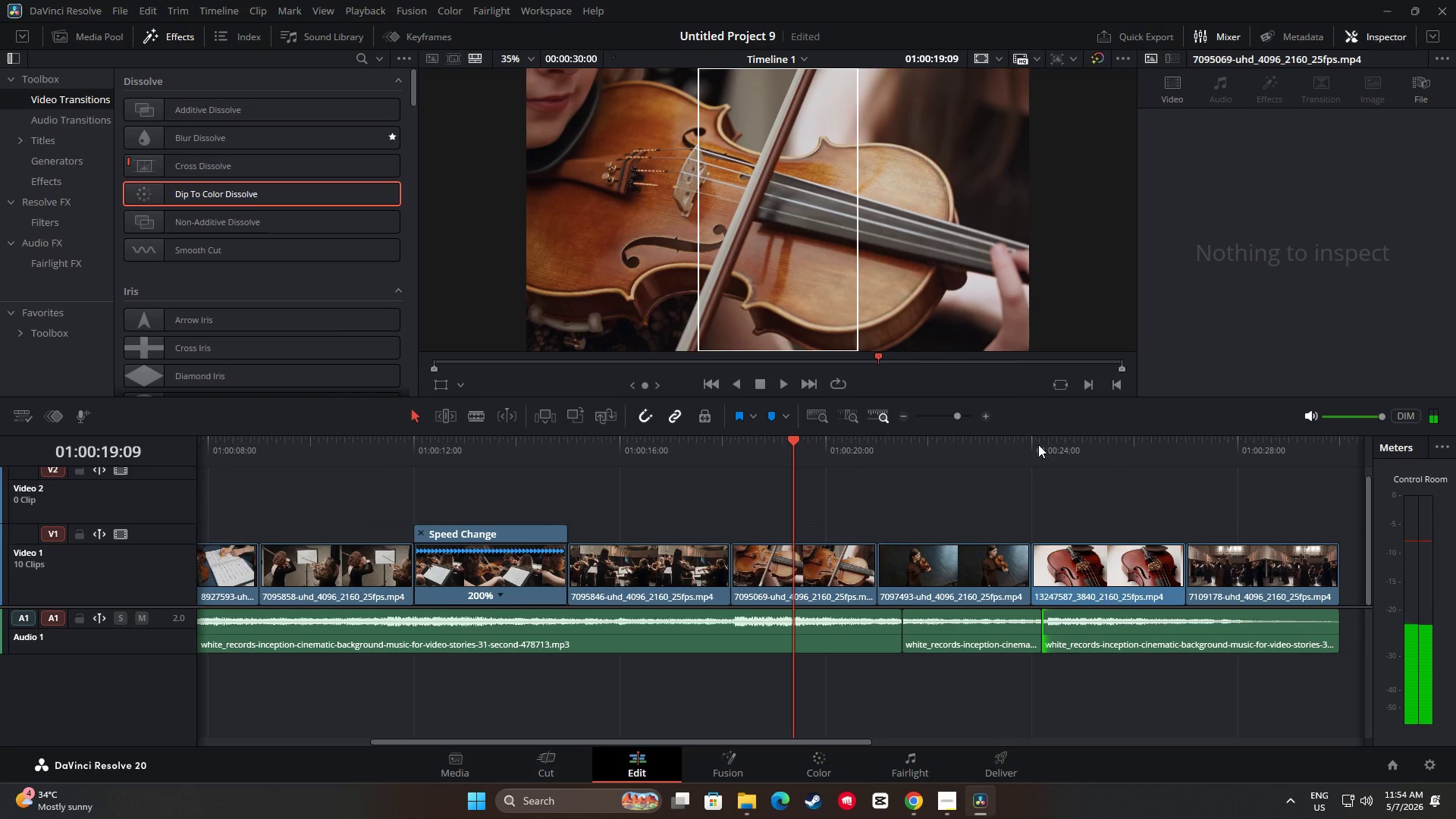 
key(Space)
 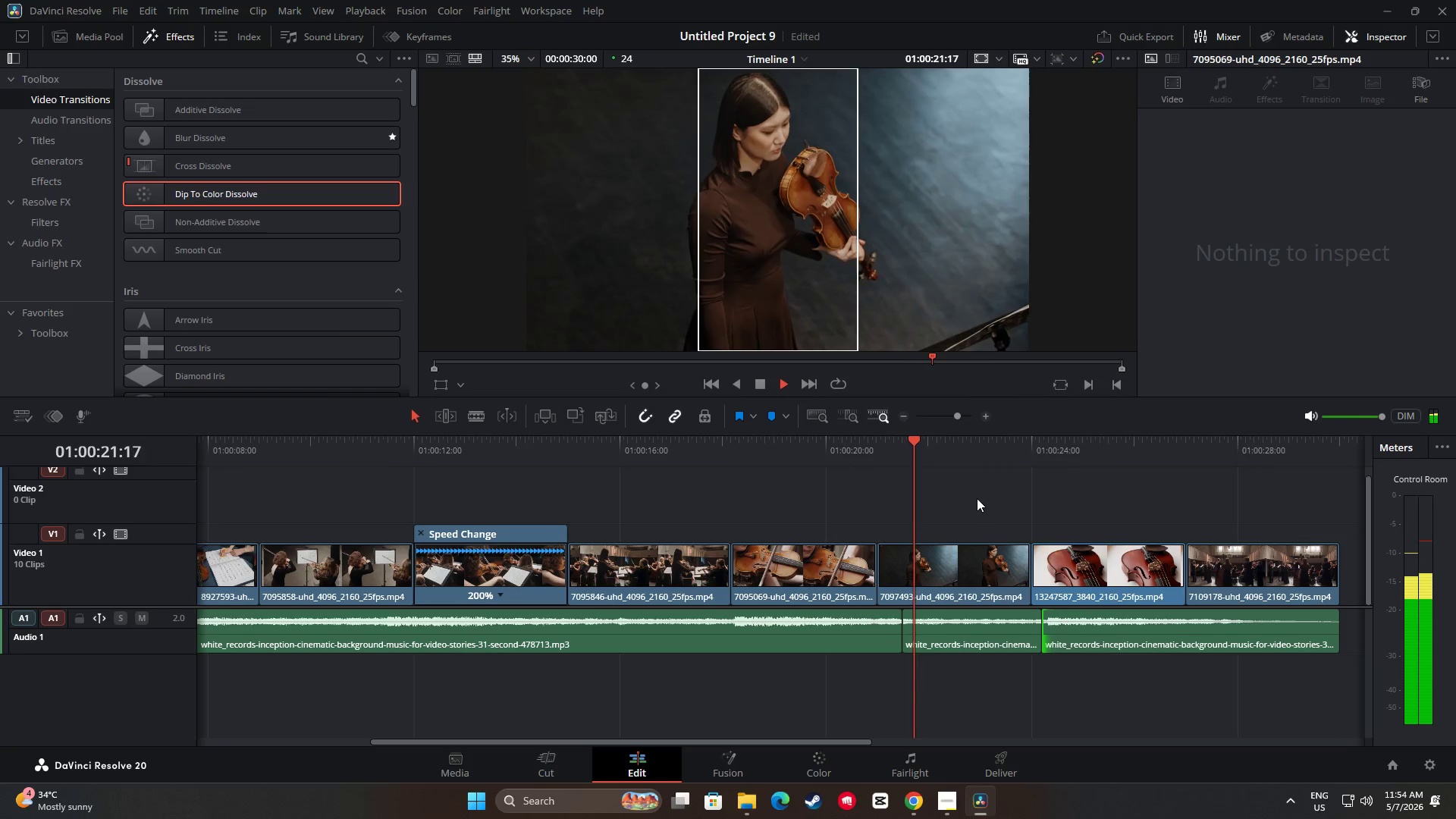 
key(Space)
 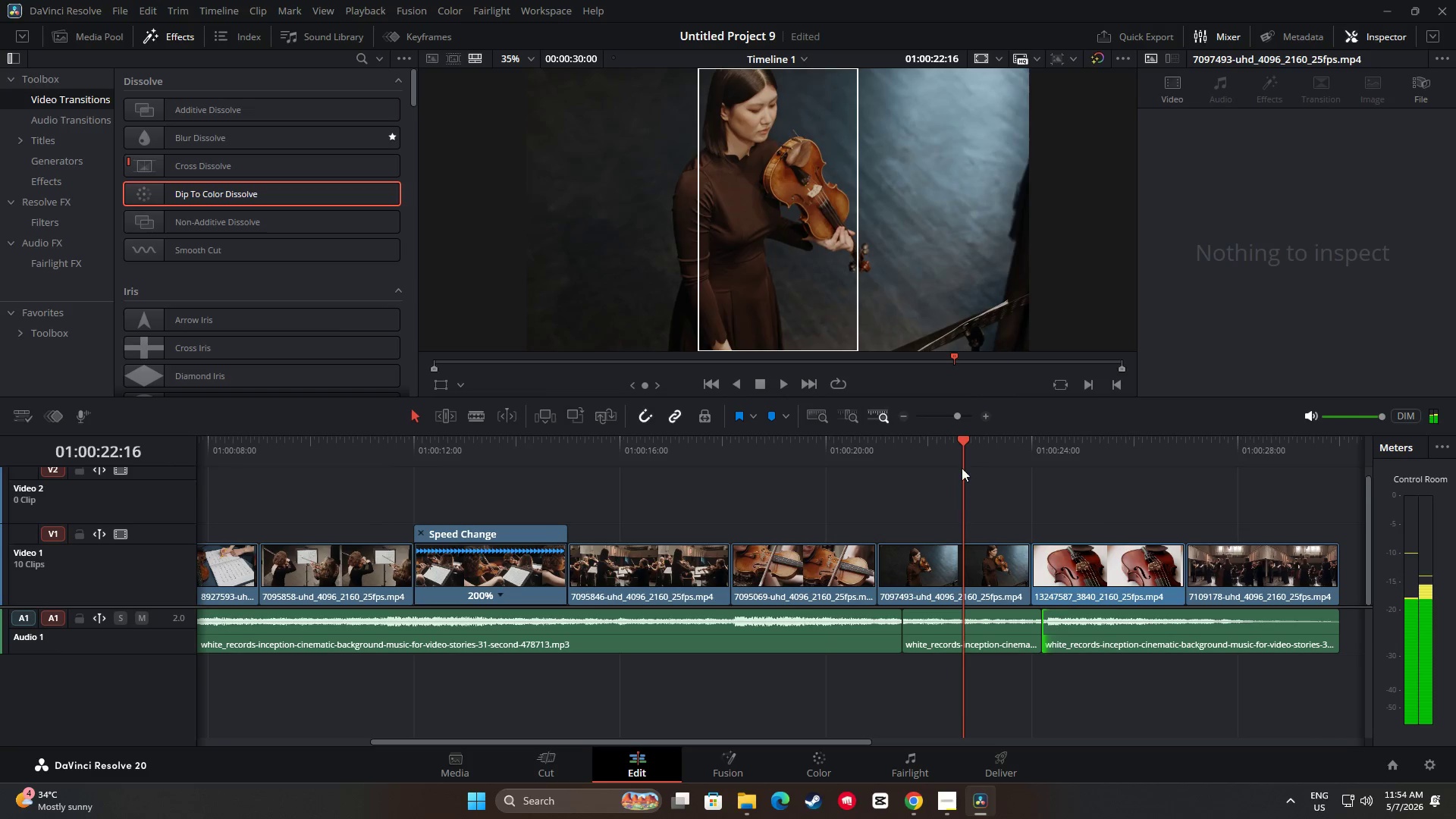 
left_click_drag(start_coordinate=[965, 439], to_coordinate=[665, 469])
 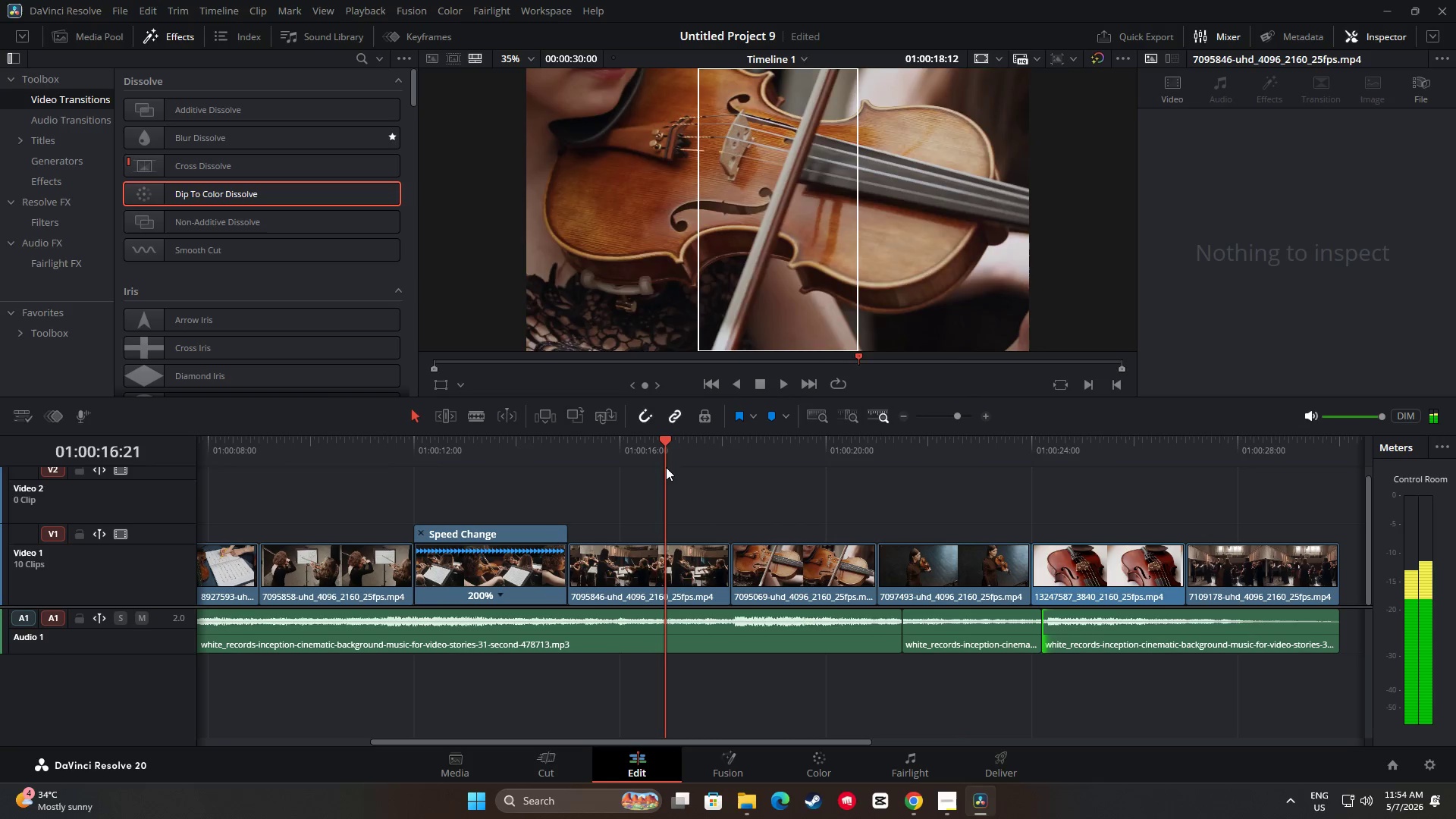 
key(Space)
 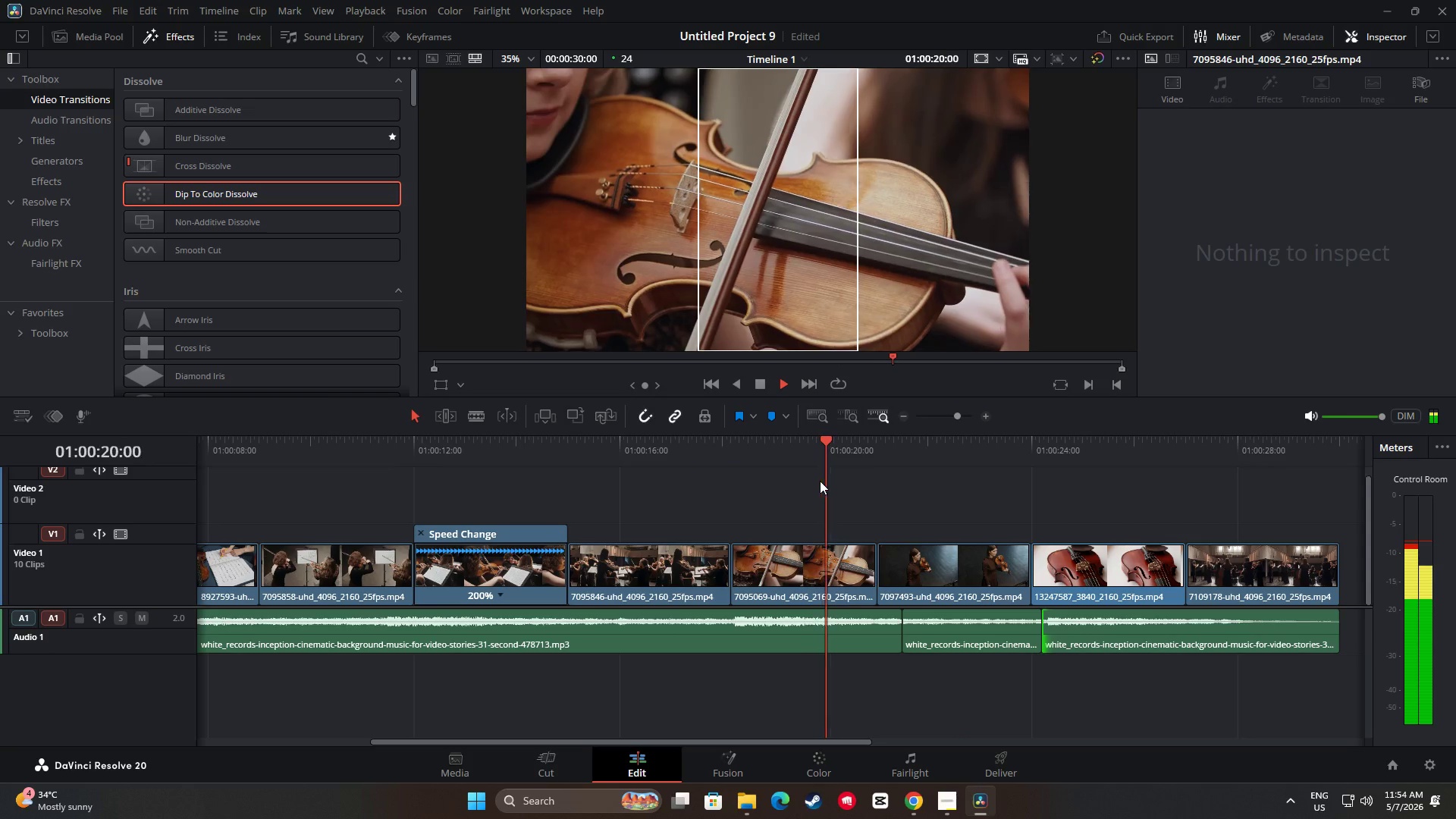 
wait(8.19)
 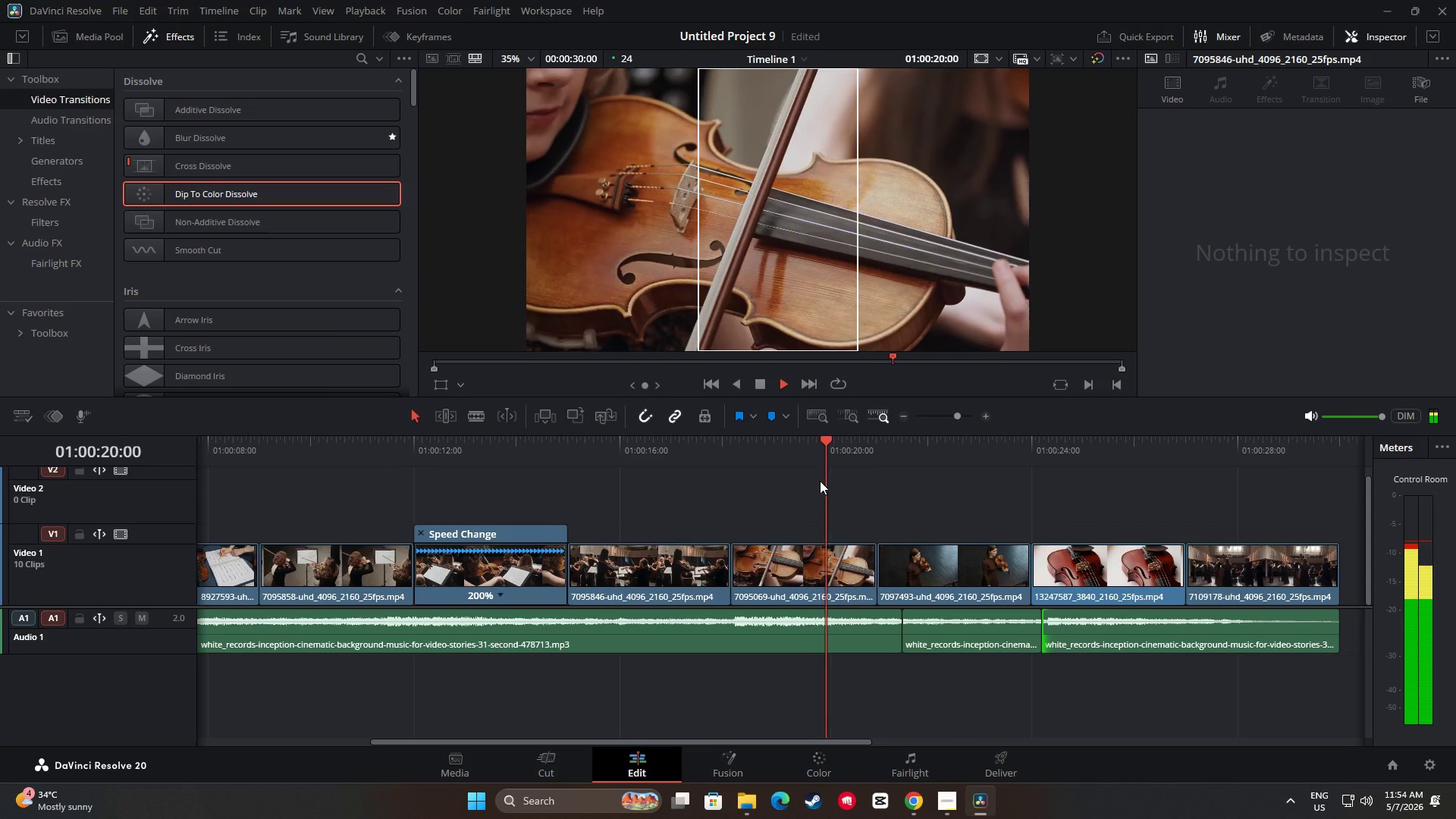 
key(Space)
 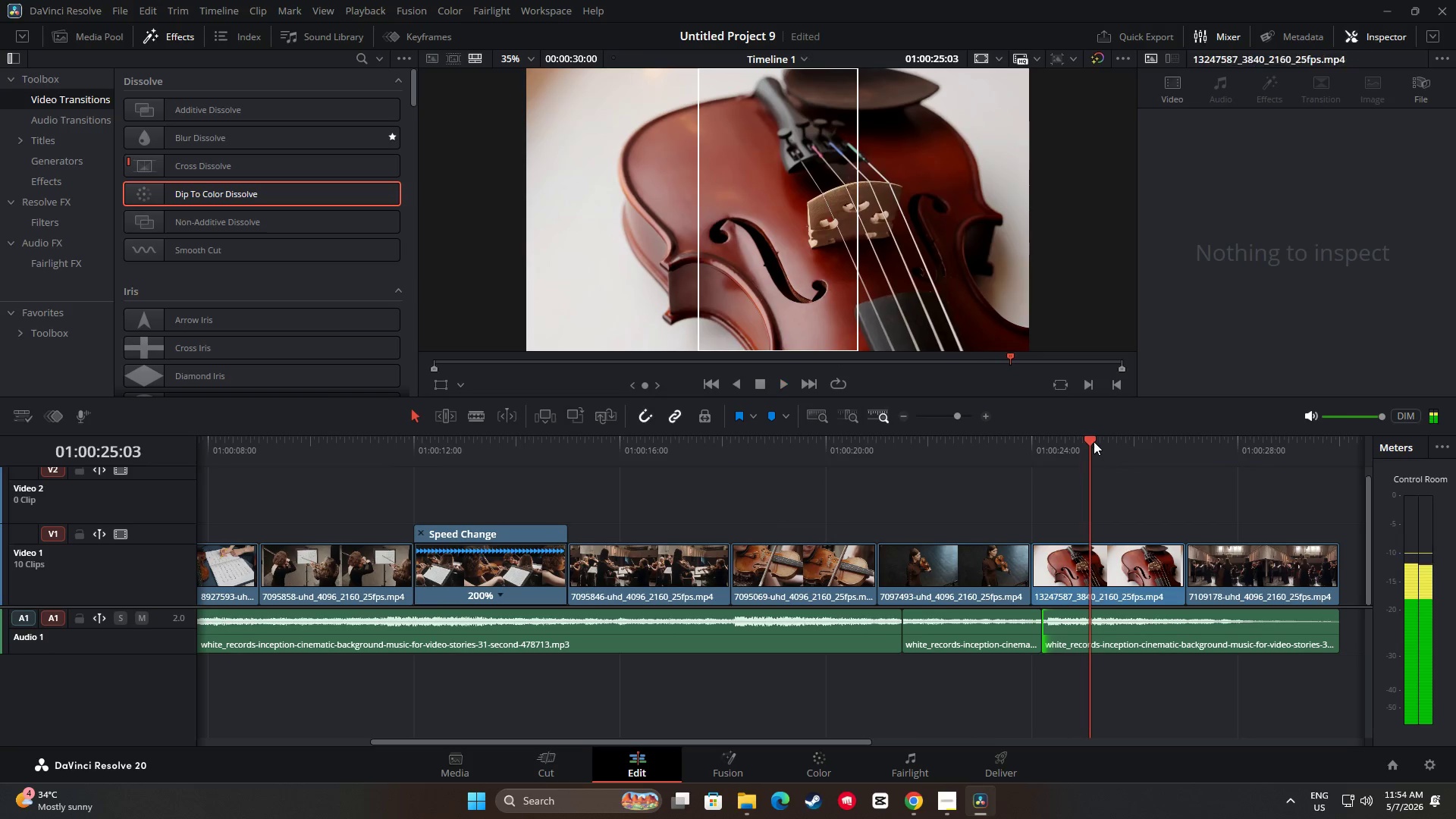 
left_click_drag(start_coordinate=[1094, 438], to_coordinate=[783, 480])
 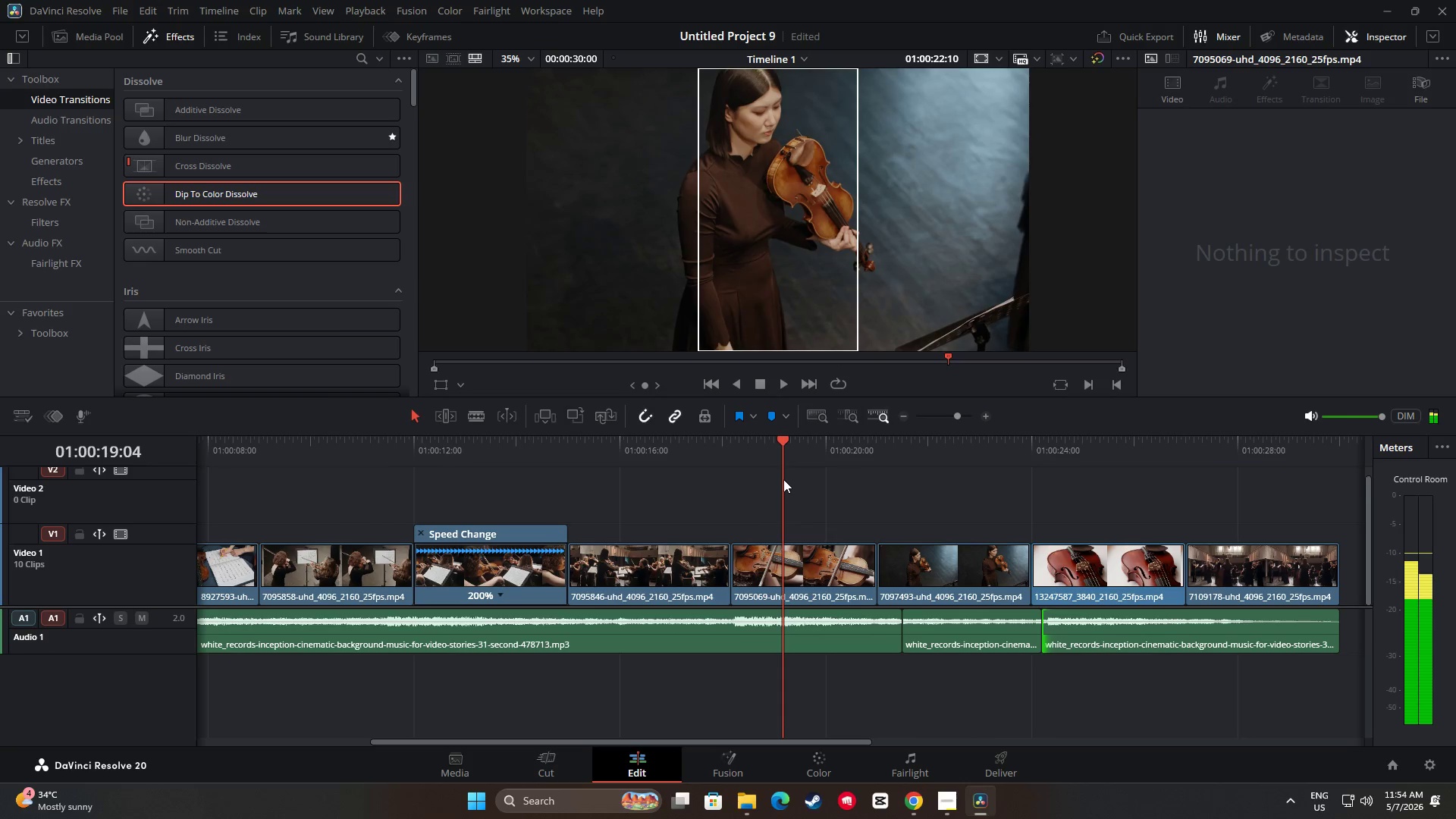 
key(Space)
 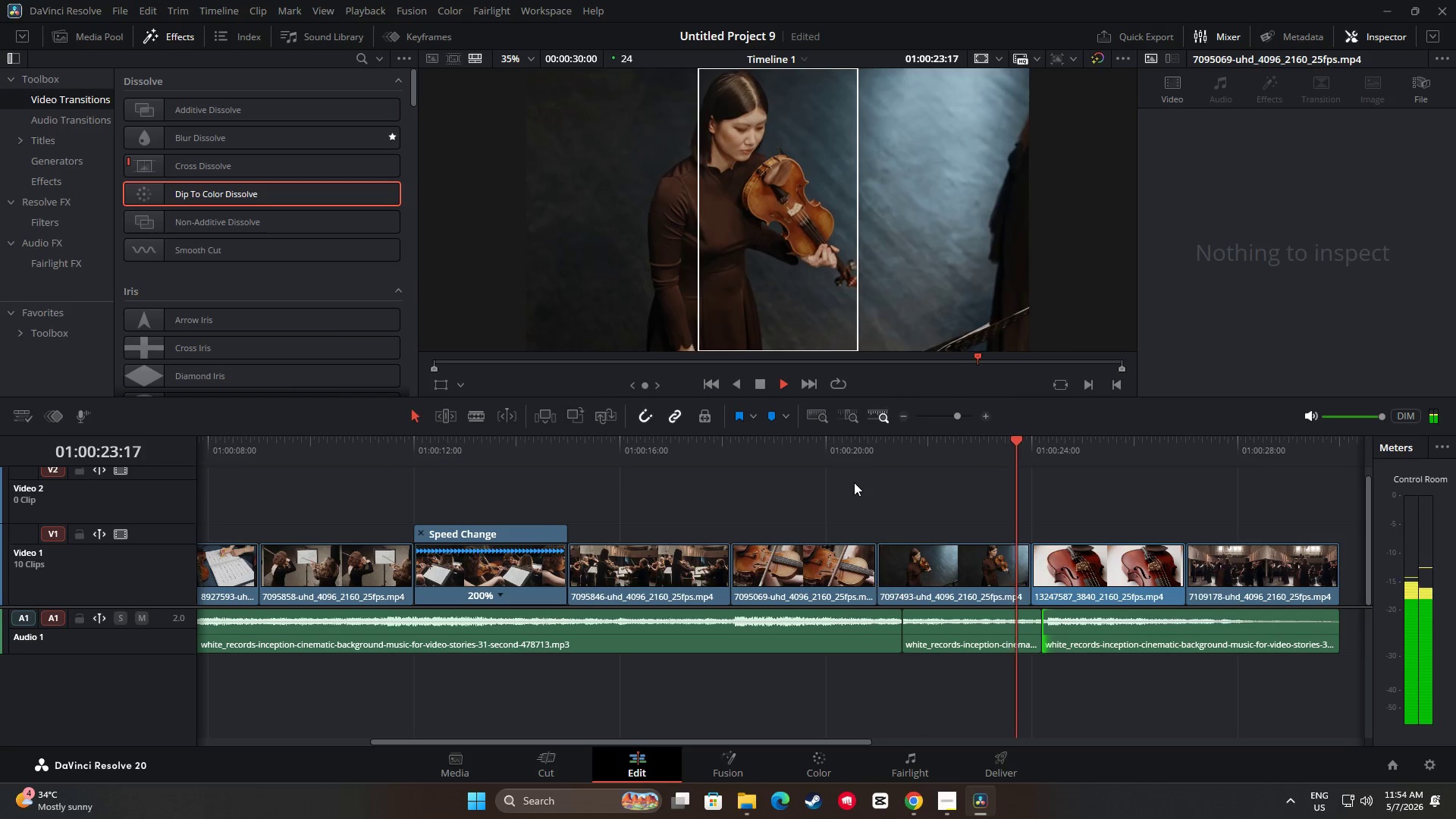 
wait(6.67)
 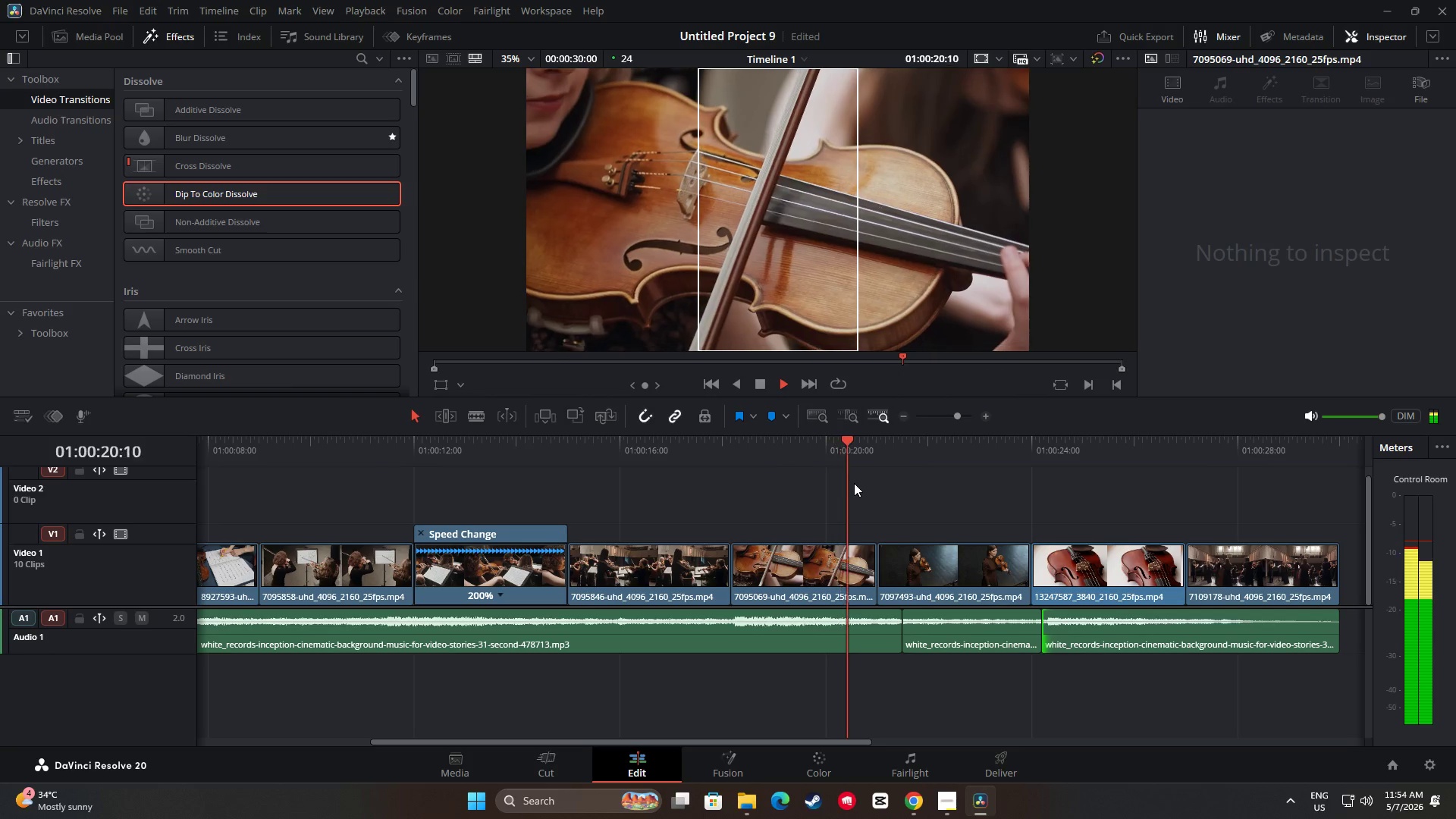 
key(Space)
 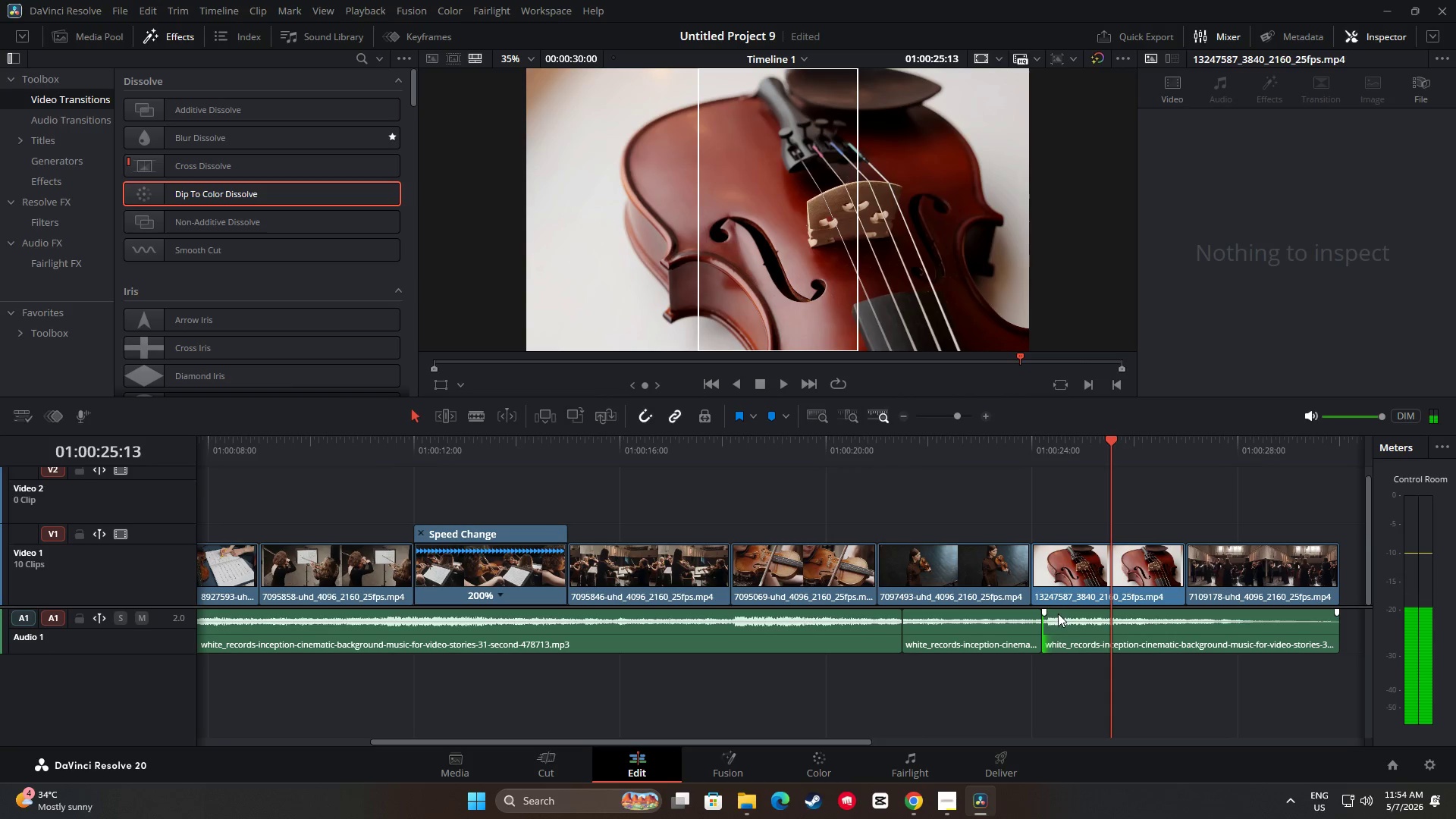 
left_click([1059, 624])
 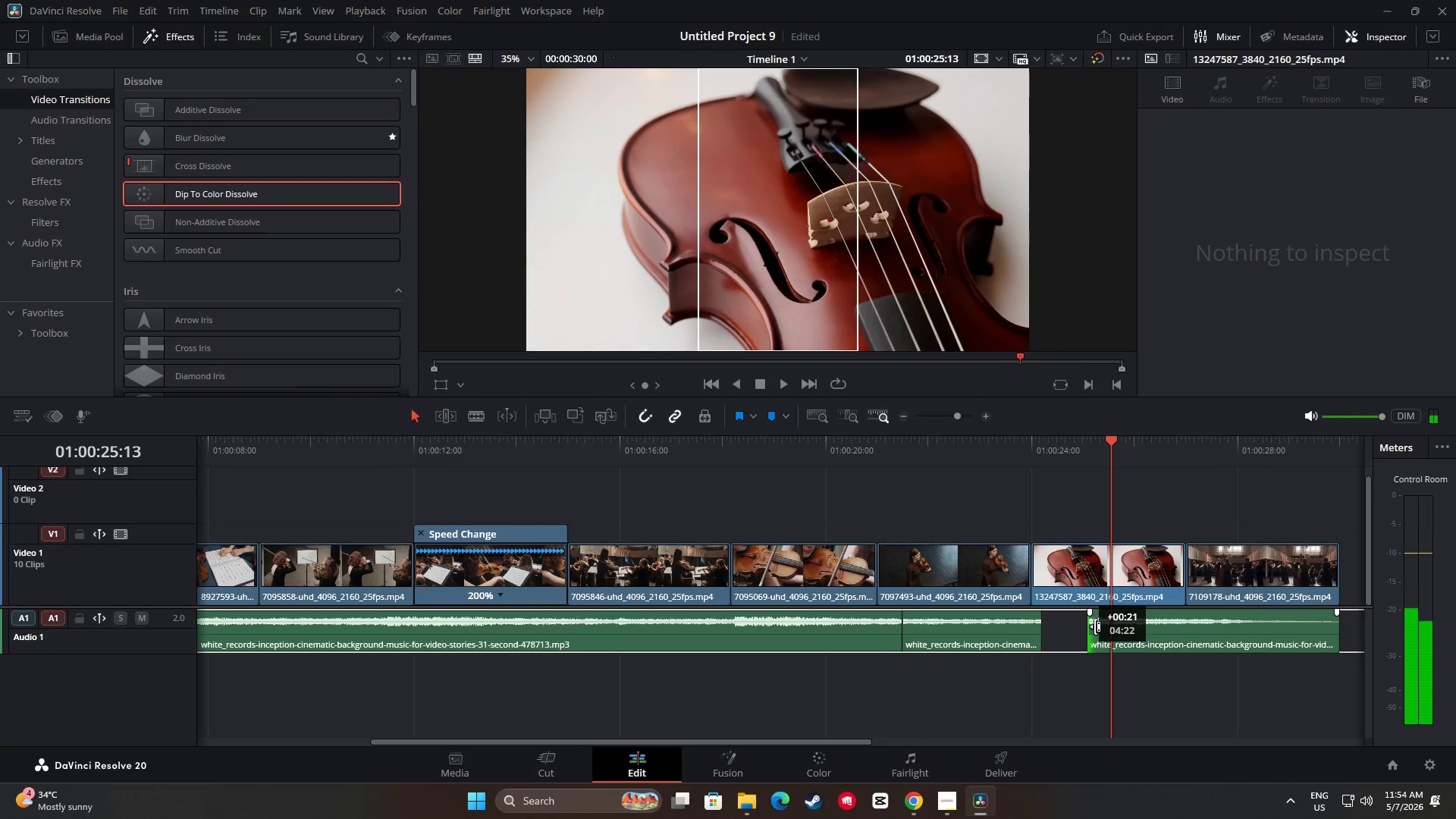 
wait(5.2)
 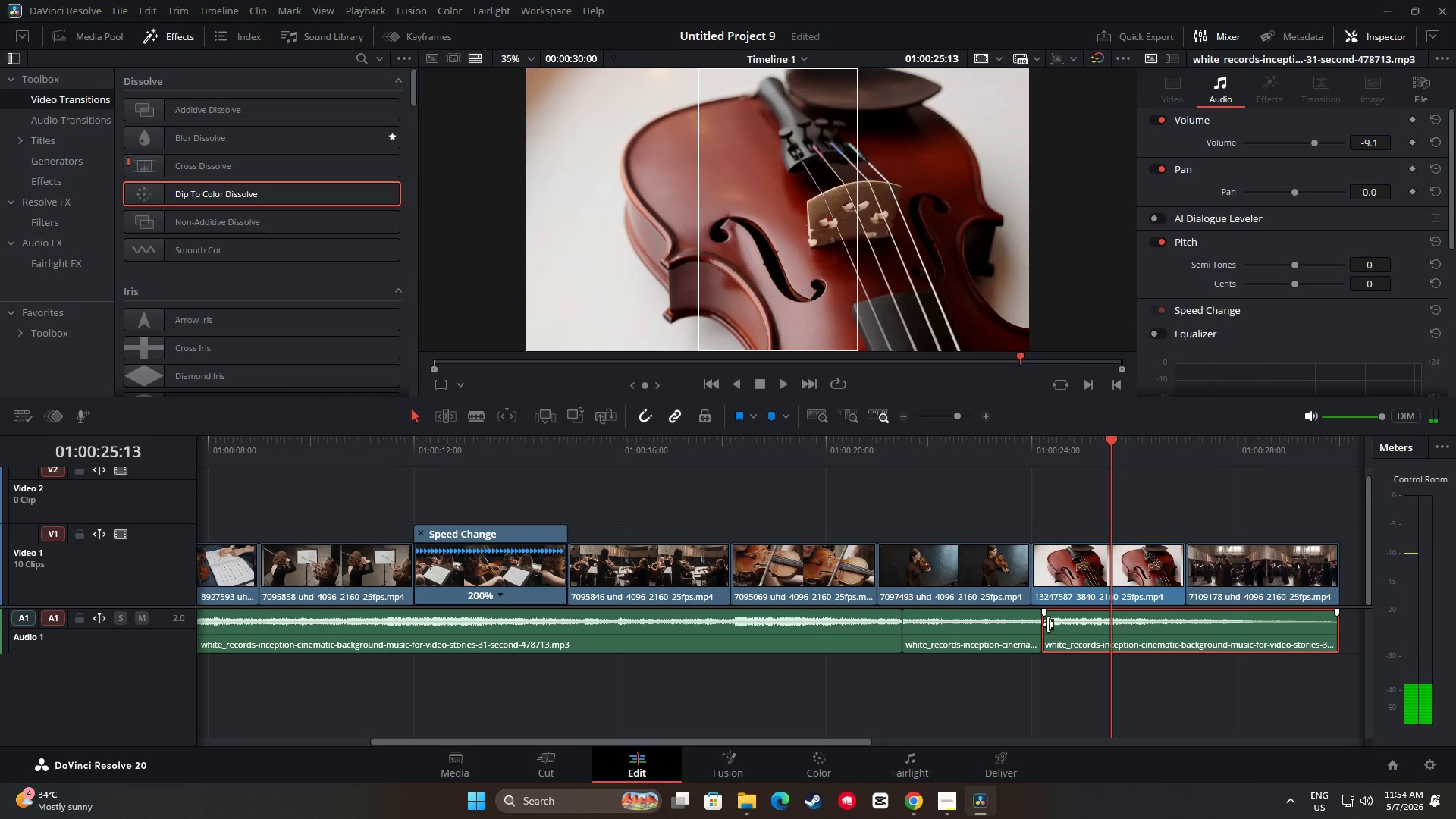 
left_click([1081, 620])
 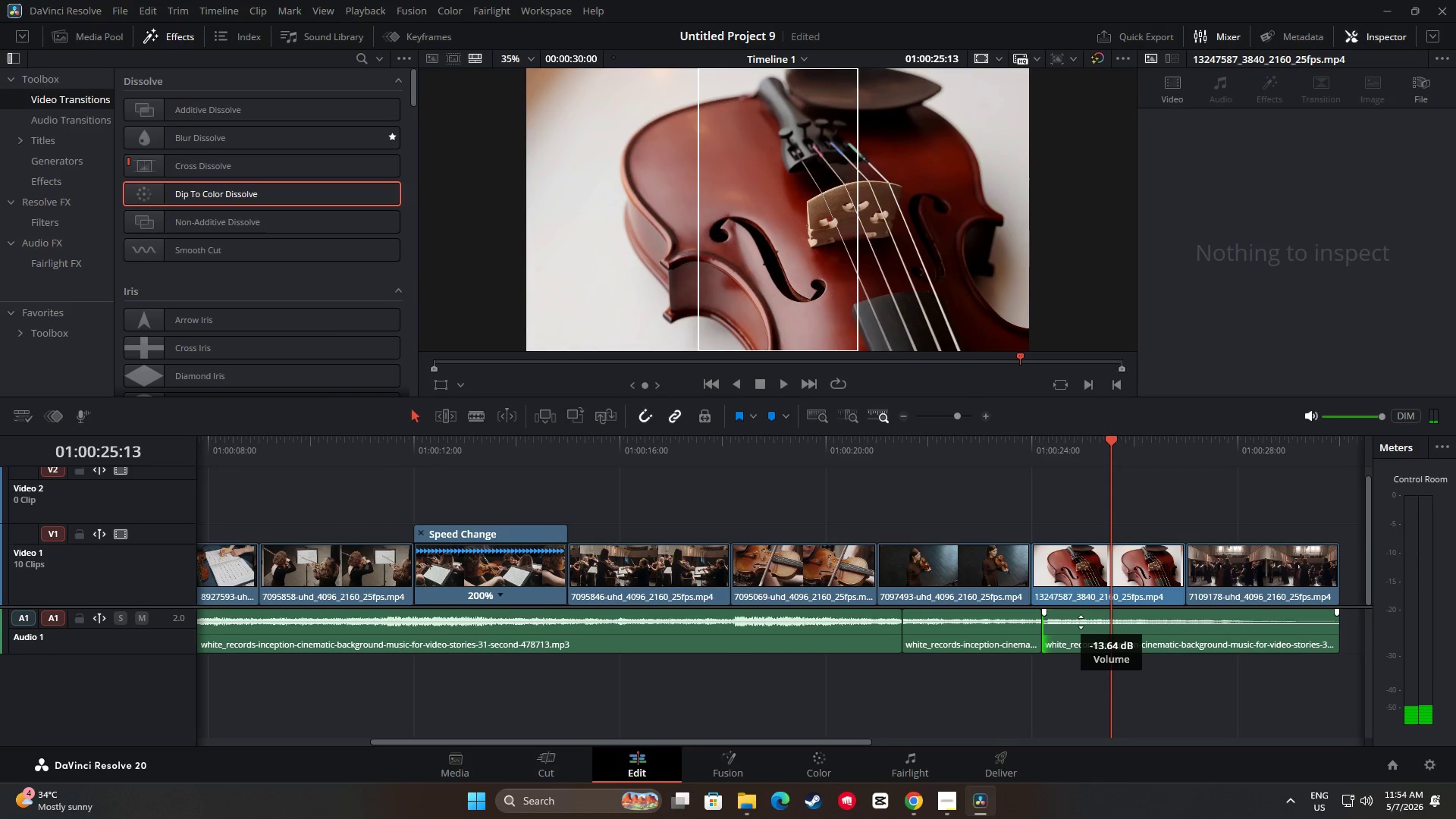 
left_click_drag(start_coordinate=[1119, 441], to_coordinate=[1000, 443])
 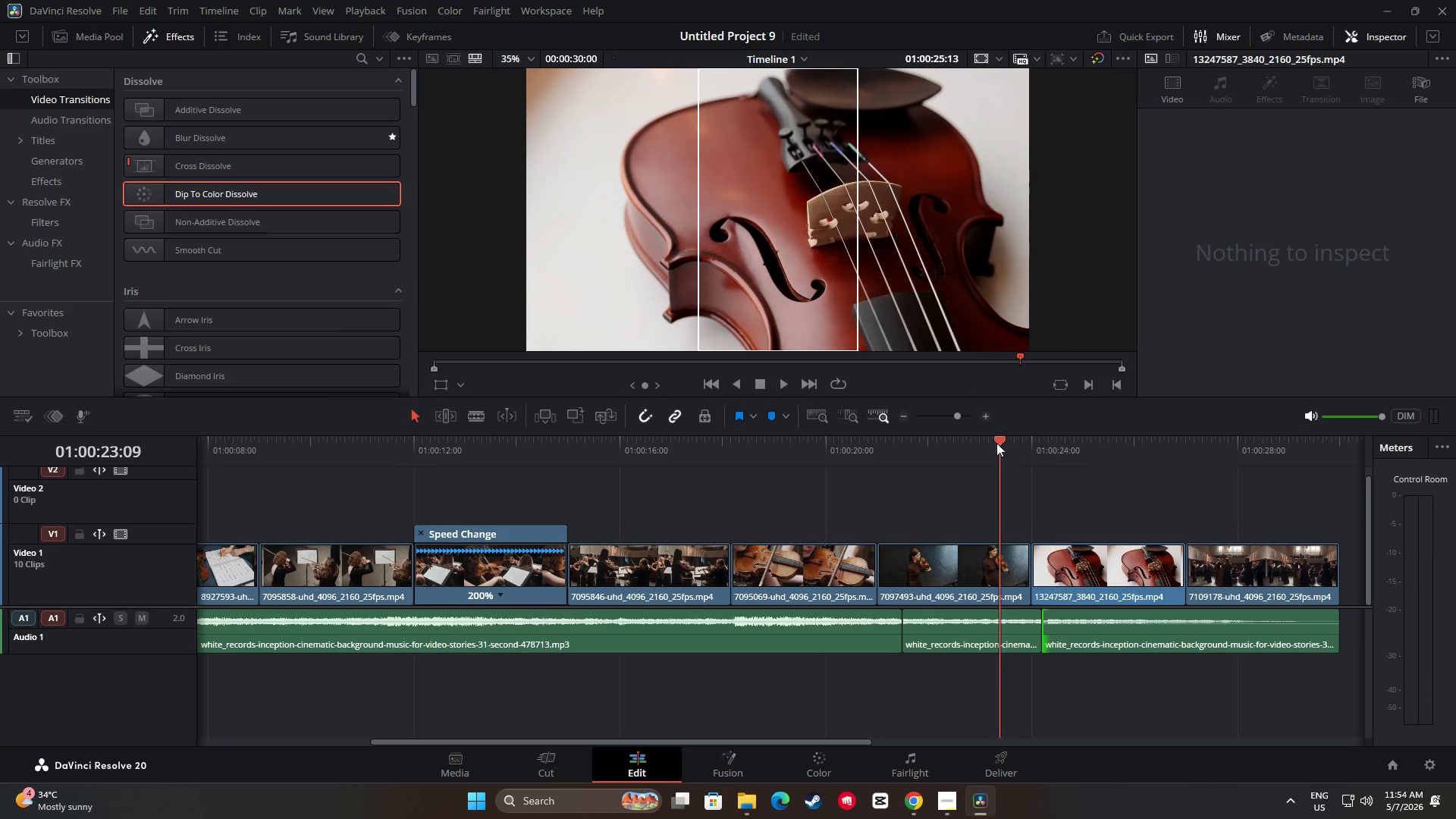 
key(Space)
 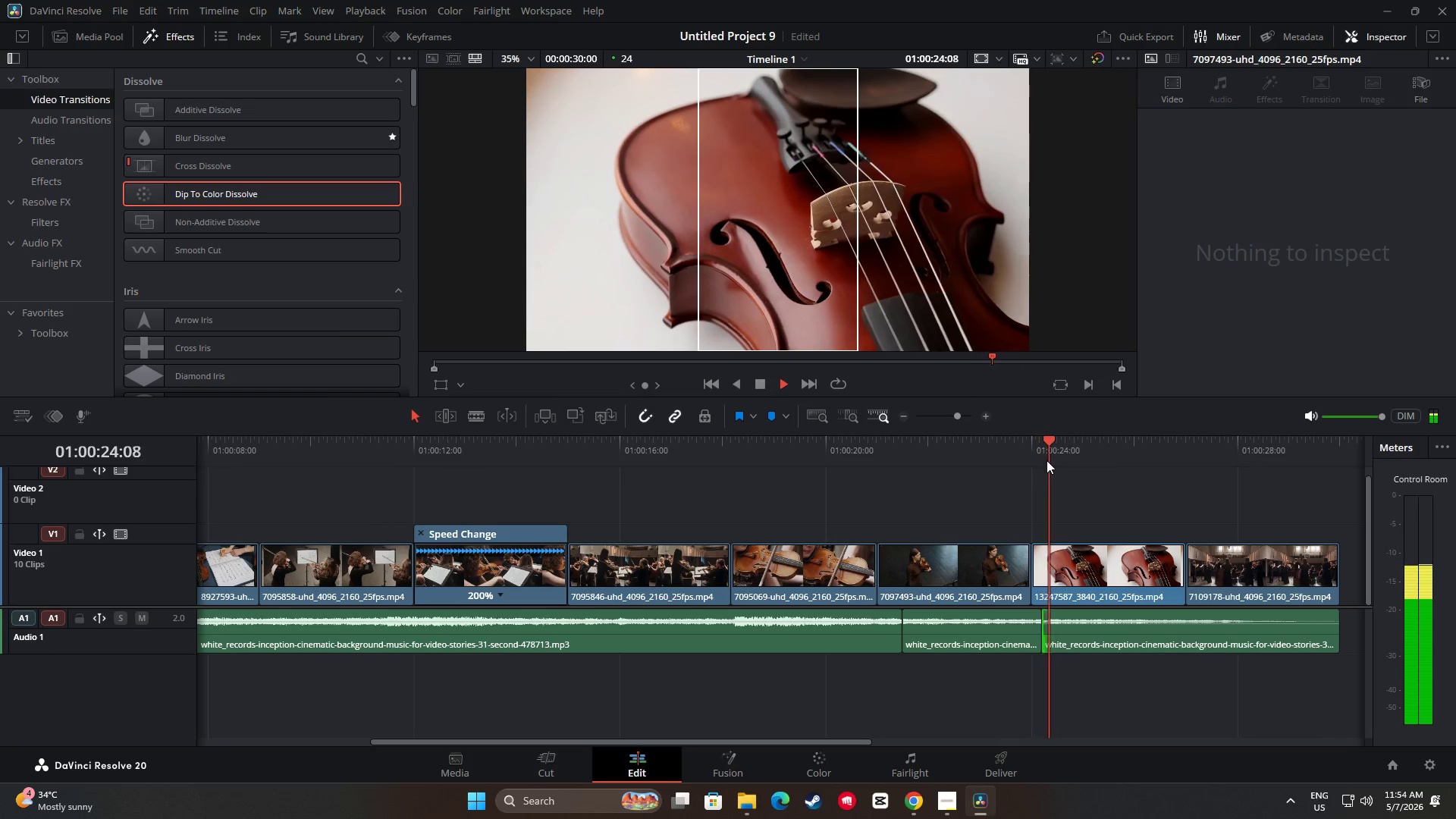 
key(Space)
 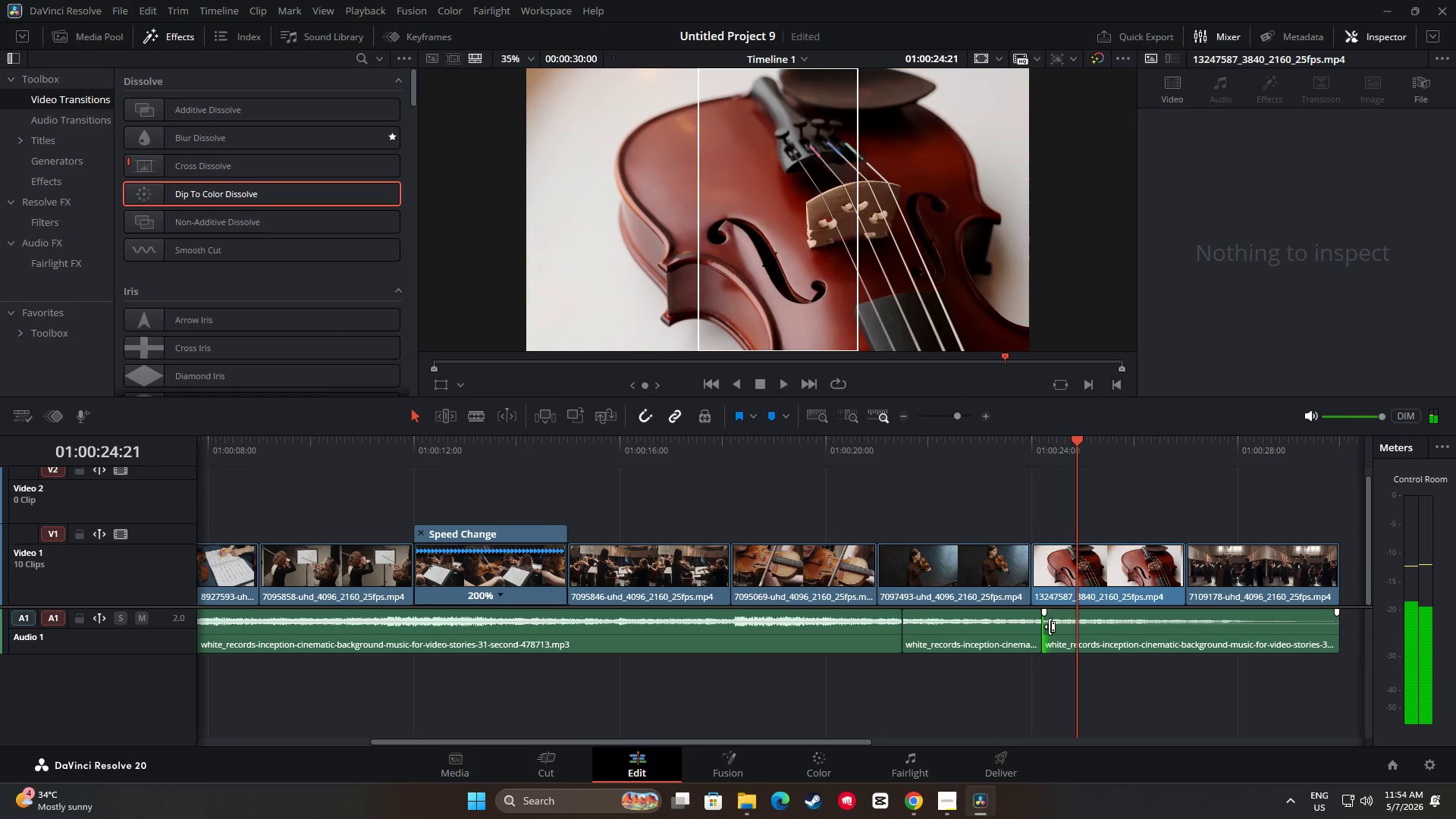 
left_click_drag(start_coordinate=[1050, 626], to_coordinate=[1058, 626])
 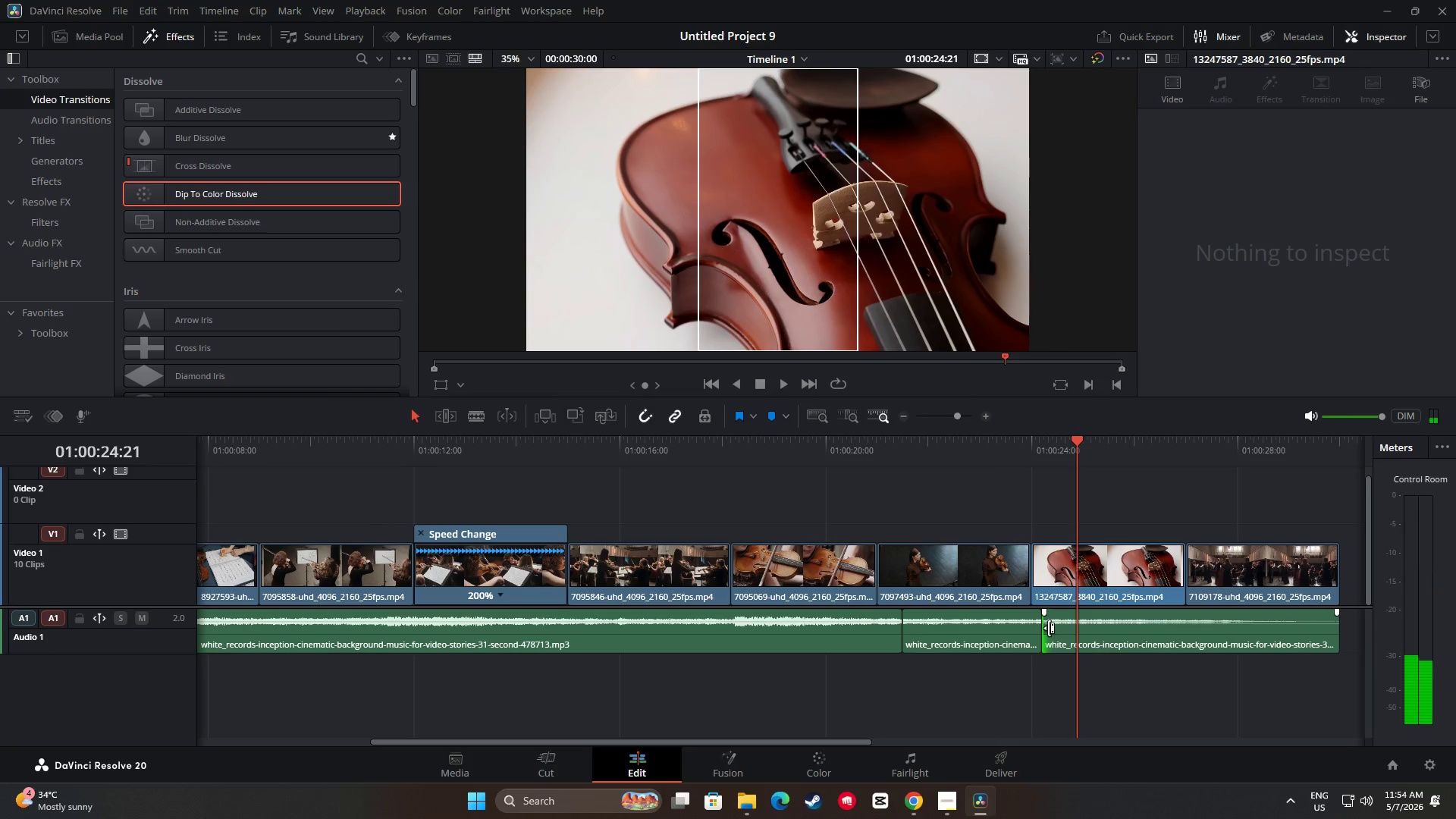 
left_click_drag(start_coordinate=[1047, 628], to_coordinate=[1058, 628])
 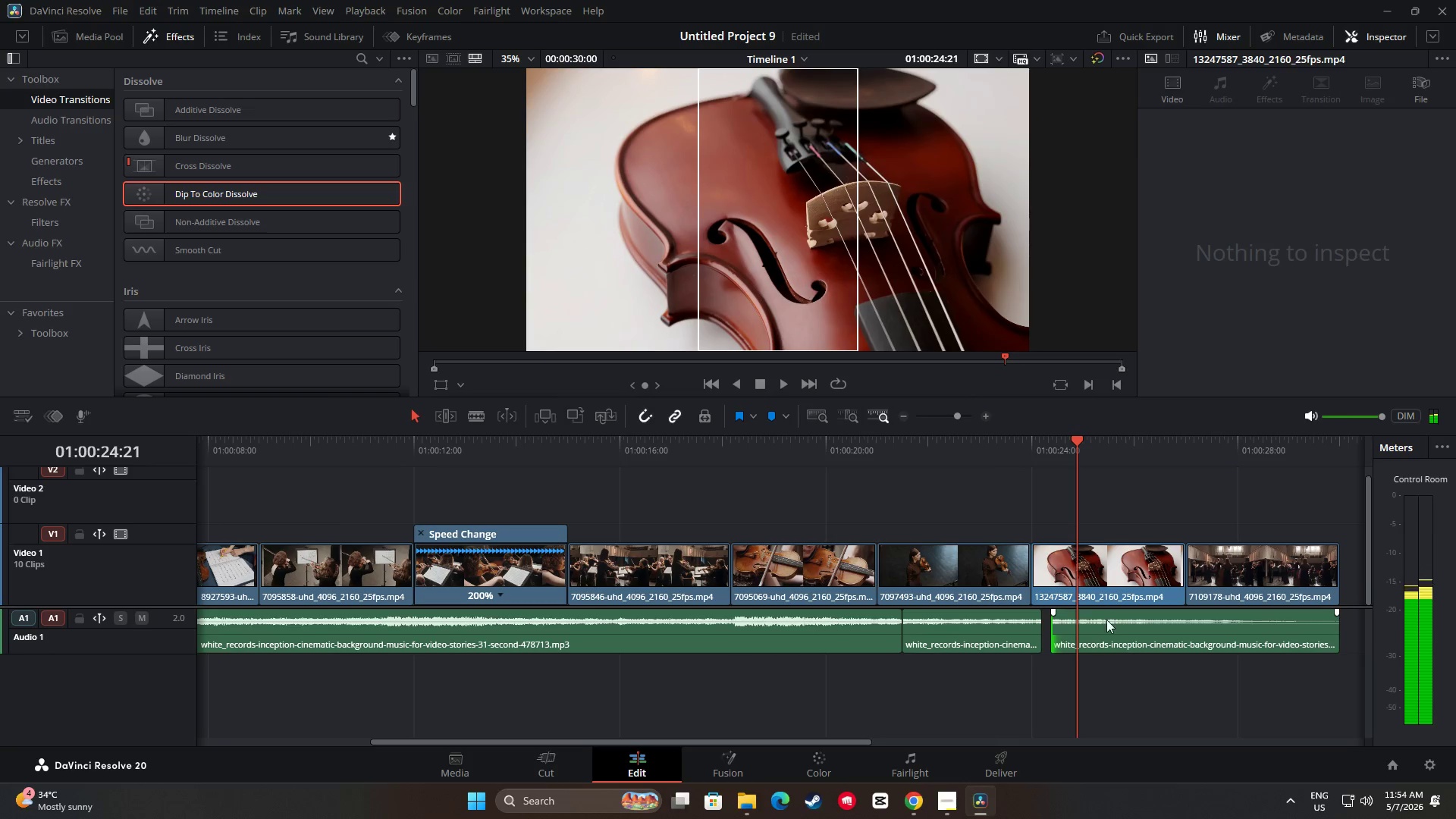 
left_click_drag(start_coordinate=[1106, 620], to_coordinate=[1094, 617])
 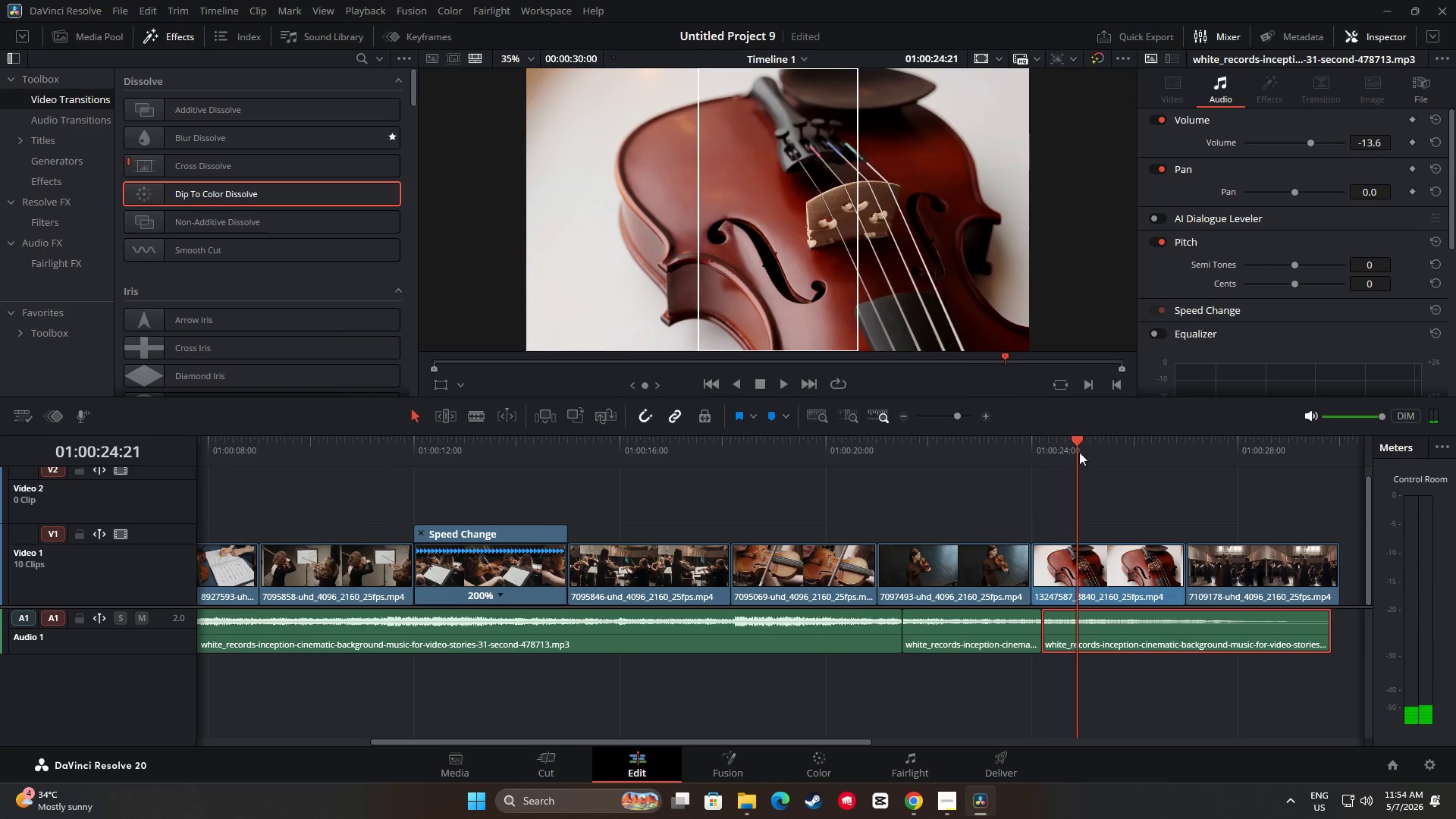 
left_click_drag(start_coordinate=[1074, 439], to_coordinate=[999, 445])
 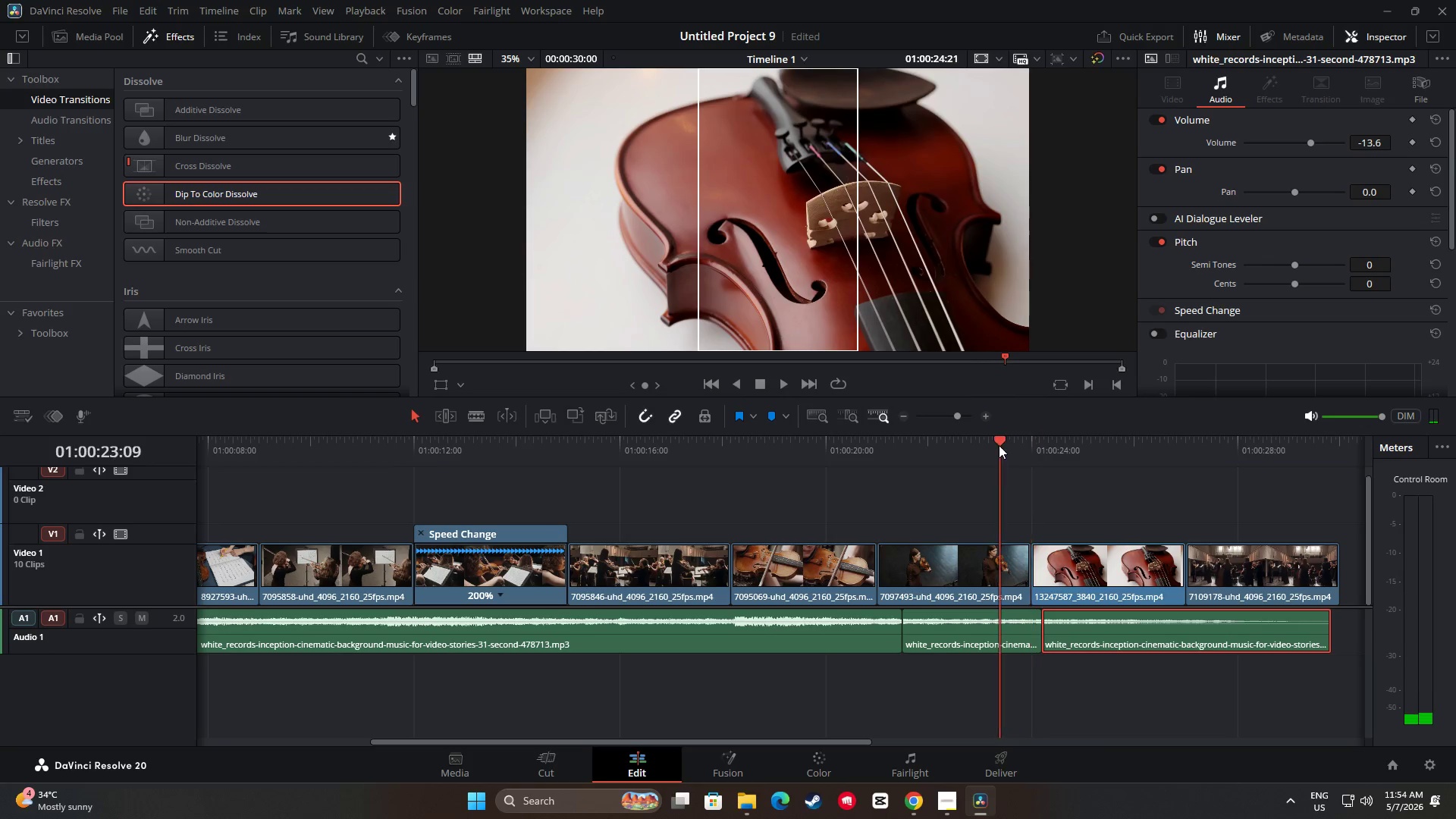 
key(Space)
 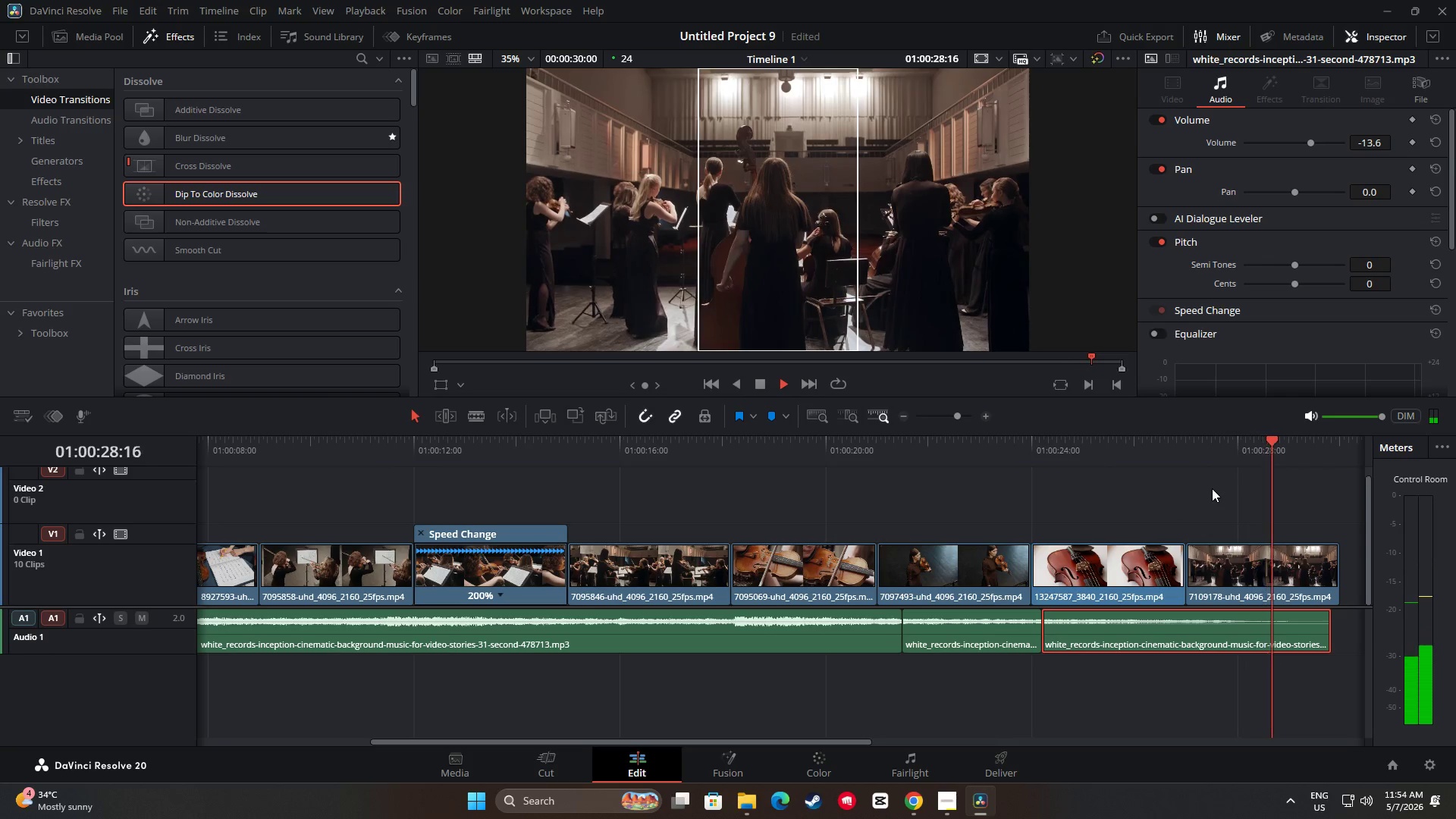 
wait(7.72)
 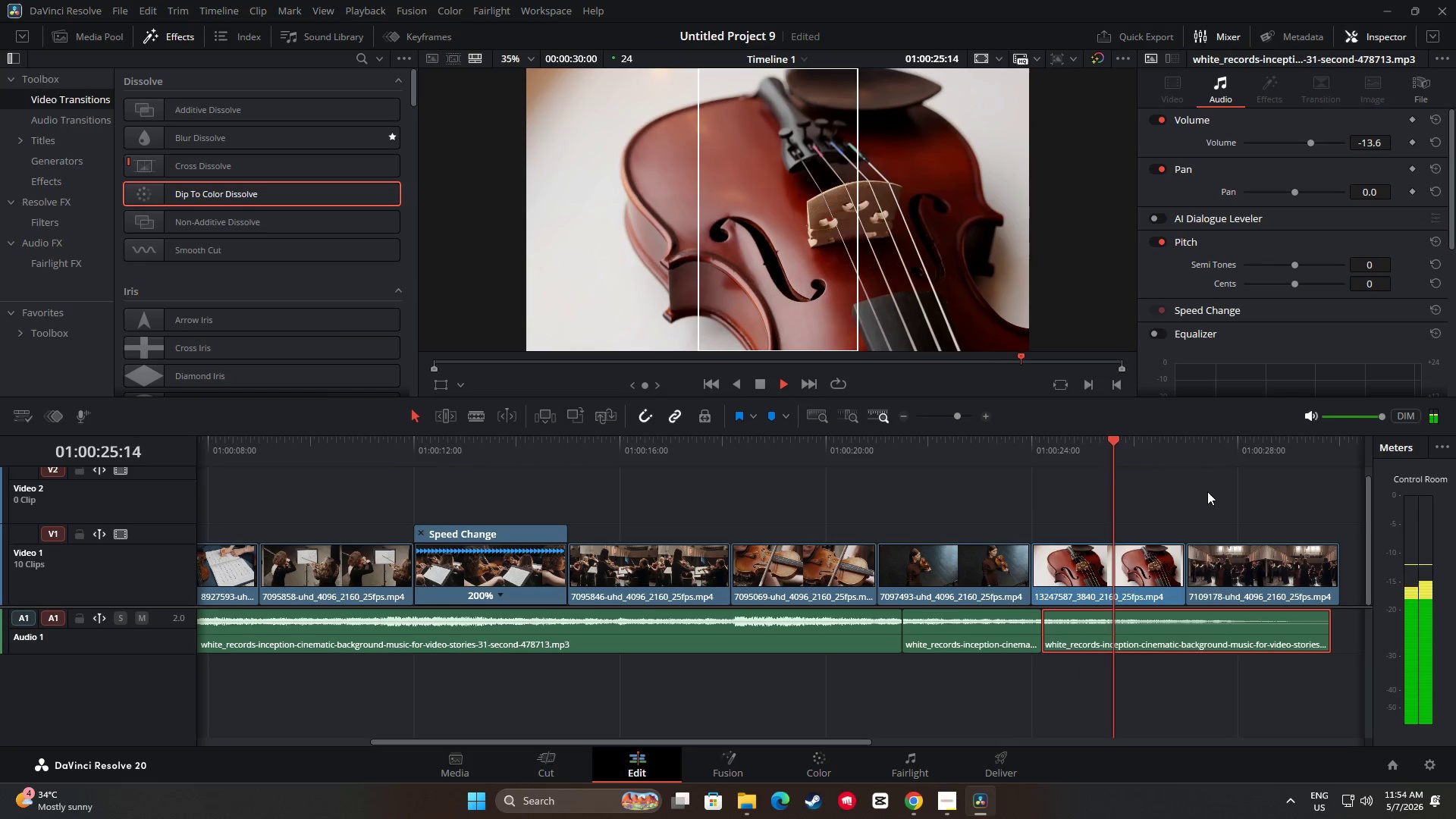 
left_click_drag(start_coordinate=[1341, 446], to_coordinate=[16, 460])
 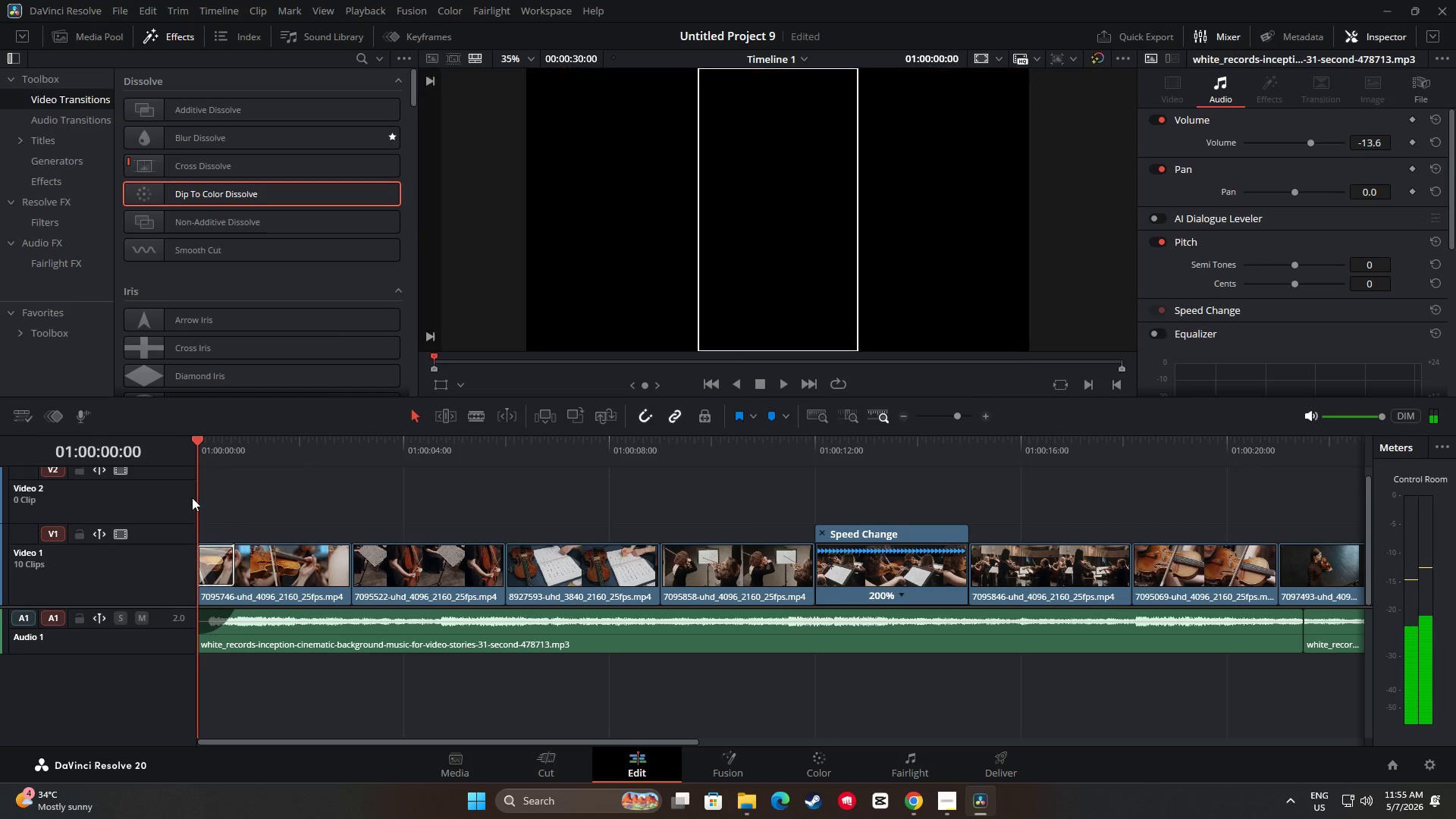 
key(Space)
 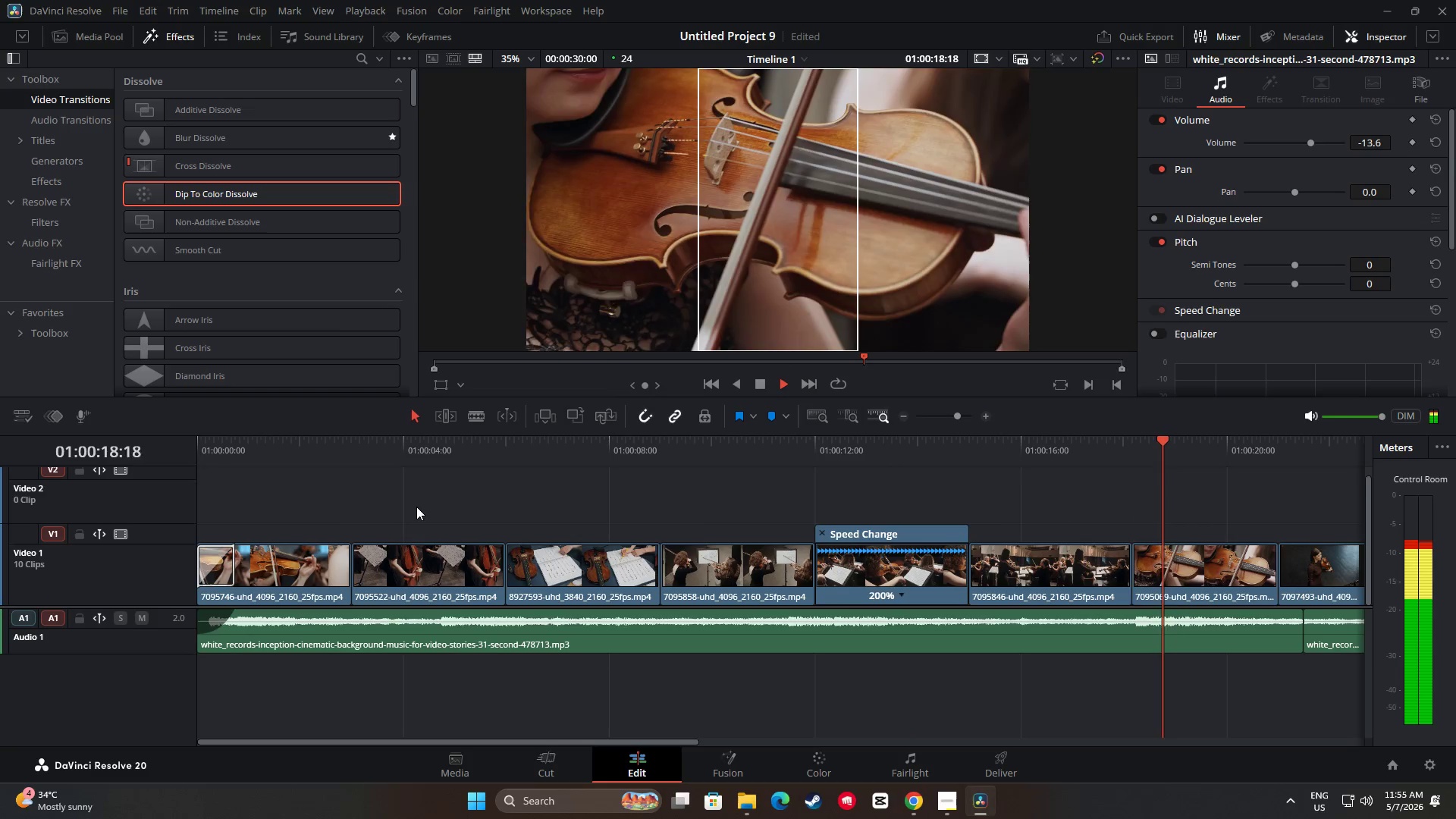 
wait(24.08)
 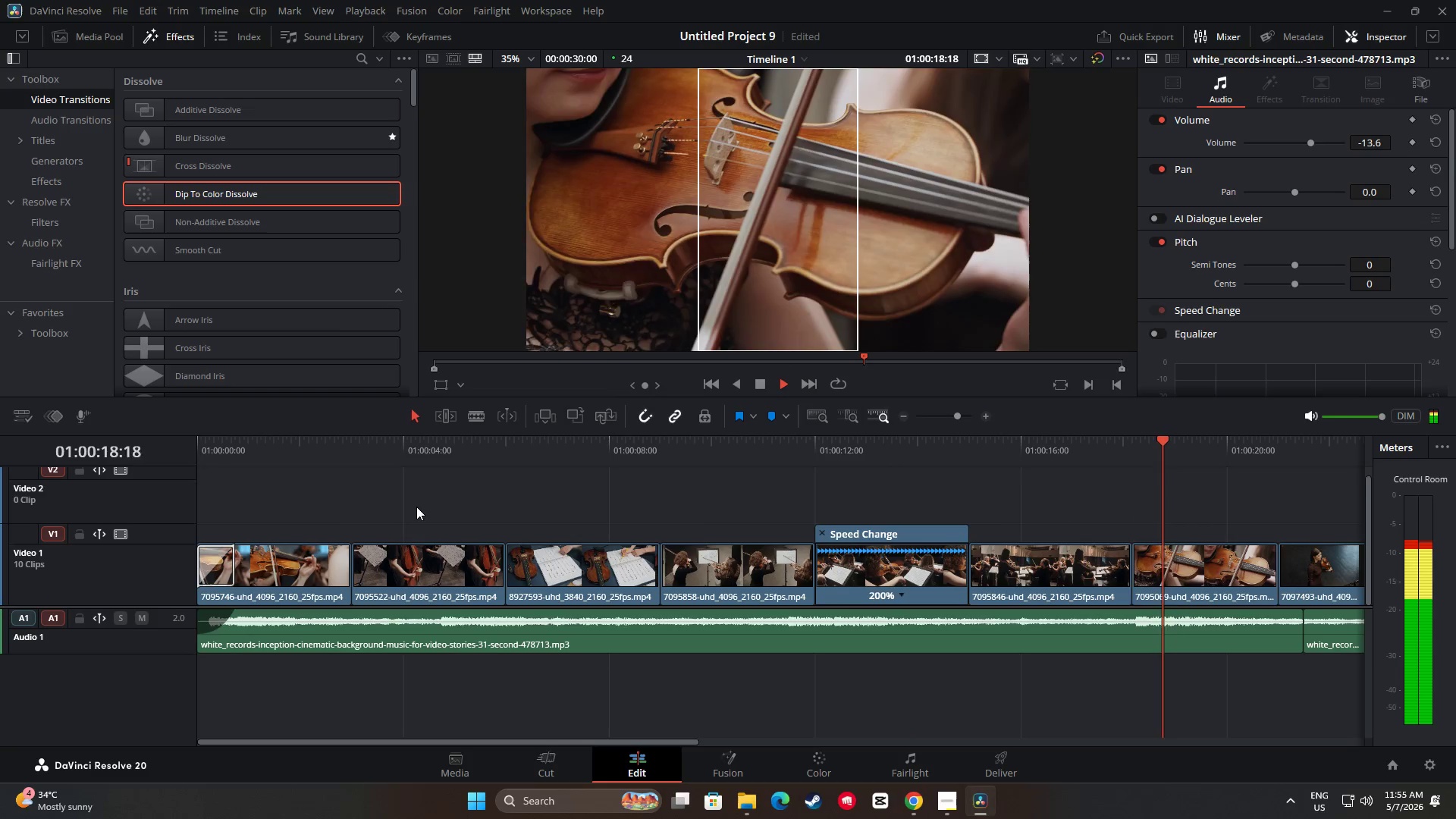 
key(Space)
 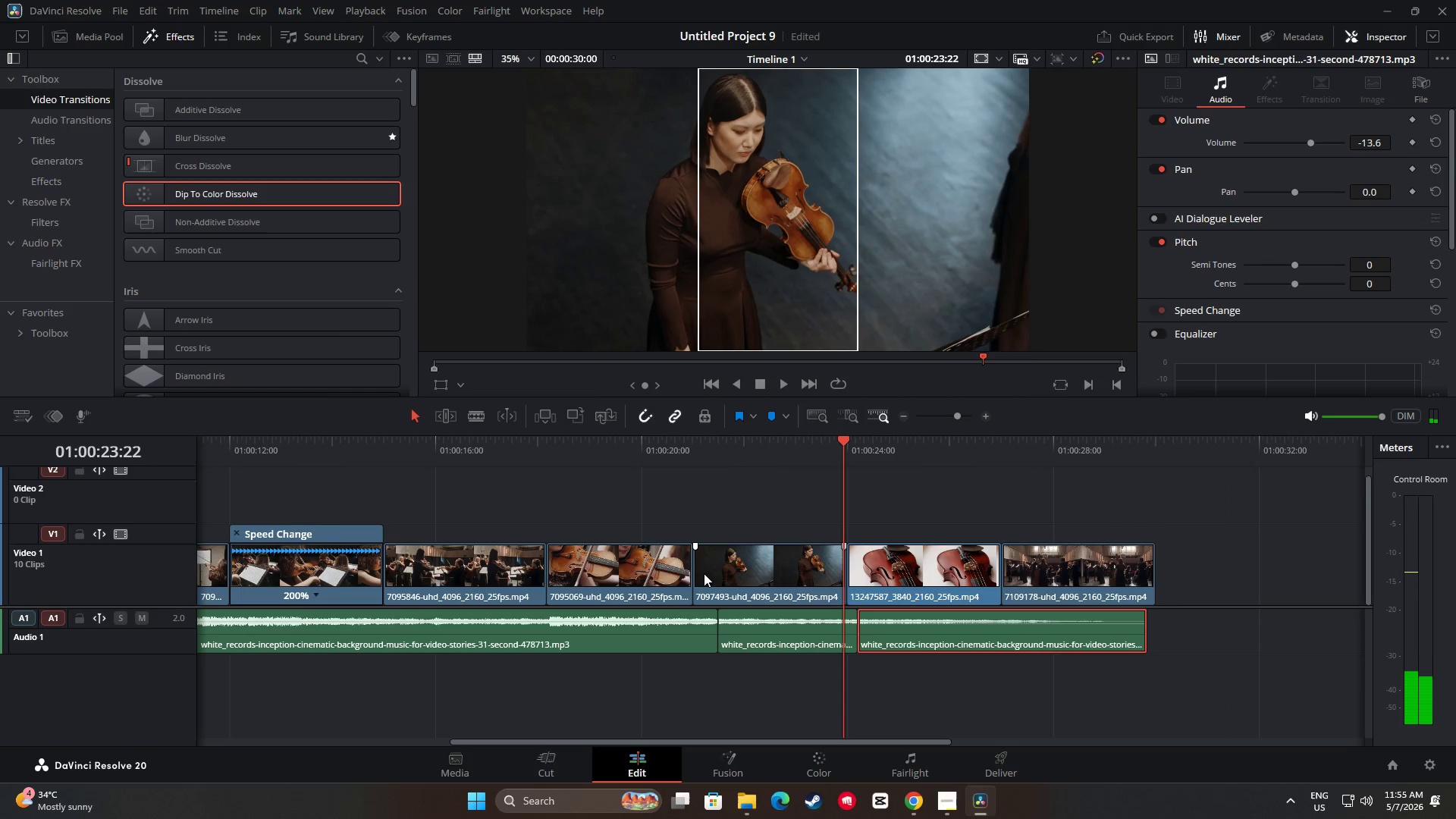 
left_click_drag(start_coordinate=[701, 570], to_coordinate=[799, 579])
 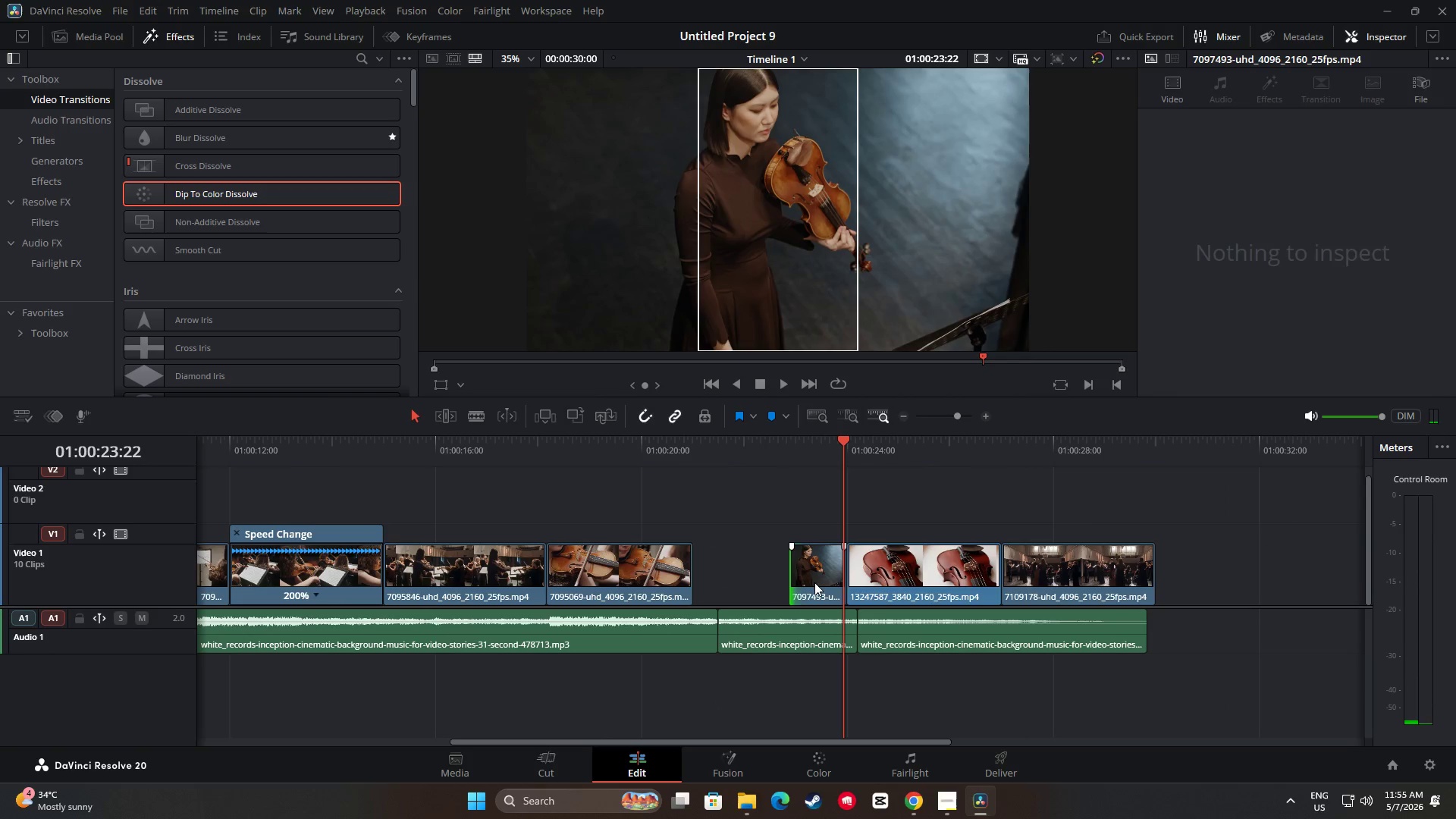 
left_click_drag(start_coordinate=[815, 582], to_coordinate=[717, 583])
 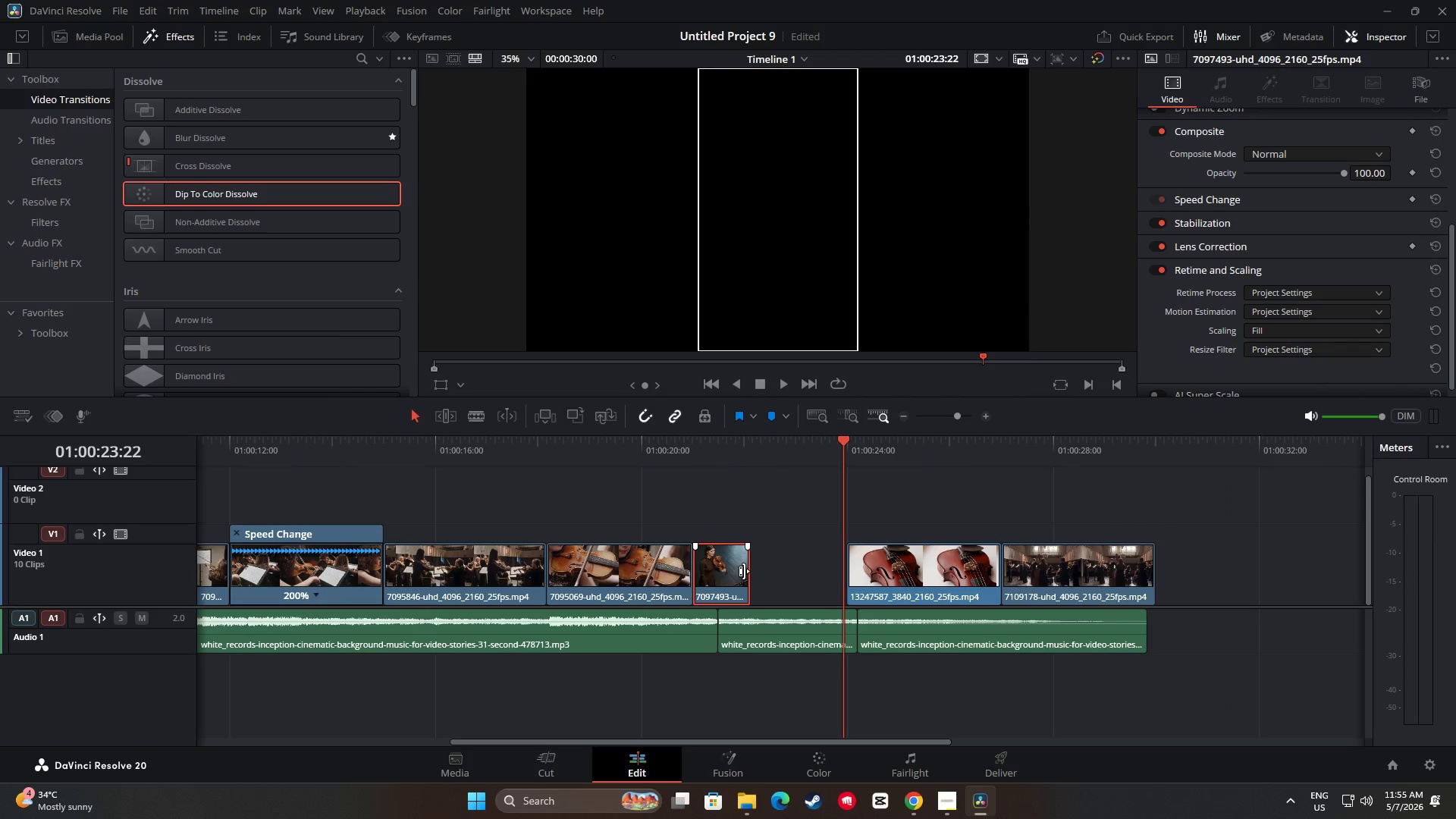 
left_click_drag(start_coordinate=[744, 571], to_coordinate=[839, 575])
 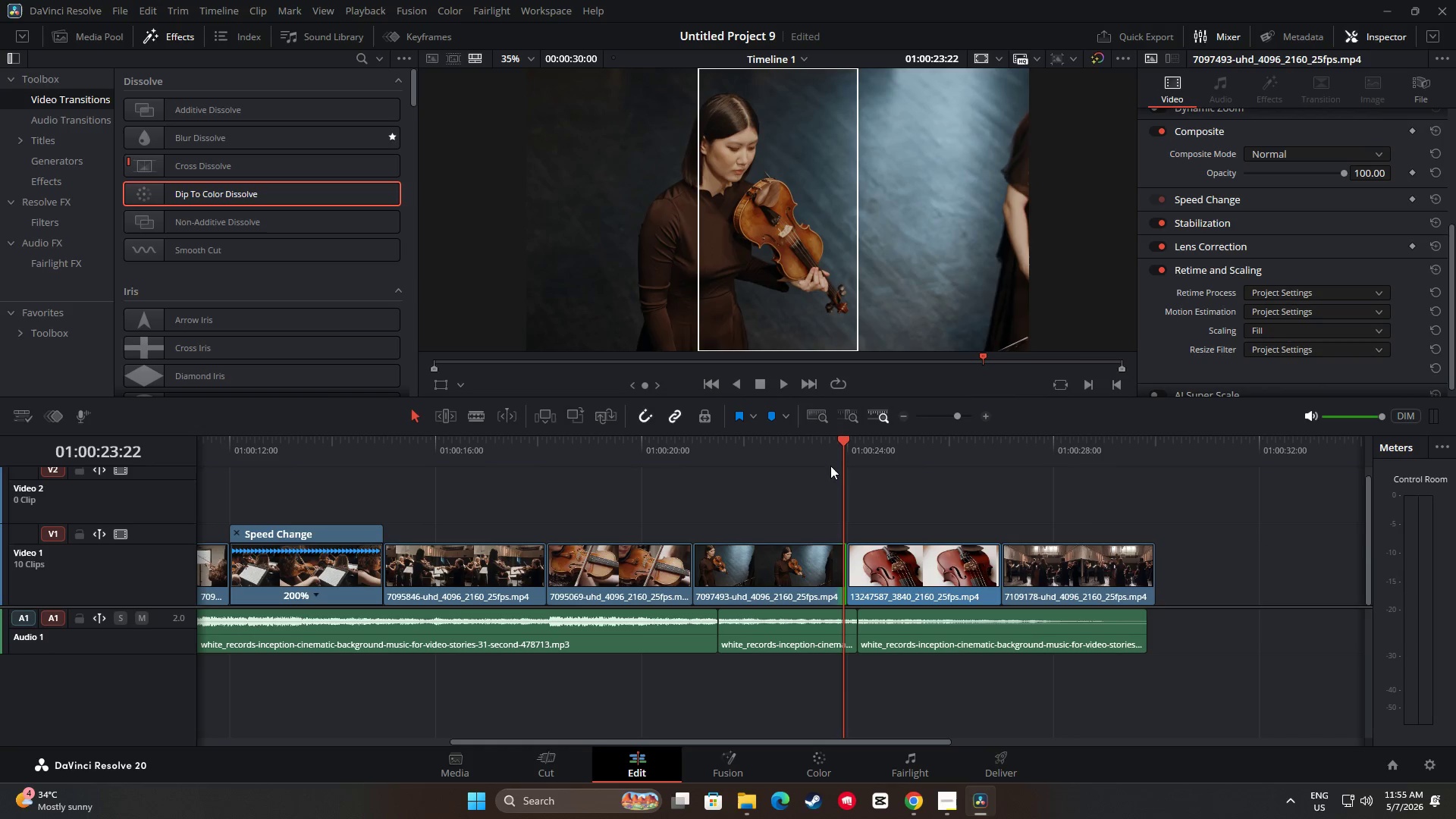 
left_click_drag(start_coordinate=[839, 442], to_coordinate=[684, 450])
 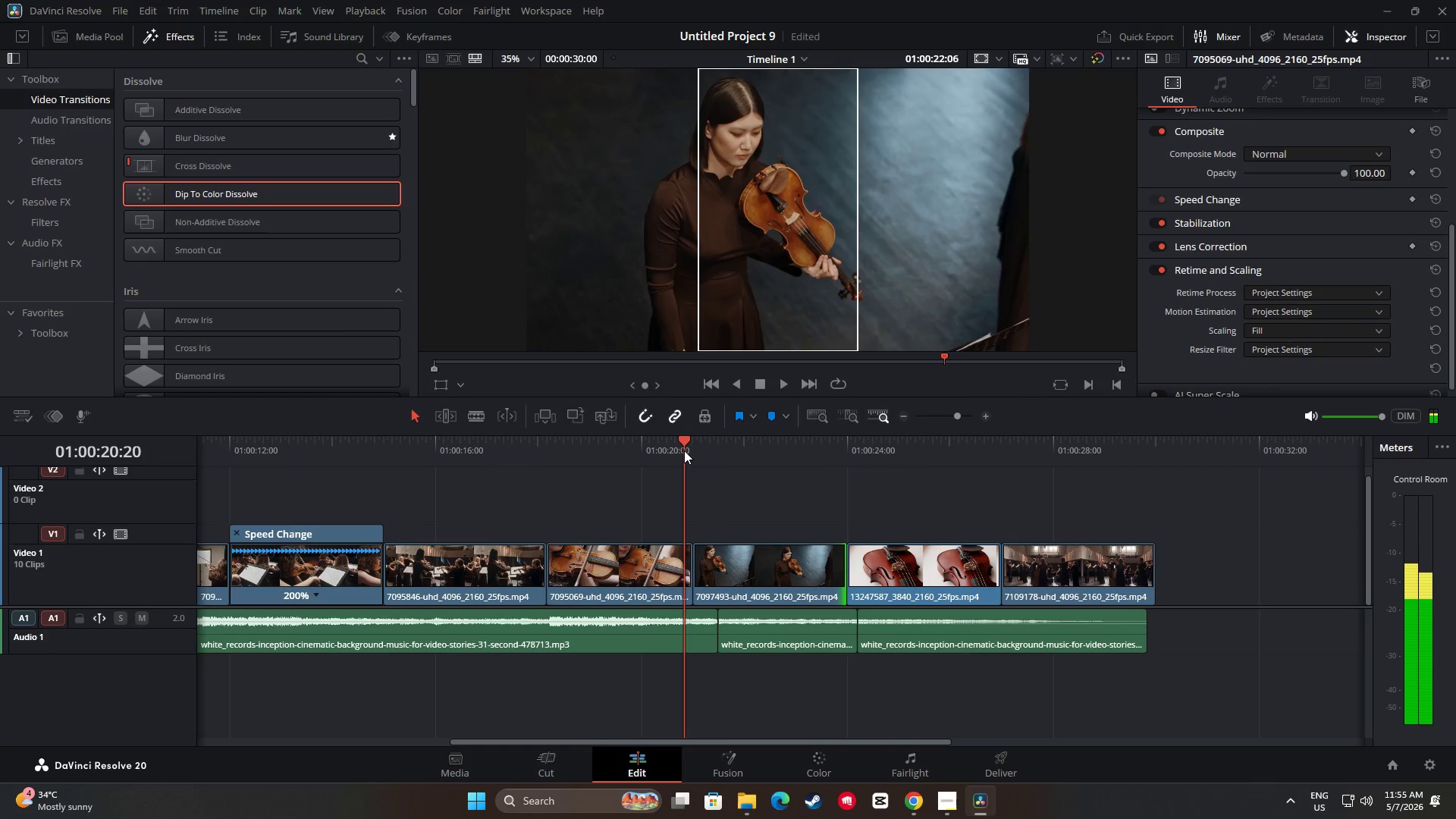 
key(Space)
 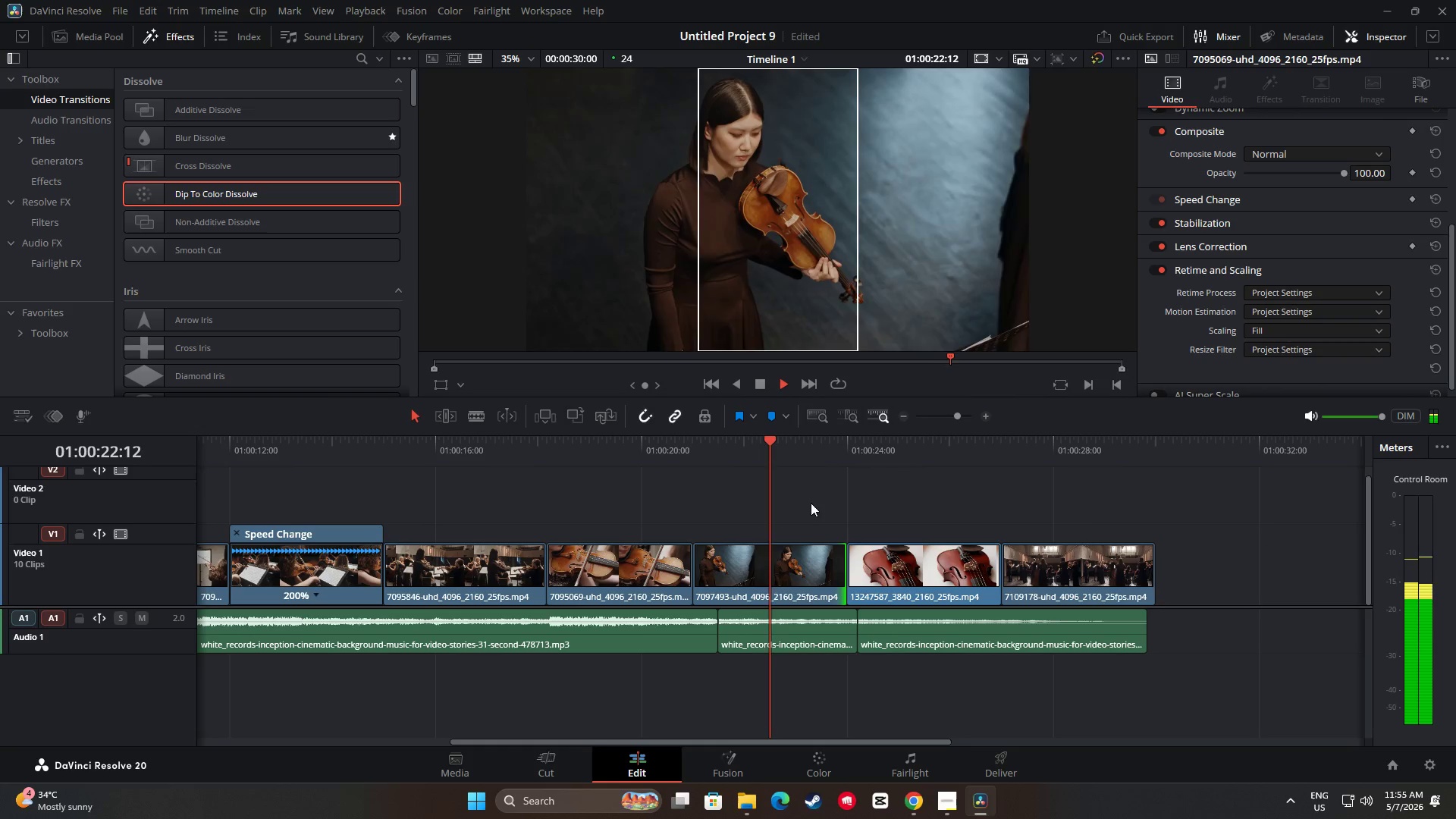 
key(Space)
 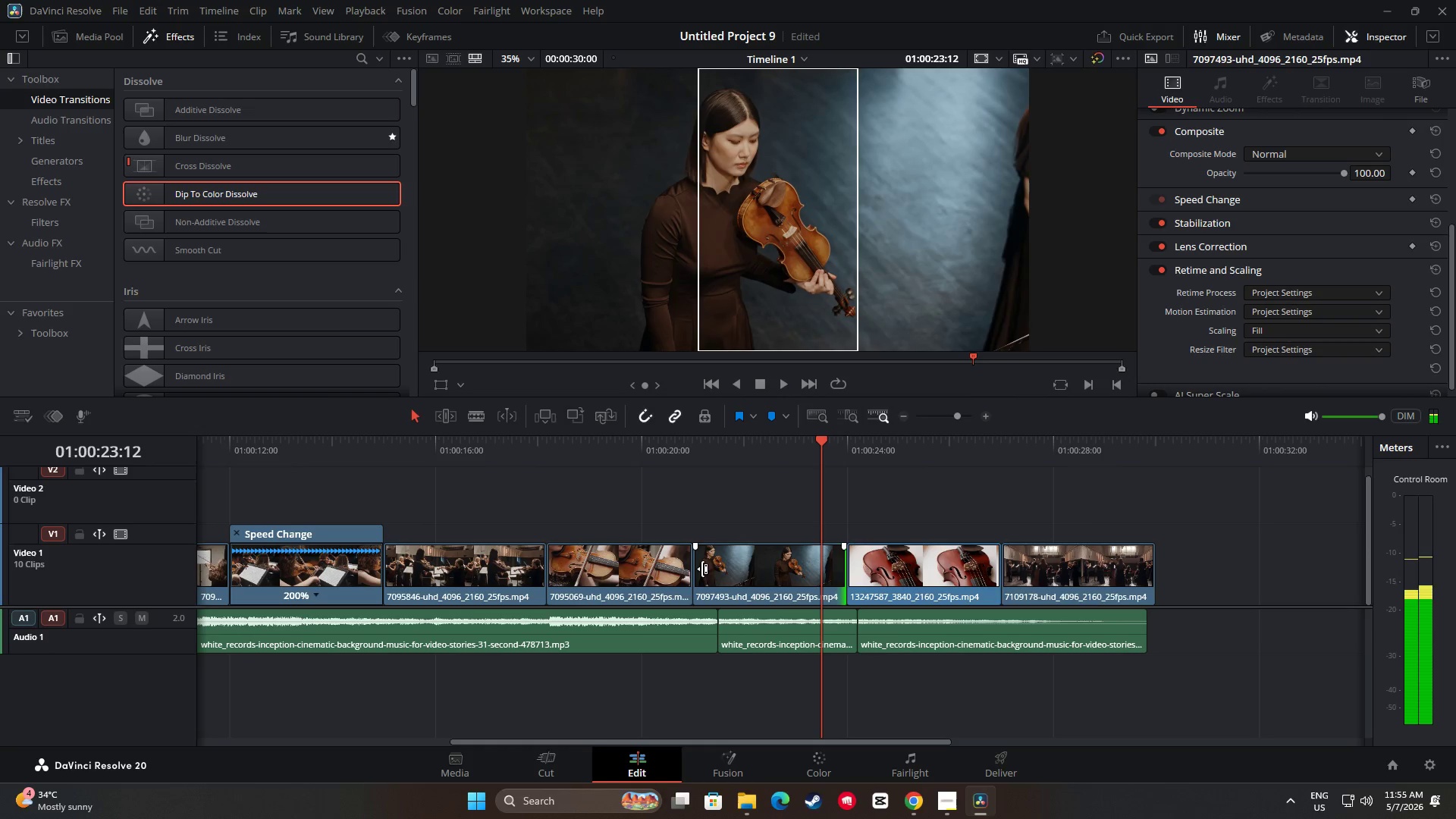 
left_click_drag(start_coordinate=[702, 569], to_coordinate=[816, 570])
 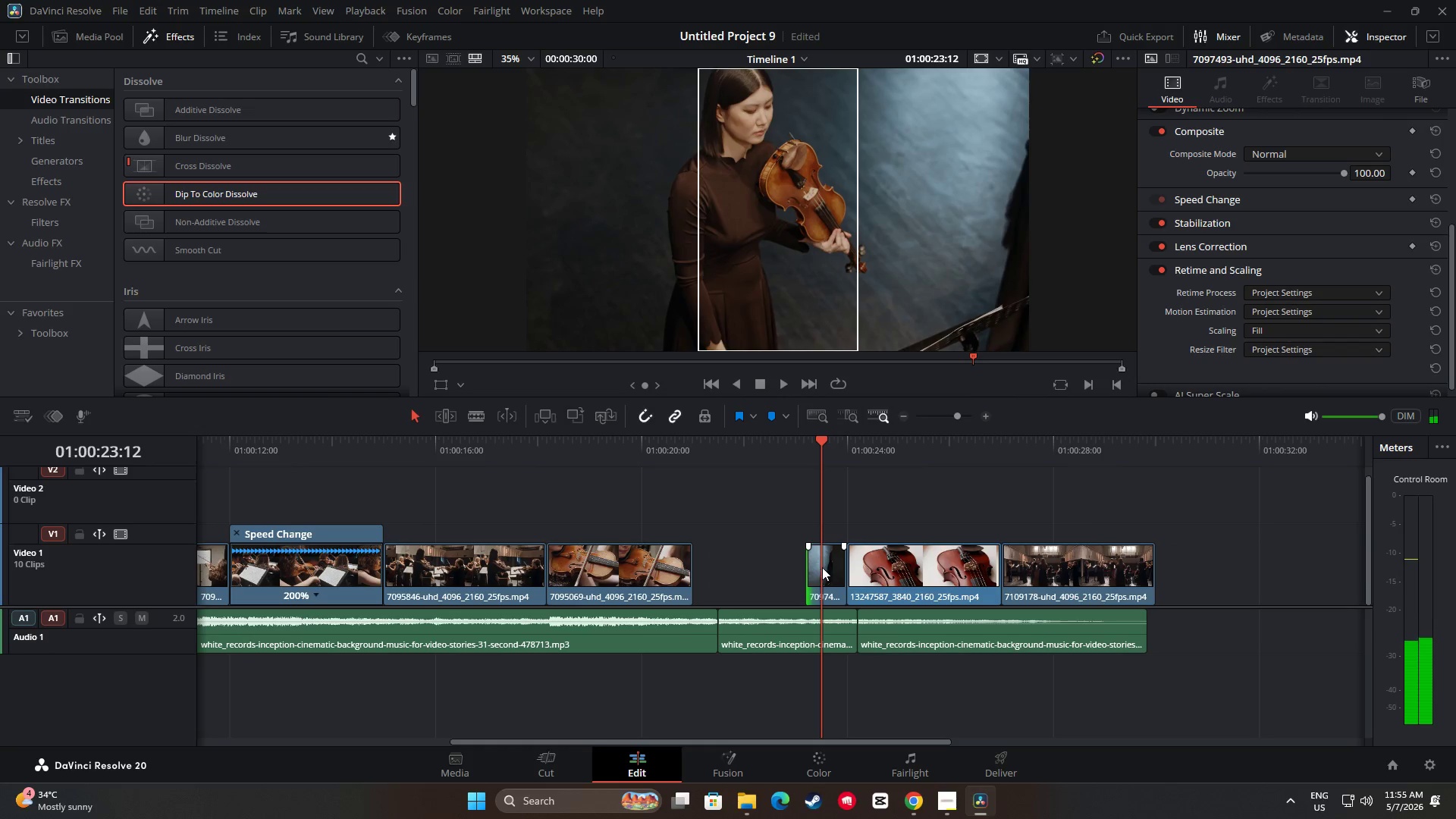 
left_click_drag(start_coordinate=[823, 566], to_coordinate=[708, 567])
 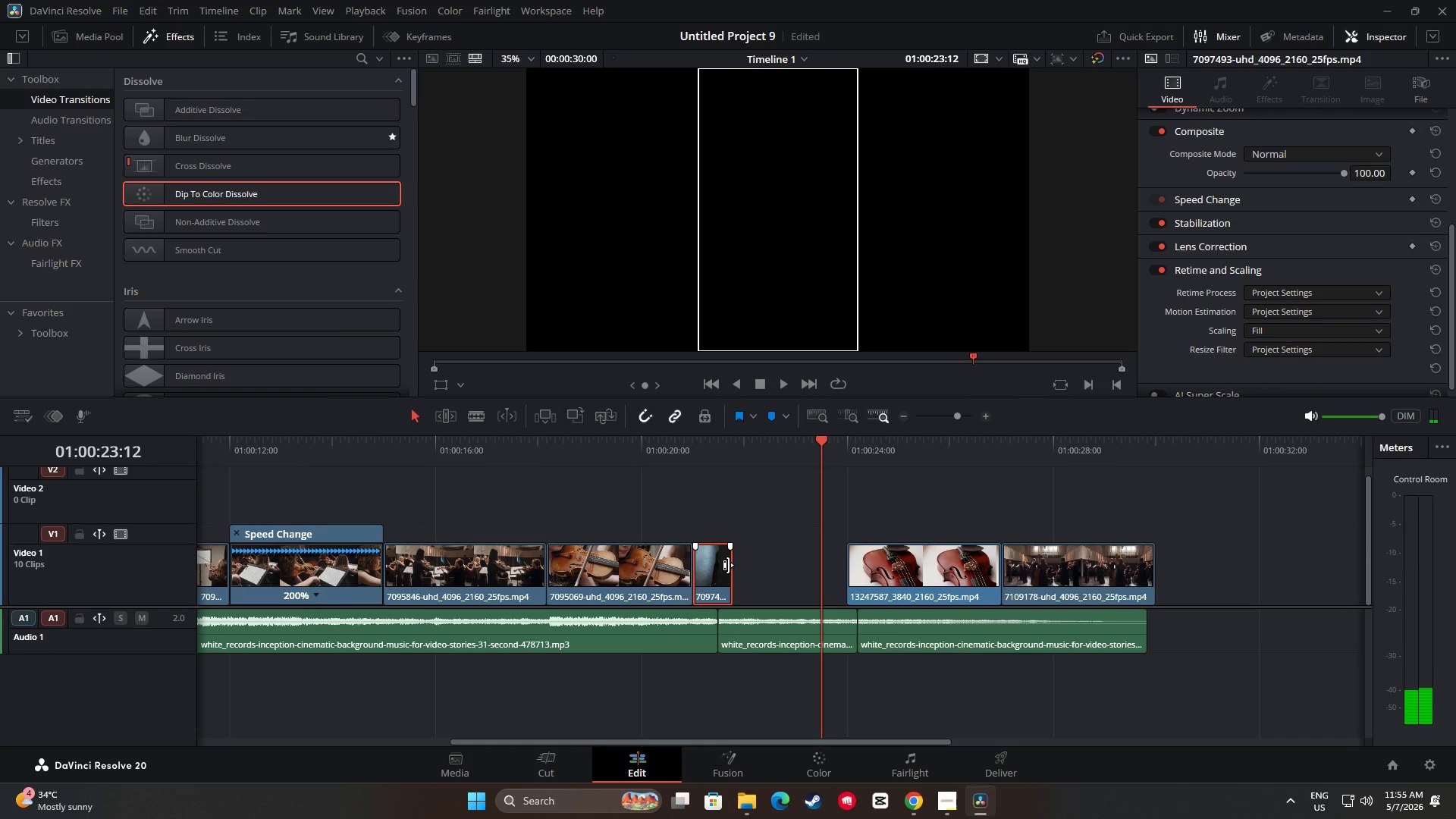 
left_click_drag(start_coordinate=[728, 565], to_coordinate=[845, 566])
 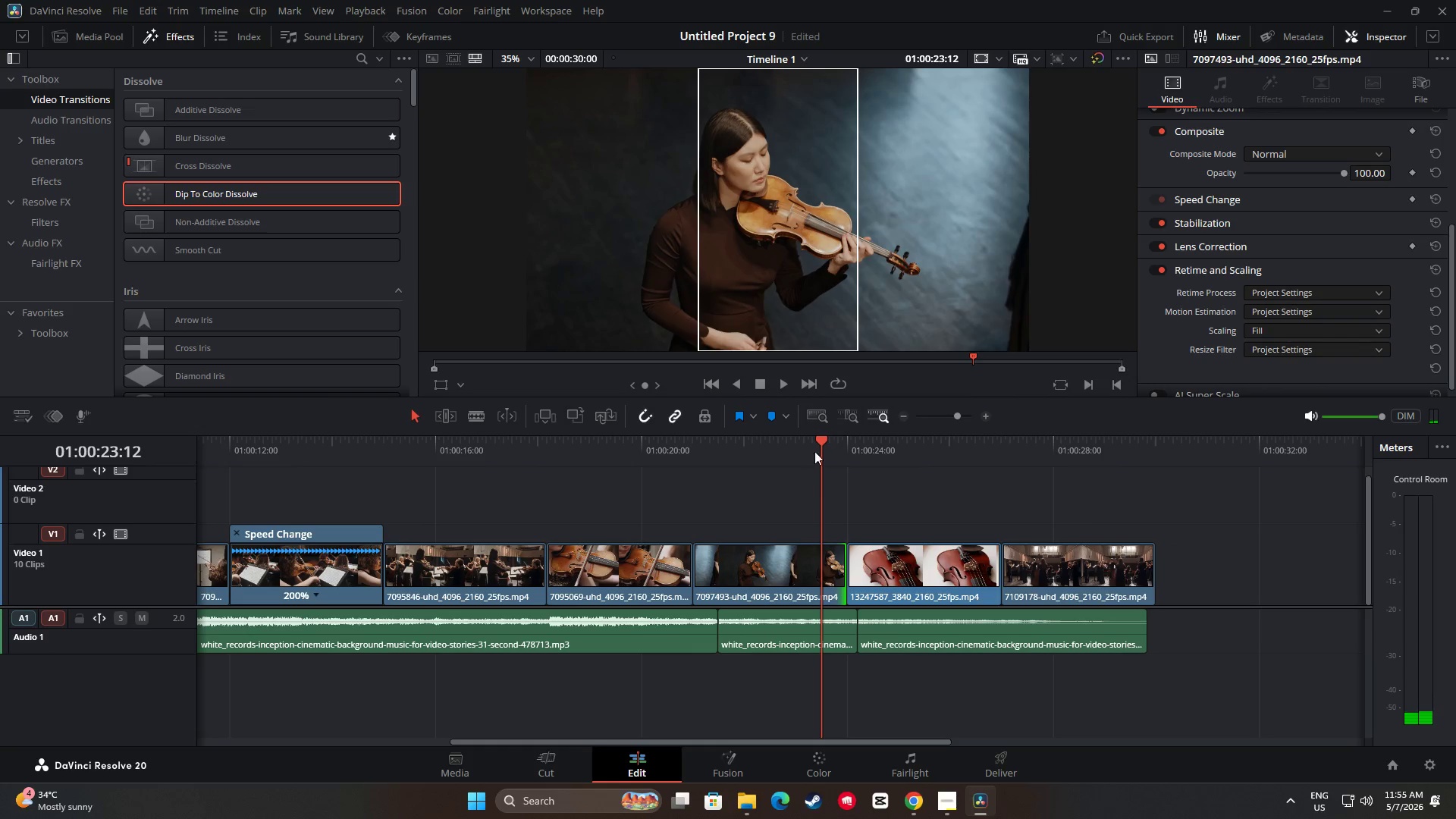 
left_click_drag(start_coordinate=[821, 441], to_coordinate=[694, 448])
 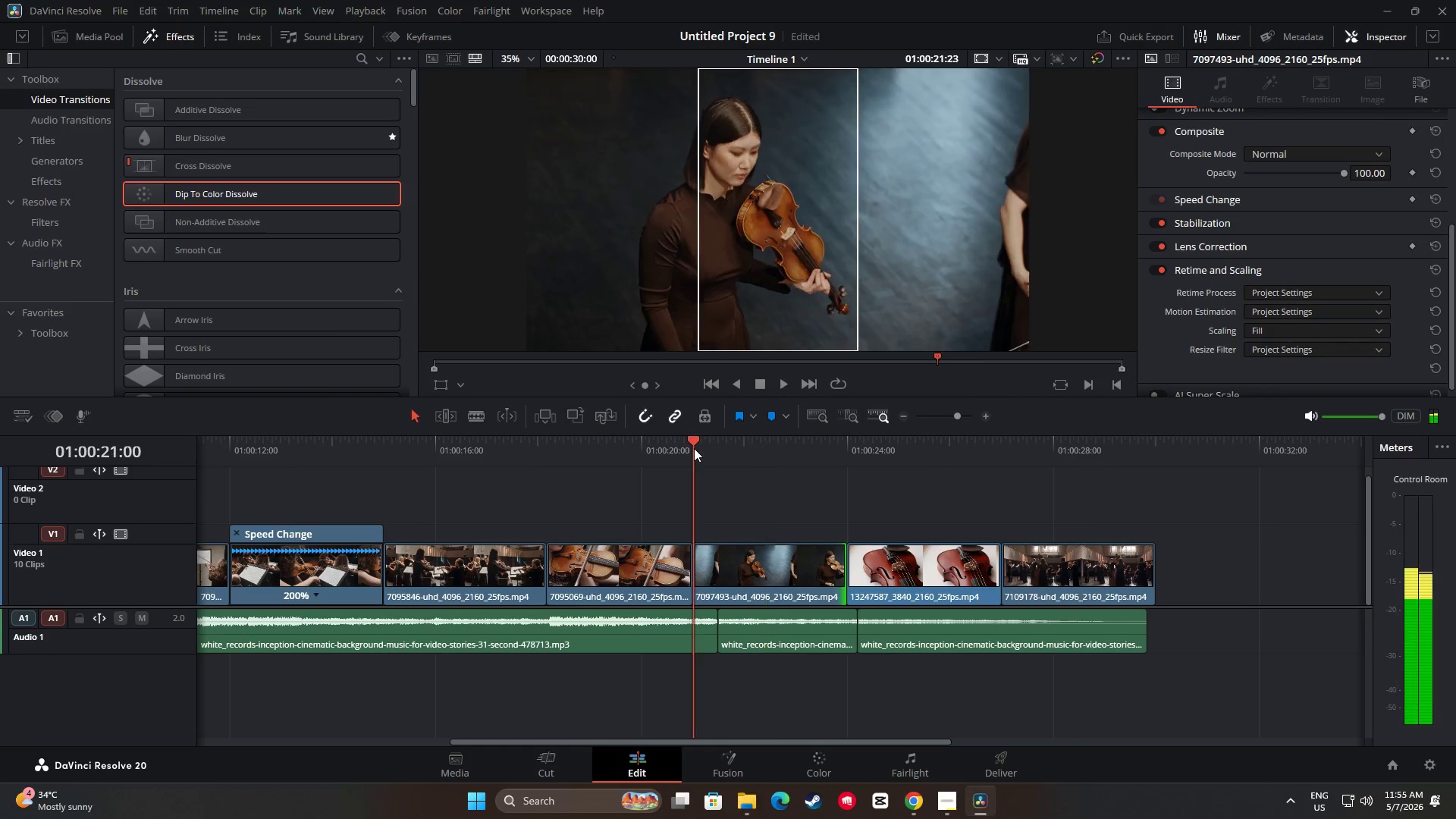 
key(Space)
 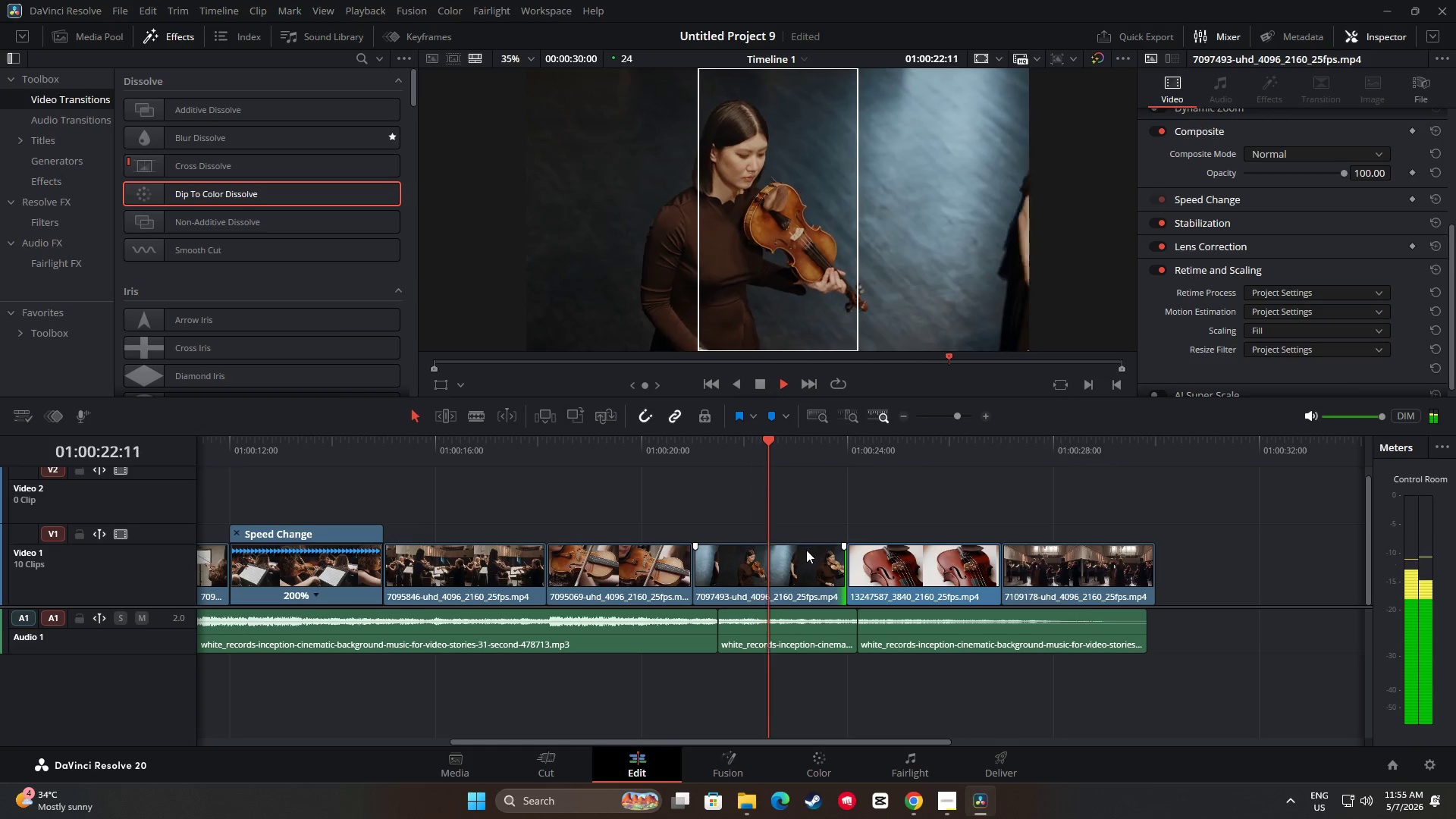 
key(Space)
 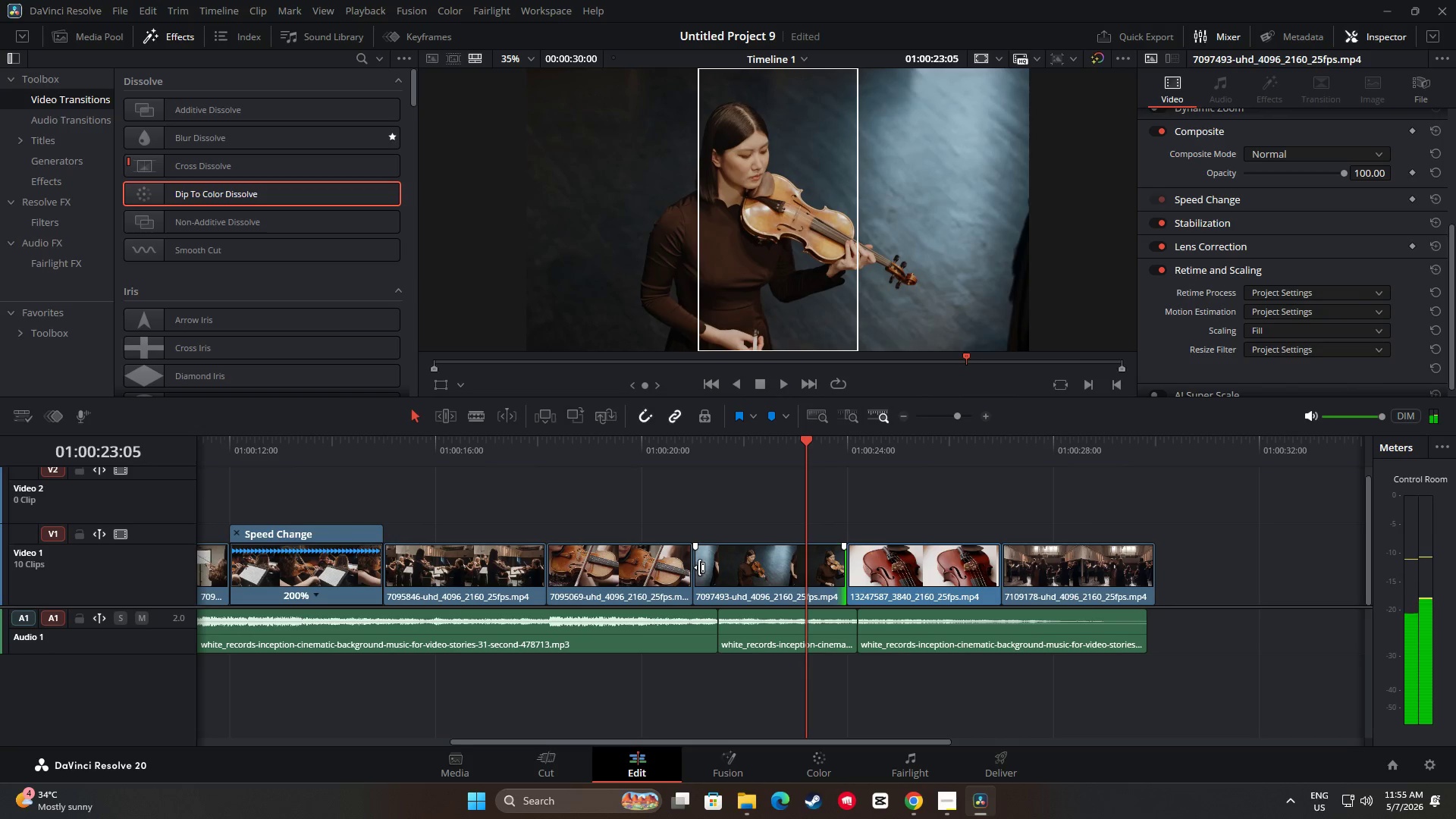 
left_click_drag(start_coordinate=[701, 567], to_coordinate=[805, 564])
 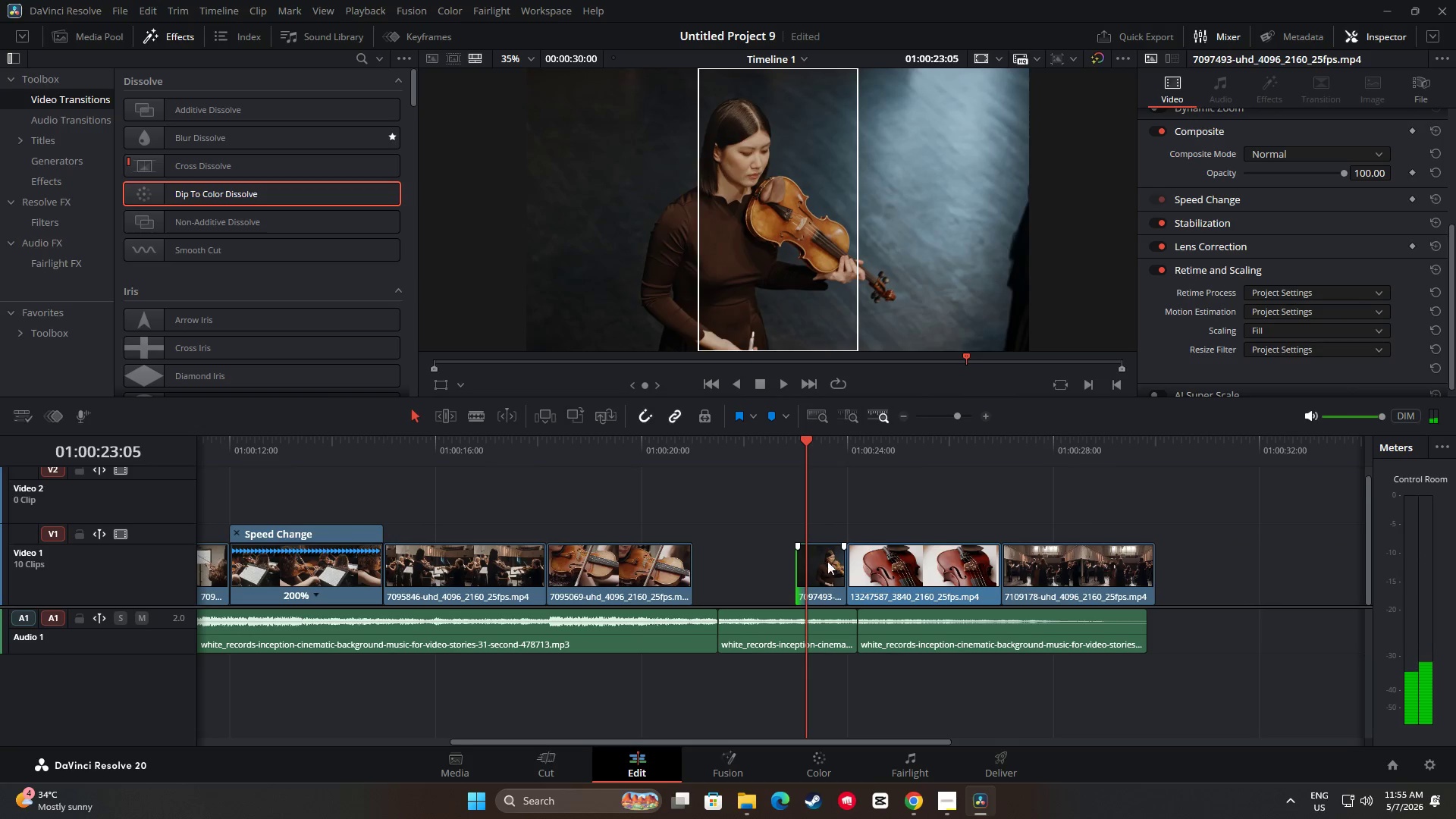 
left_click_drag(start_coordinate=[825, 561], to_coordinate=[719, 561])
 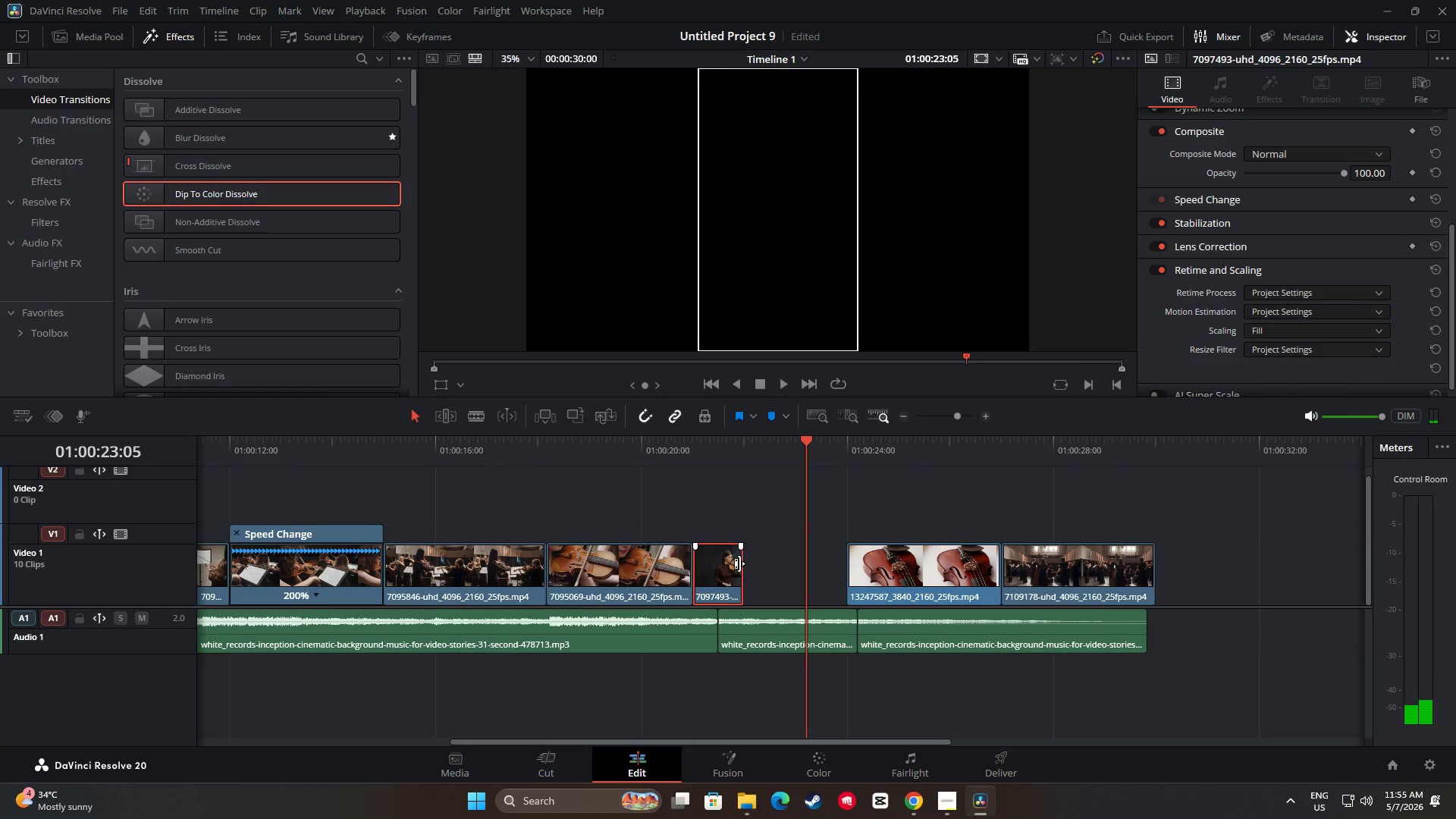 
left_click_drag(start_coordinate=[739, 563], to_coordinate=[842, 564])
 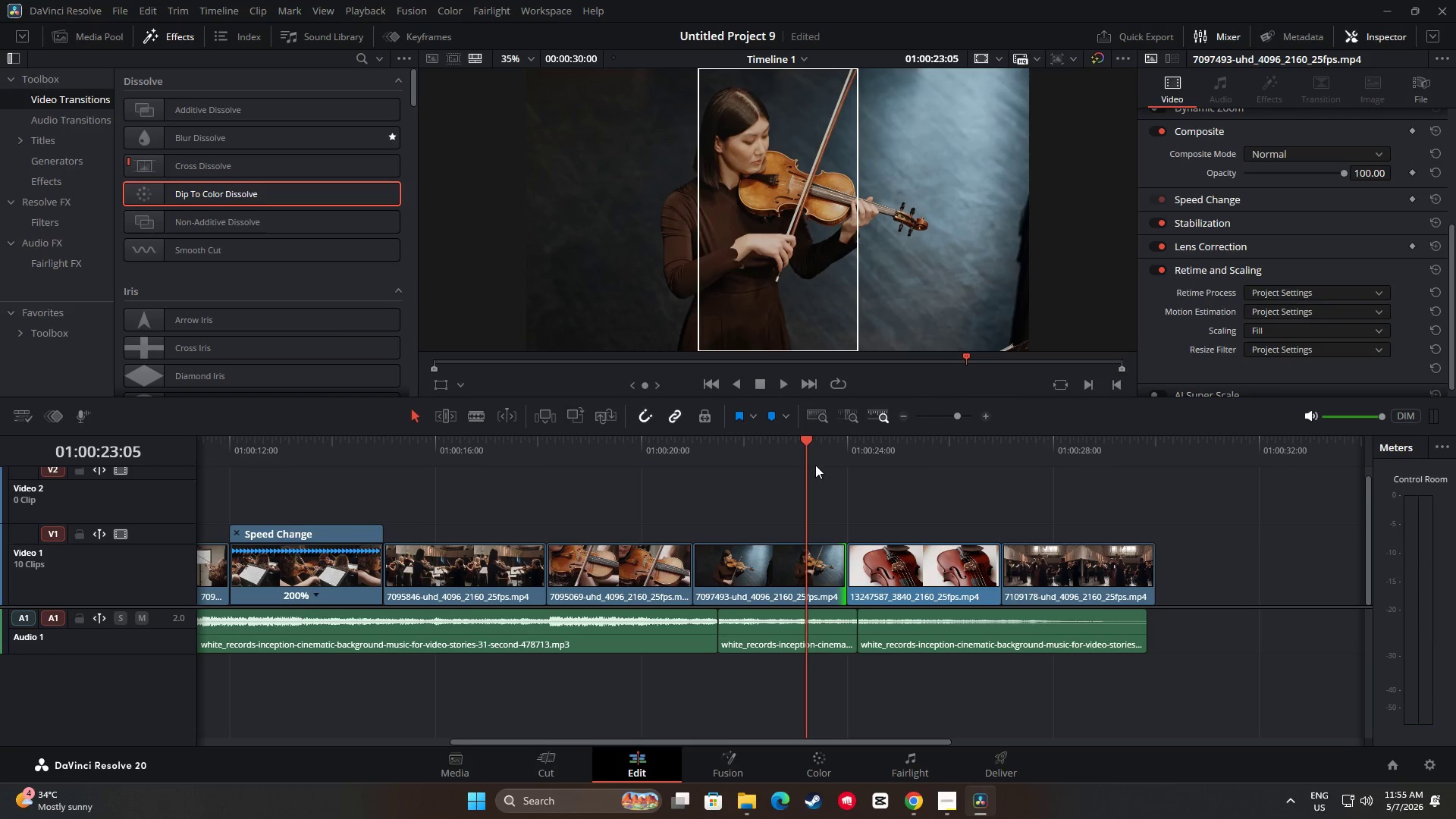 
left_click_drag(start_coordinate=[805, 444], to_coordinate=[678, 449])
 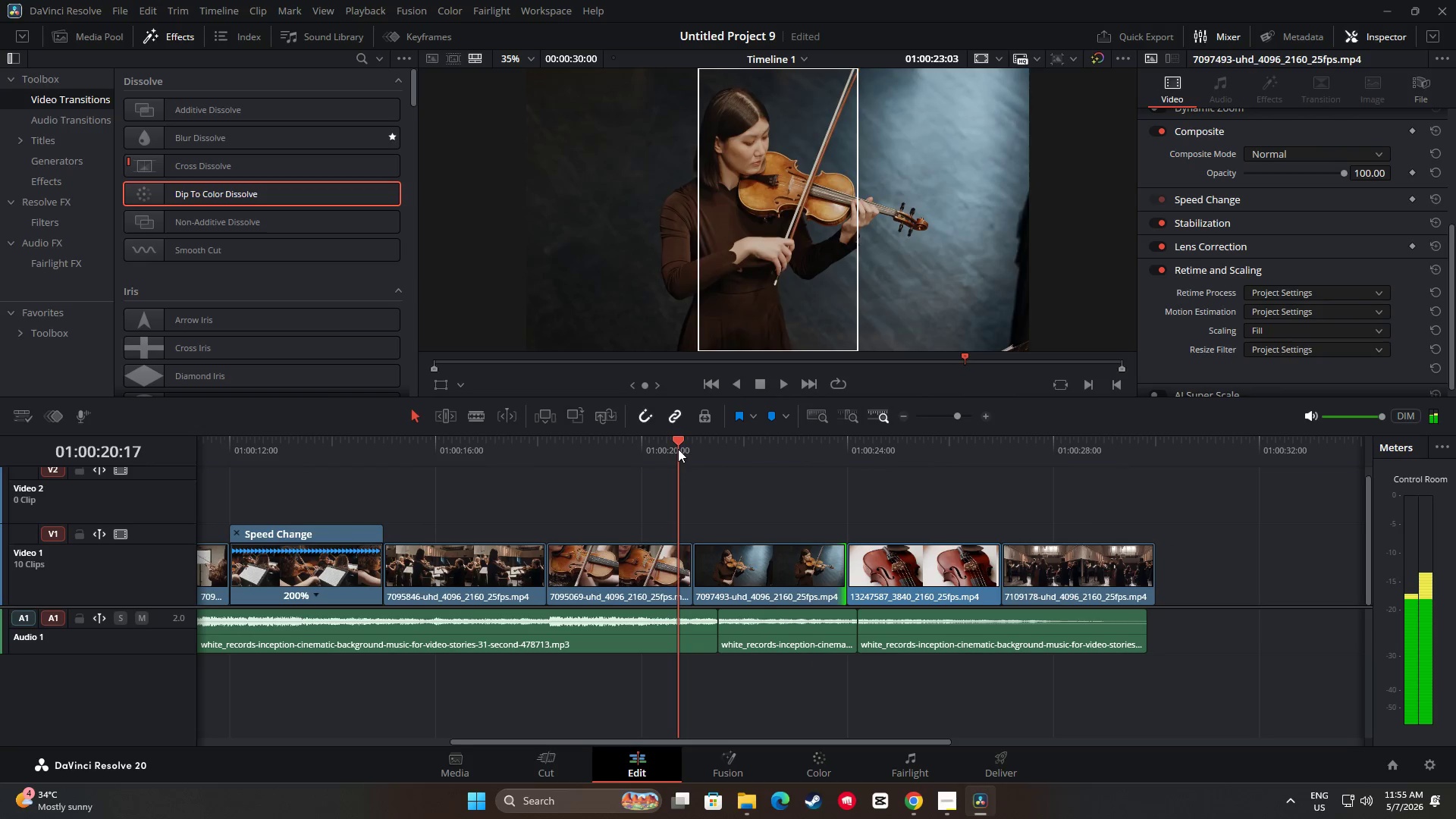 
key(Space)
 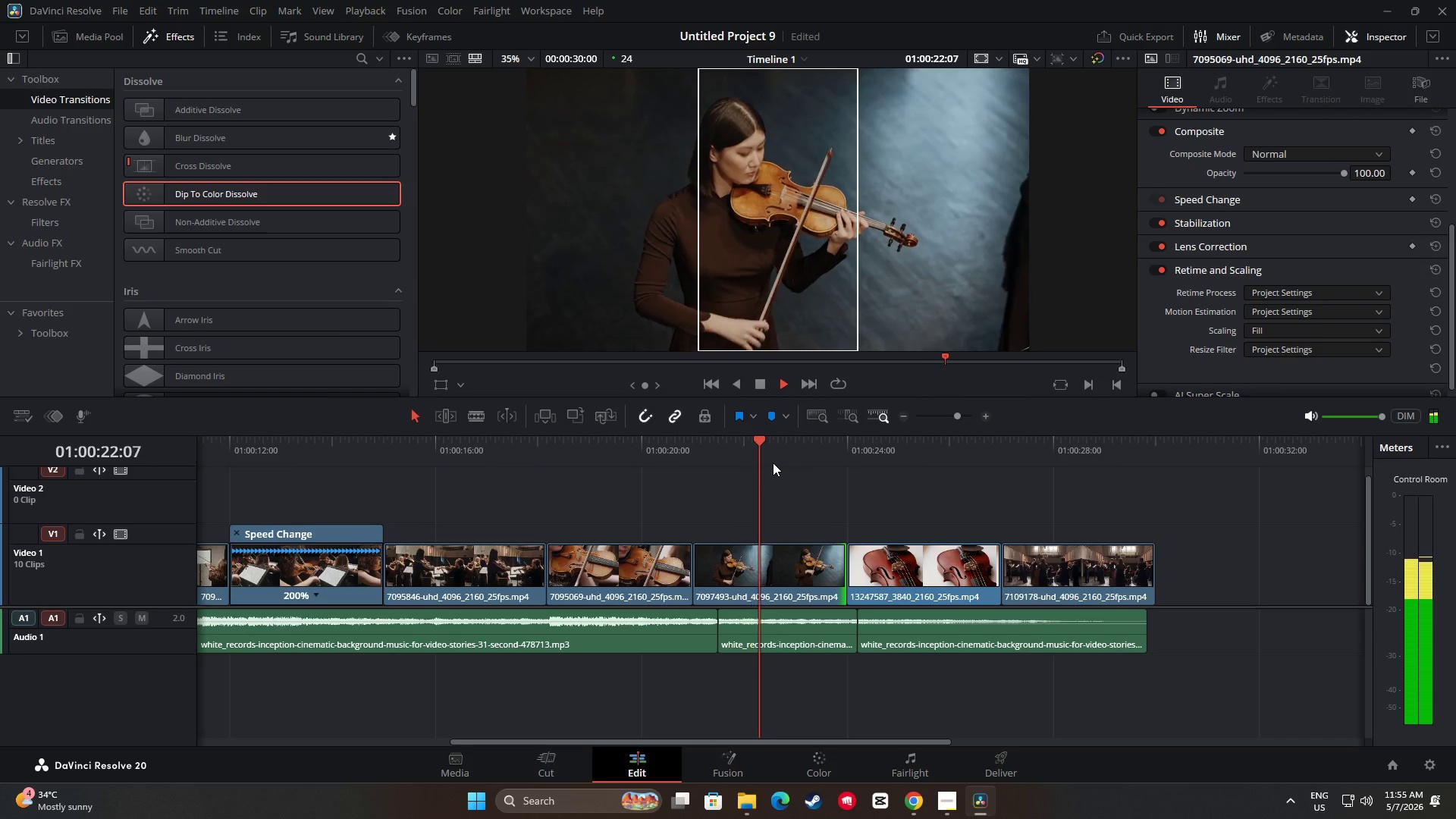 
key(Space)
 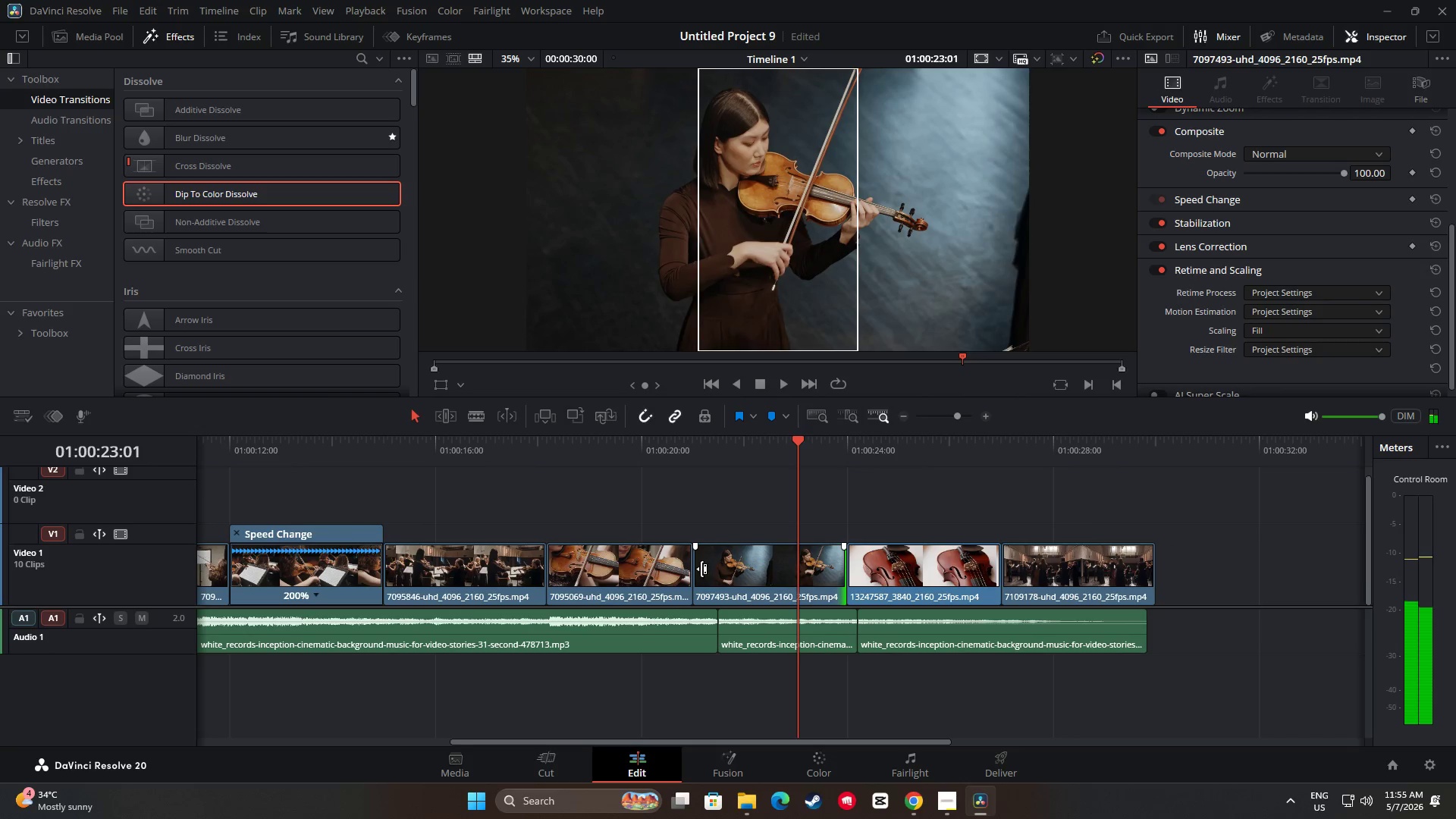 
left_click_drag(start_coordinate=[701, 569], to_coordinate=[804, 569])
 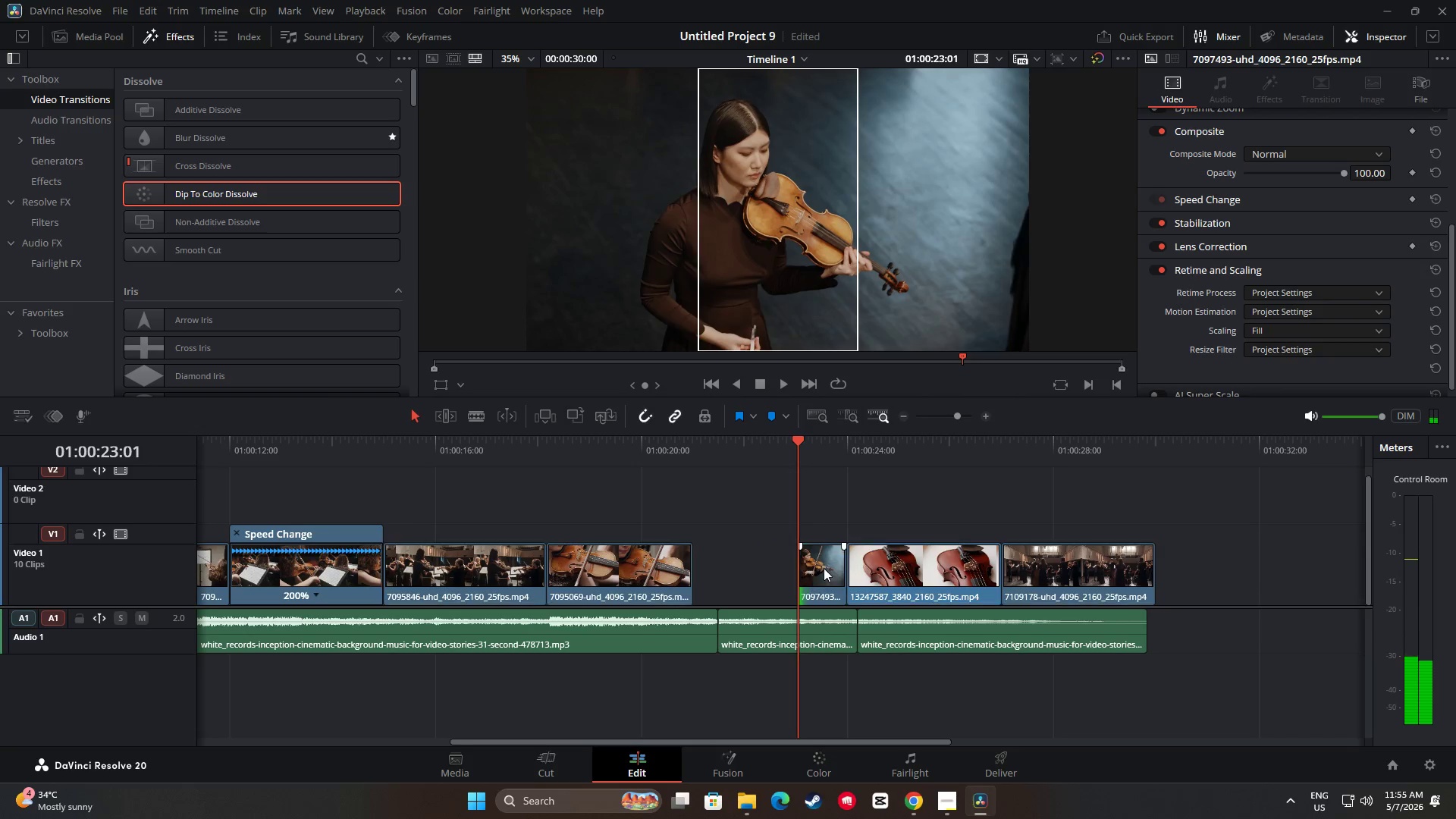 
left_click_drag(start_coordinate=[817, 568], to_coordinate=[711, 565])
 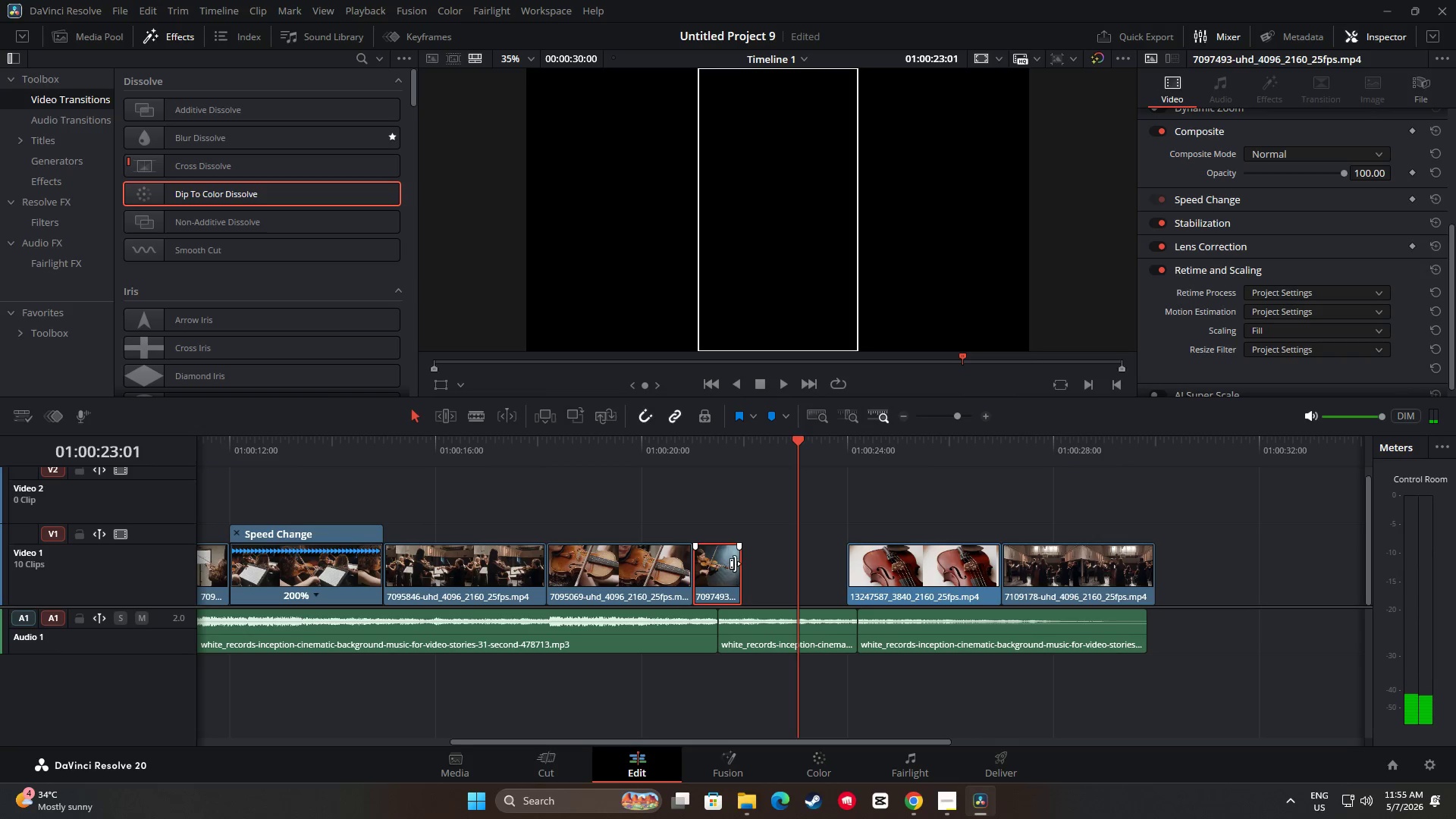 
left_click_drag(start_coordinate=[735, 563], to_coordinate=[839, 565])
 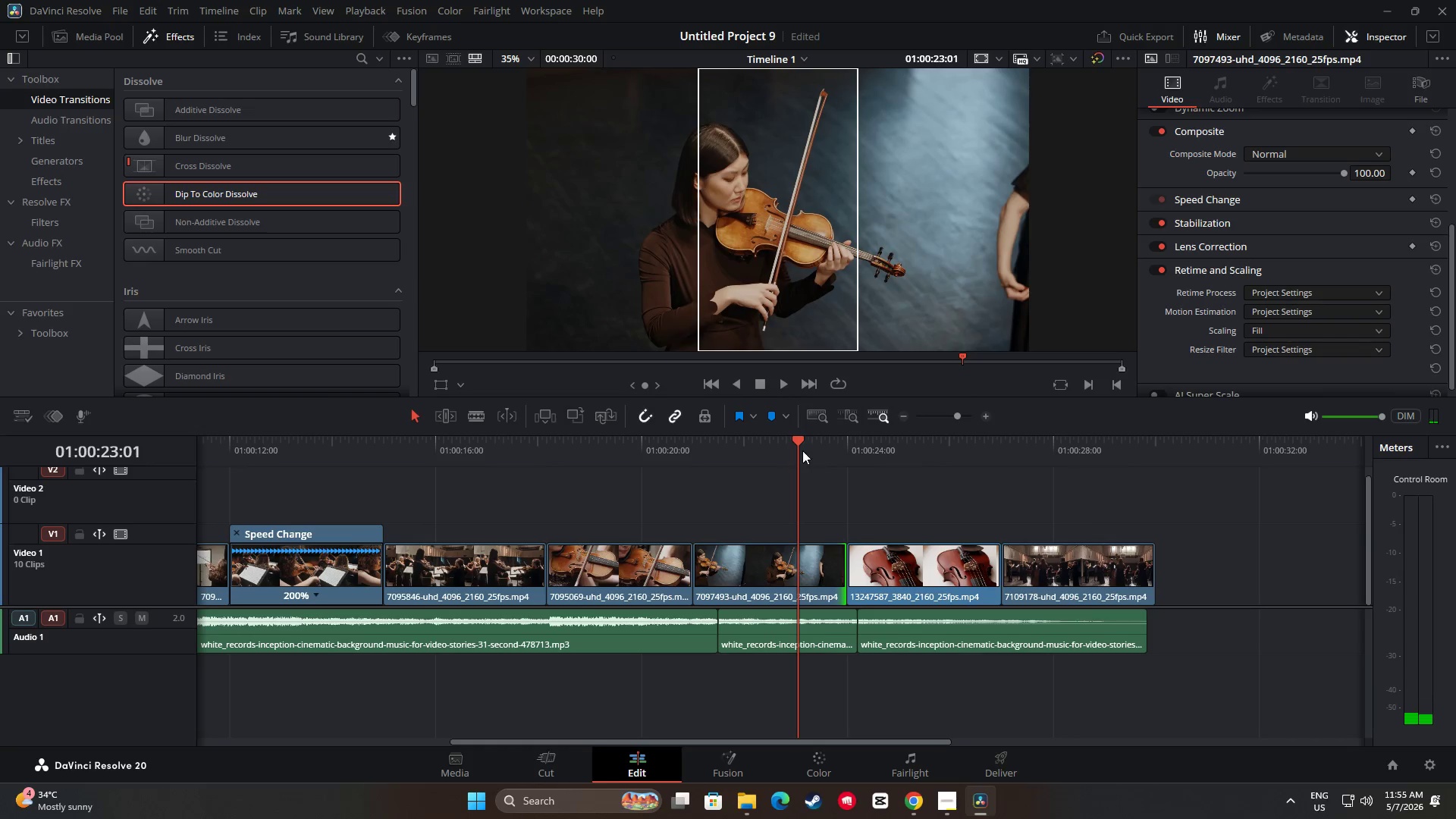 
left_click_drag(start_coordinate=[796, 439], to_coordinate=[694, 442])
 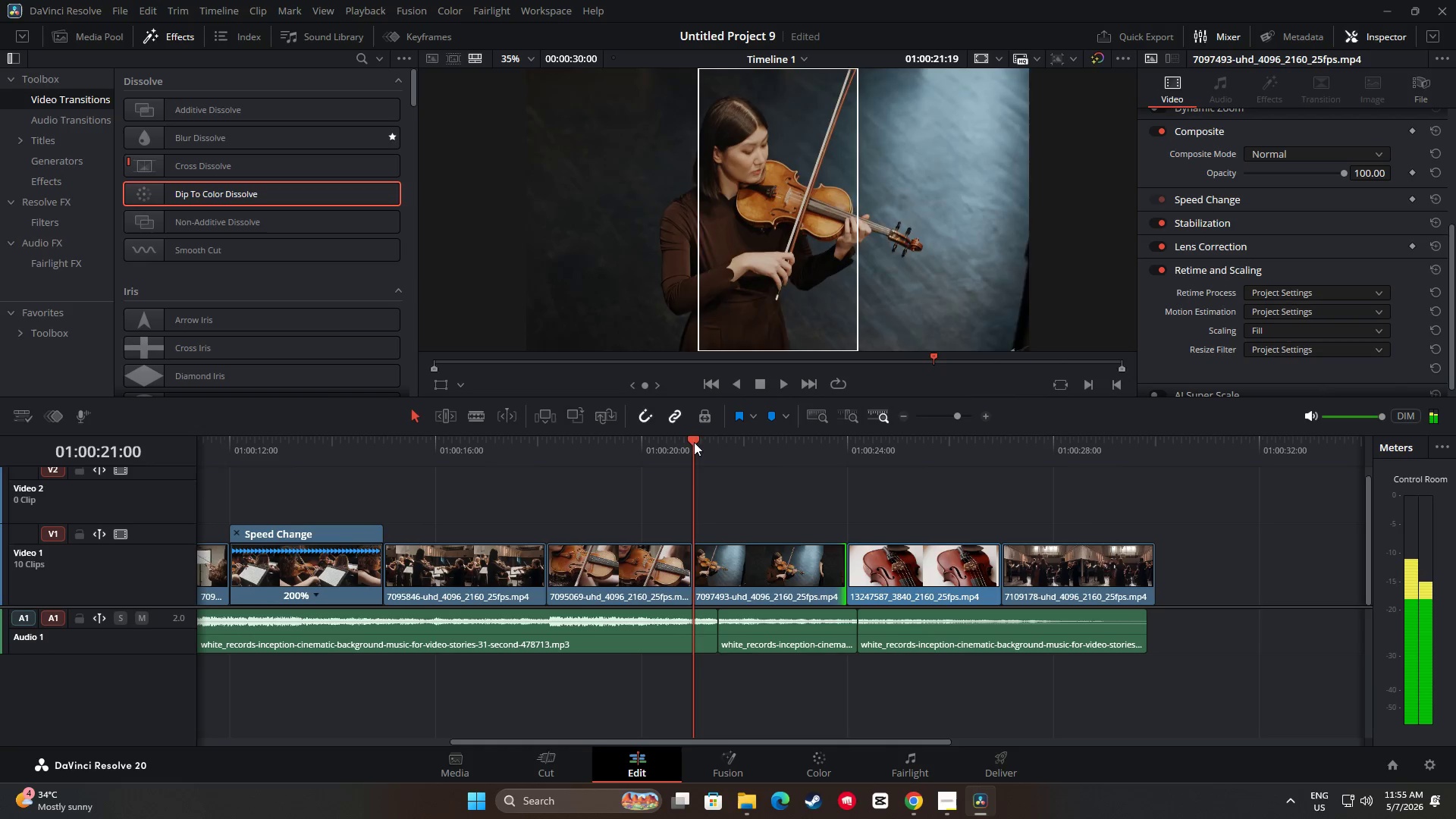 
key(Space)
 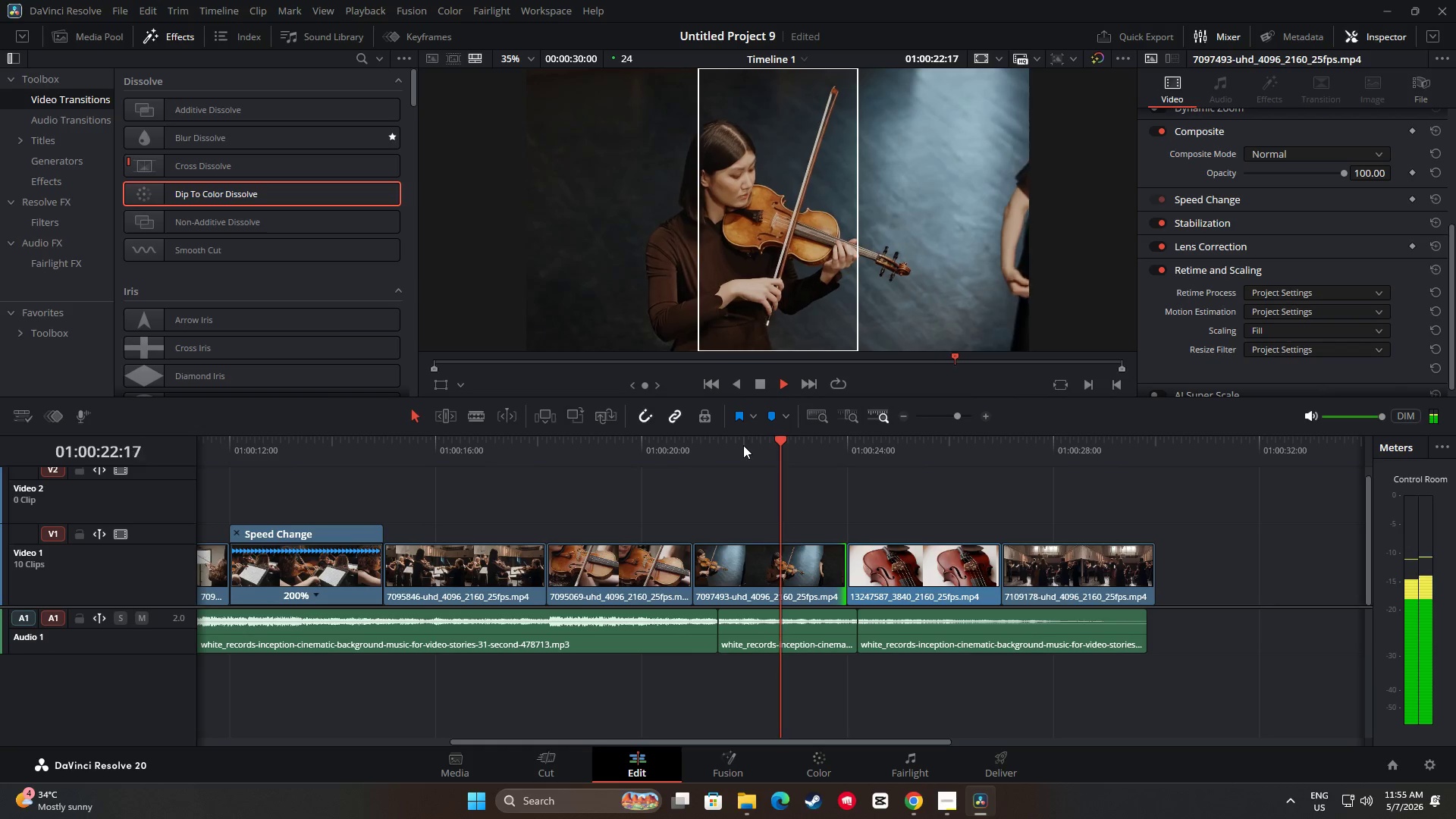 
key(Space)
 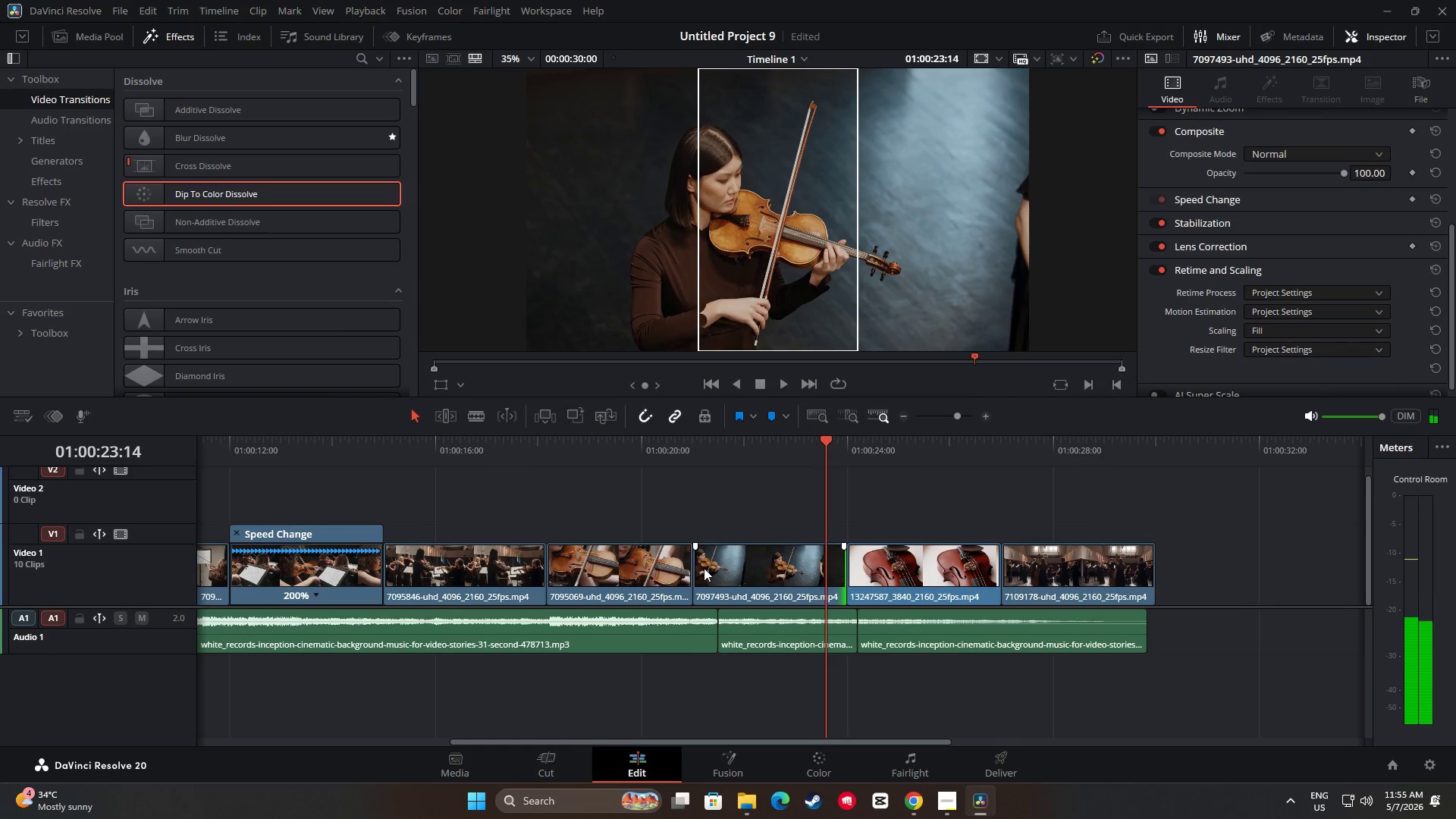 
left_click_drag(start_coordinate=[702, 568], to_coordinate=[808, 574])
 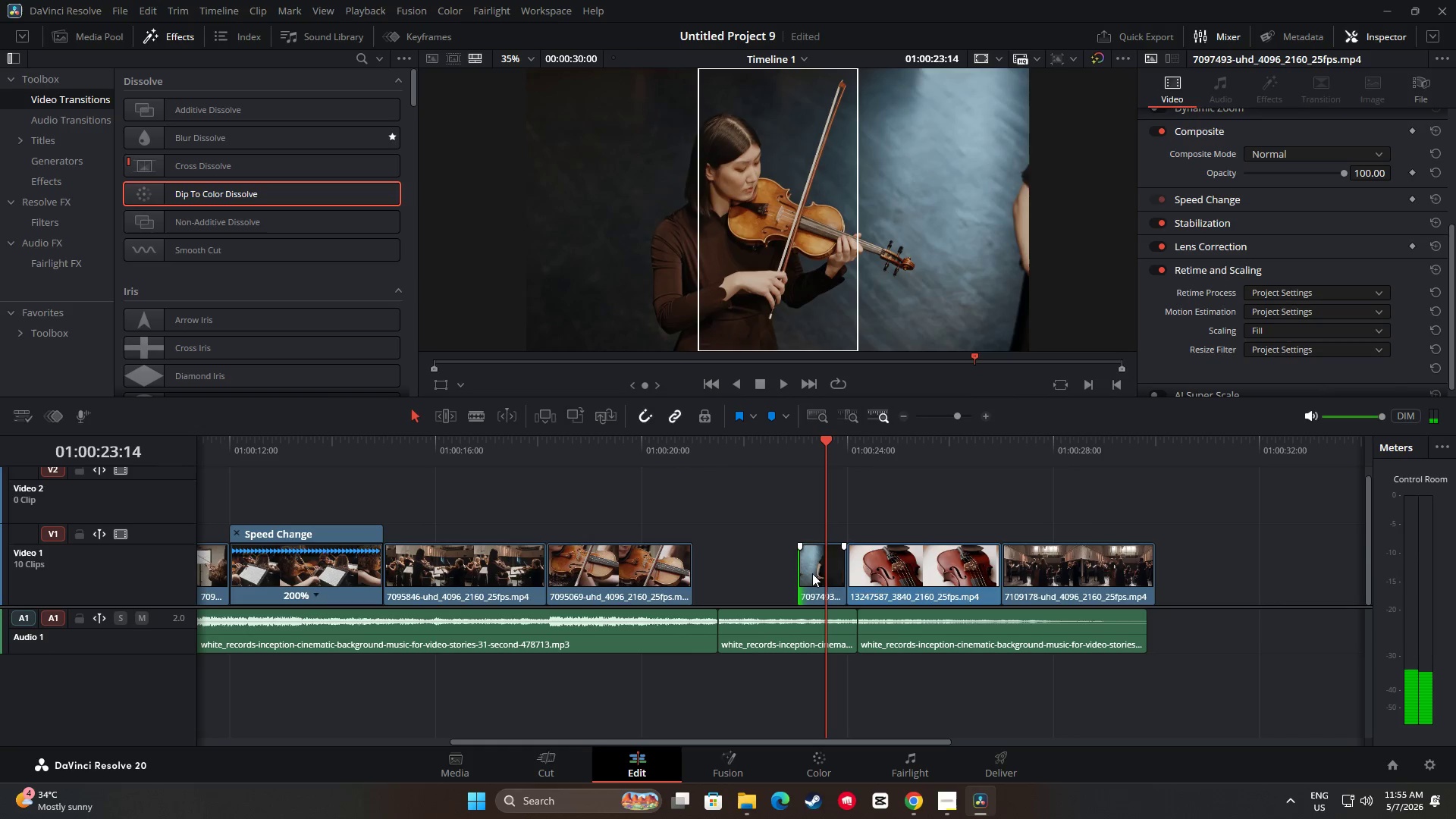 
left_click_drag(start_coordinate=[808, 573], to_coordinate=[705, 567])
 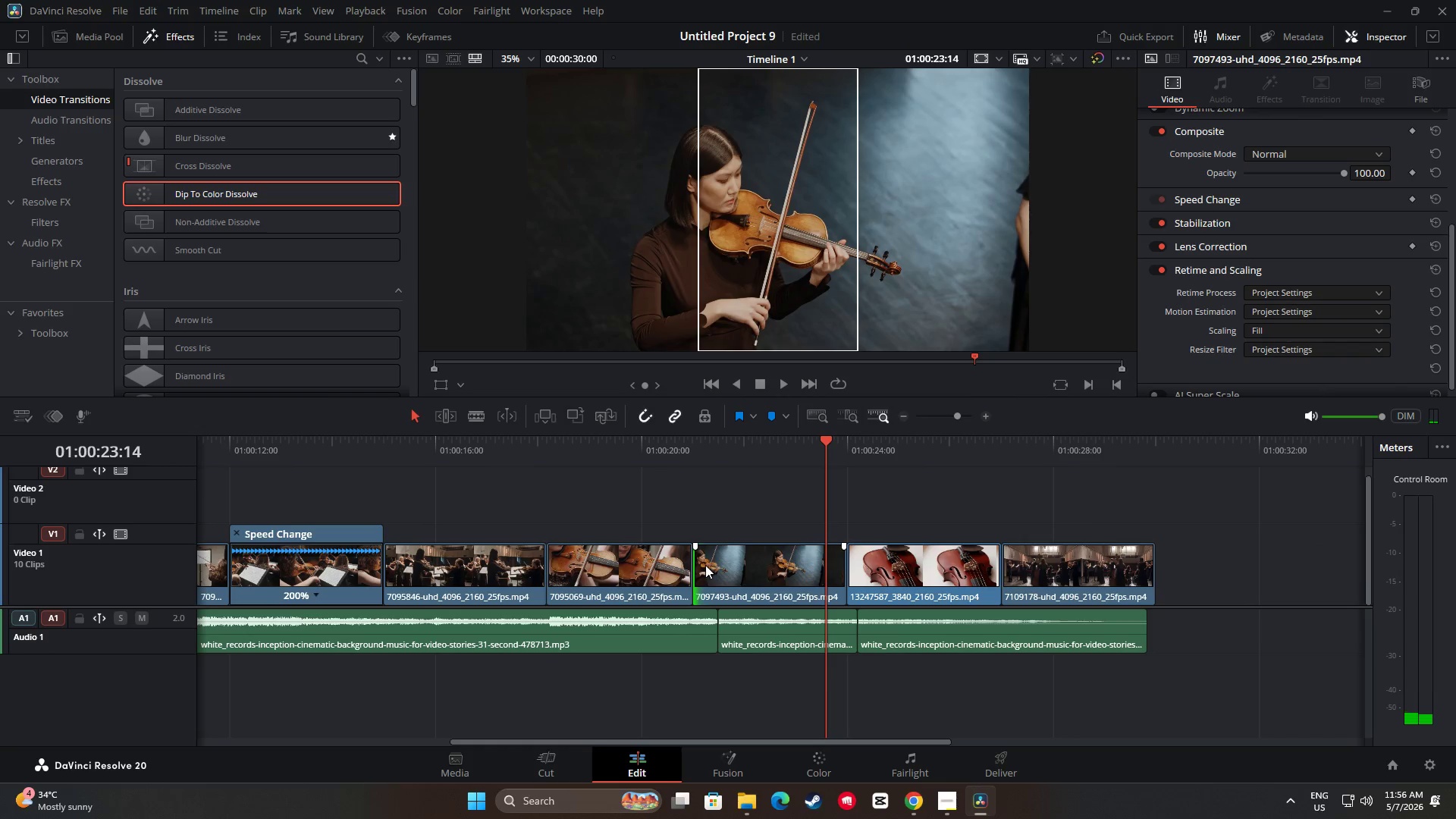 
left_click_drag(start_coordinate=[700, 565], to_coordinate=[810, 567])
 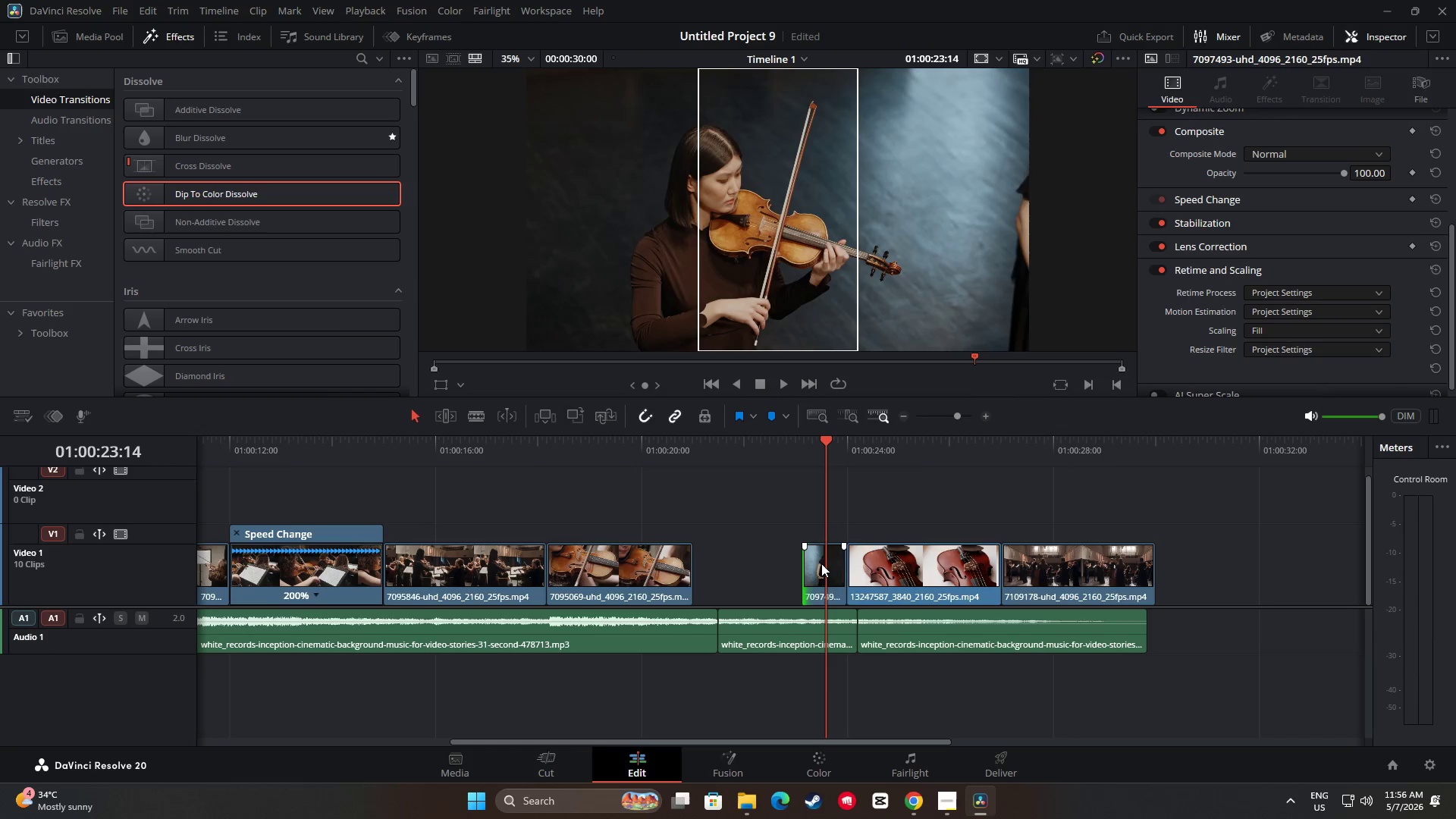 
left_click_drag(start_coordinate=[826, 563], to_coordinate=[708, 565])
 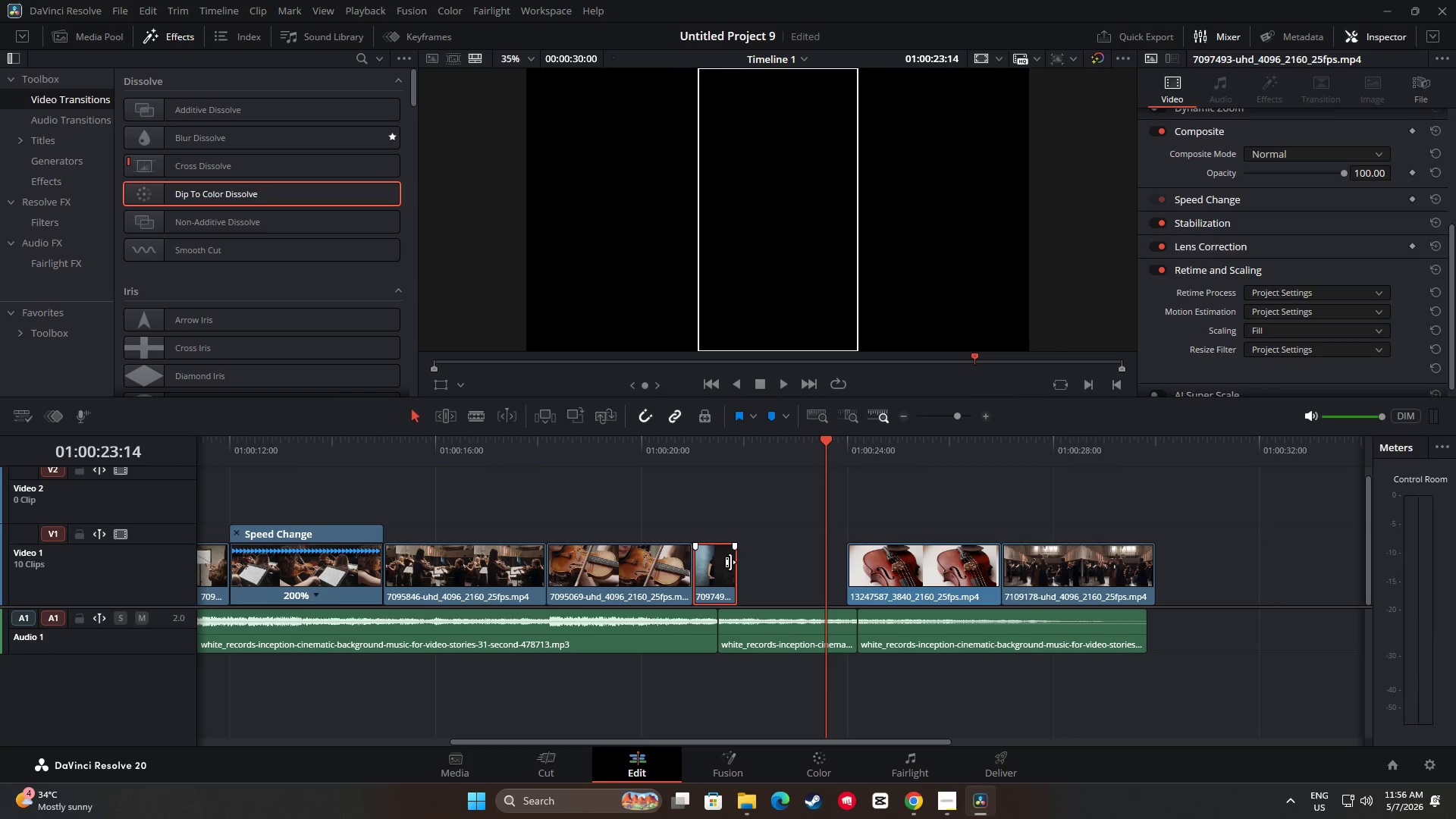 
left_click_drag(start_coordinate=[730, 562], to_coordinate=[843, 572])
 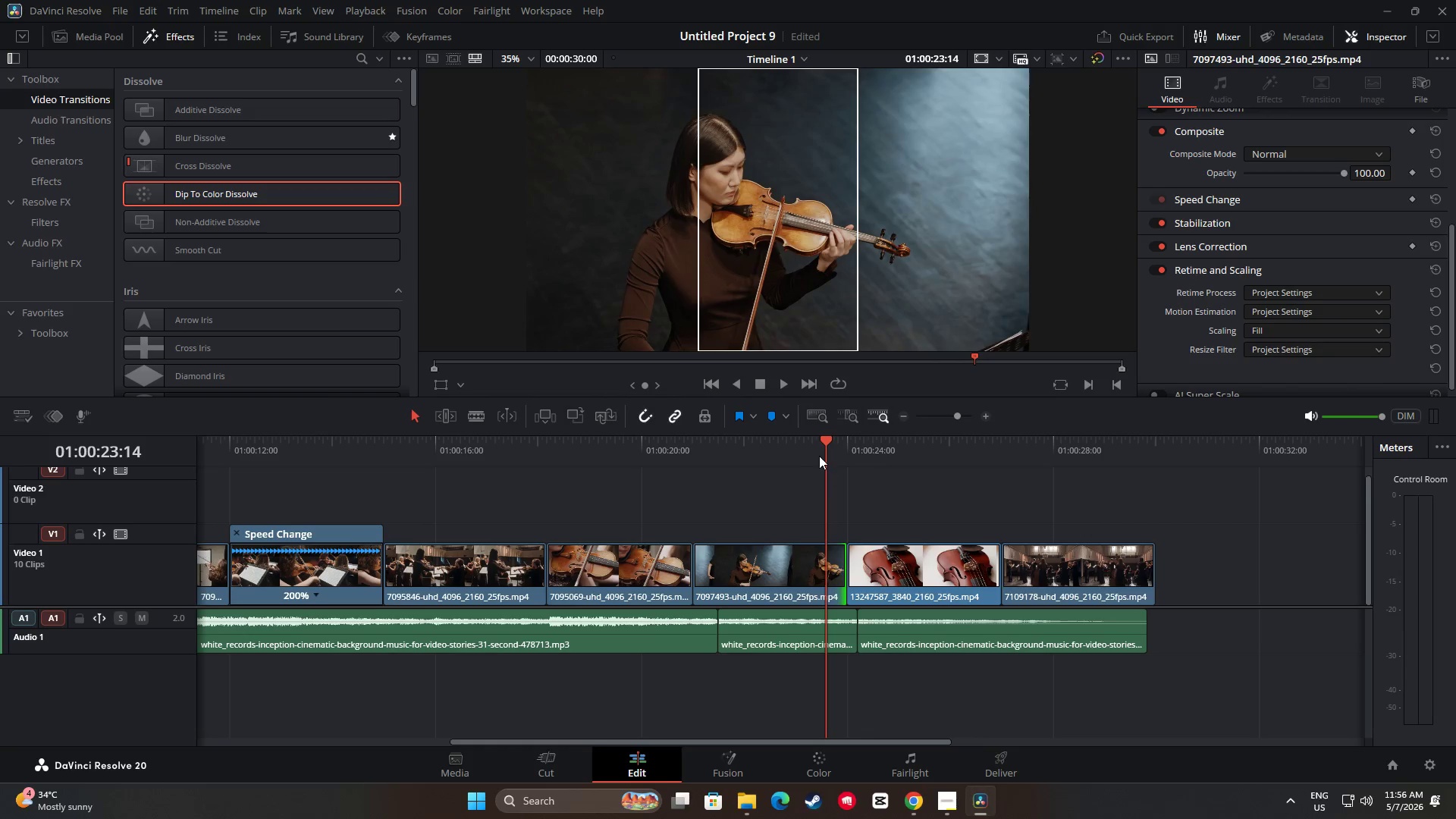 
left_click_drag(start_coordinate=[823, 442], to_coordinate=[661, 450])
 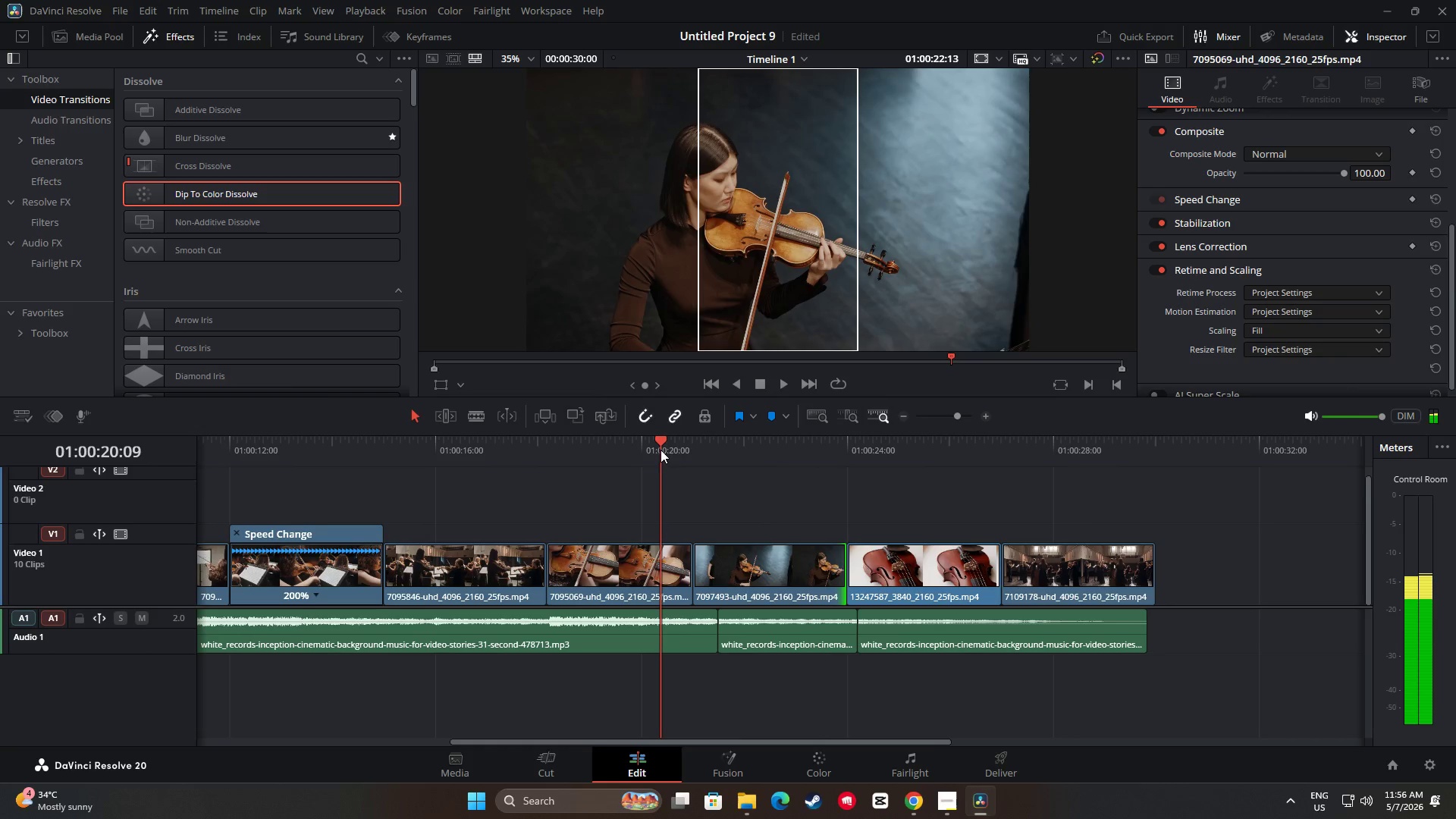 
key(Space)
 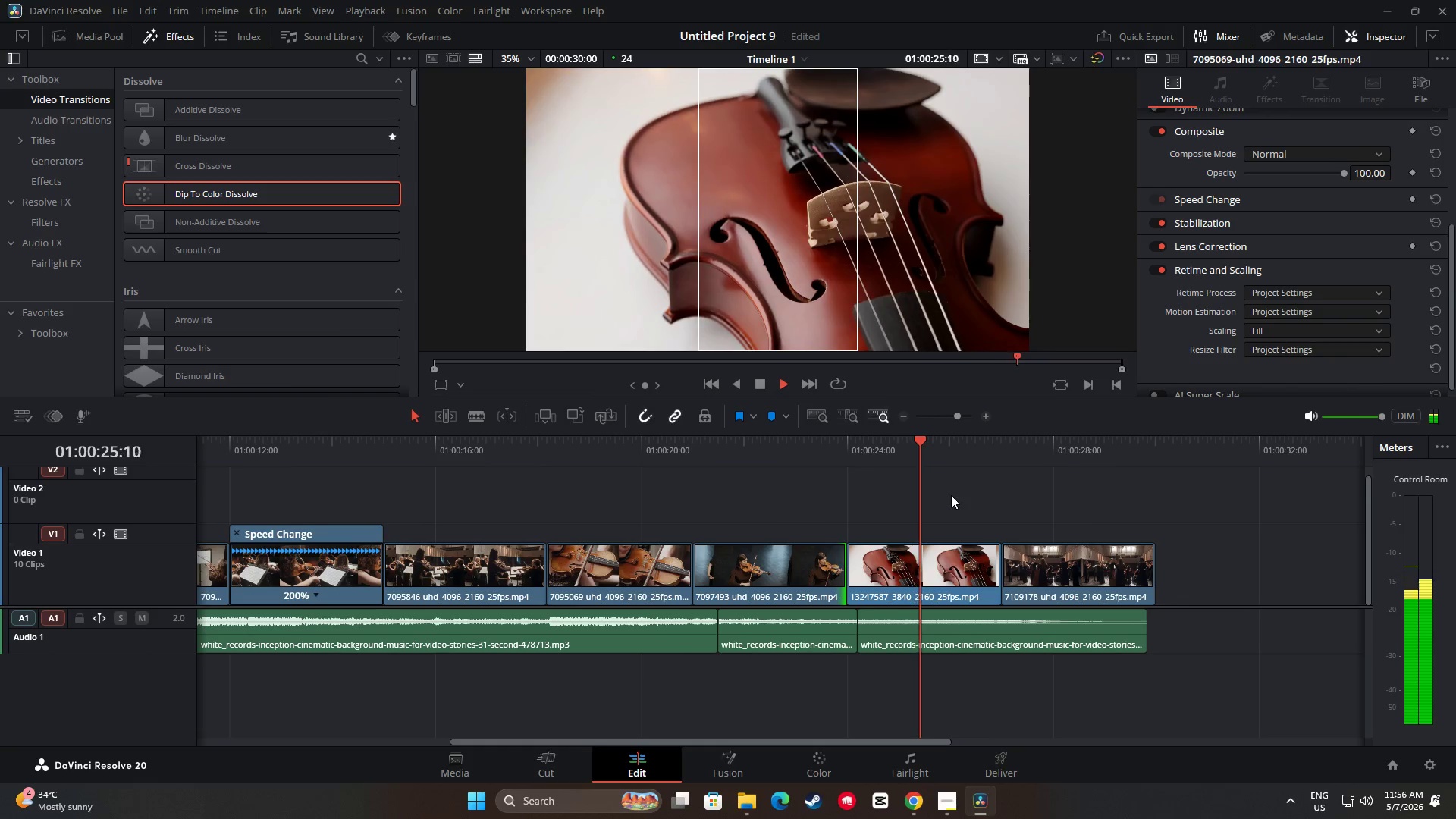 
wait(7.41)
 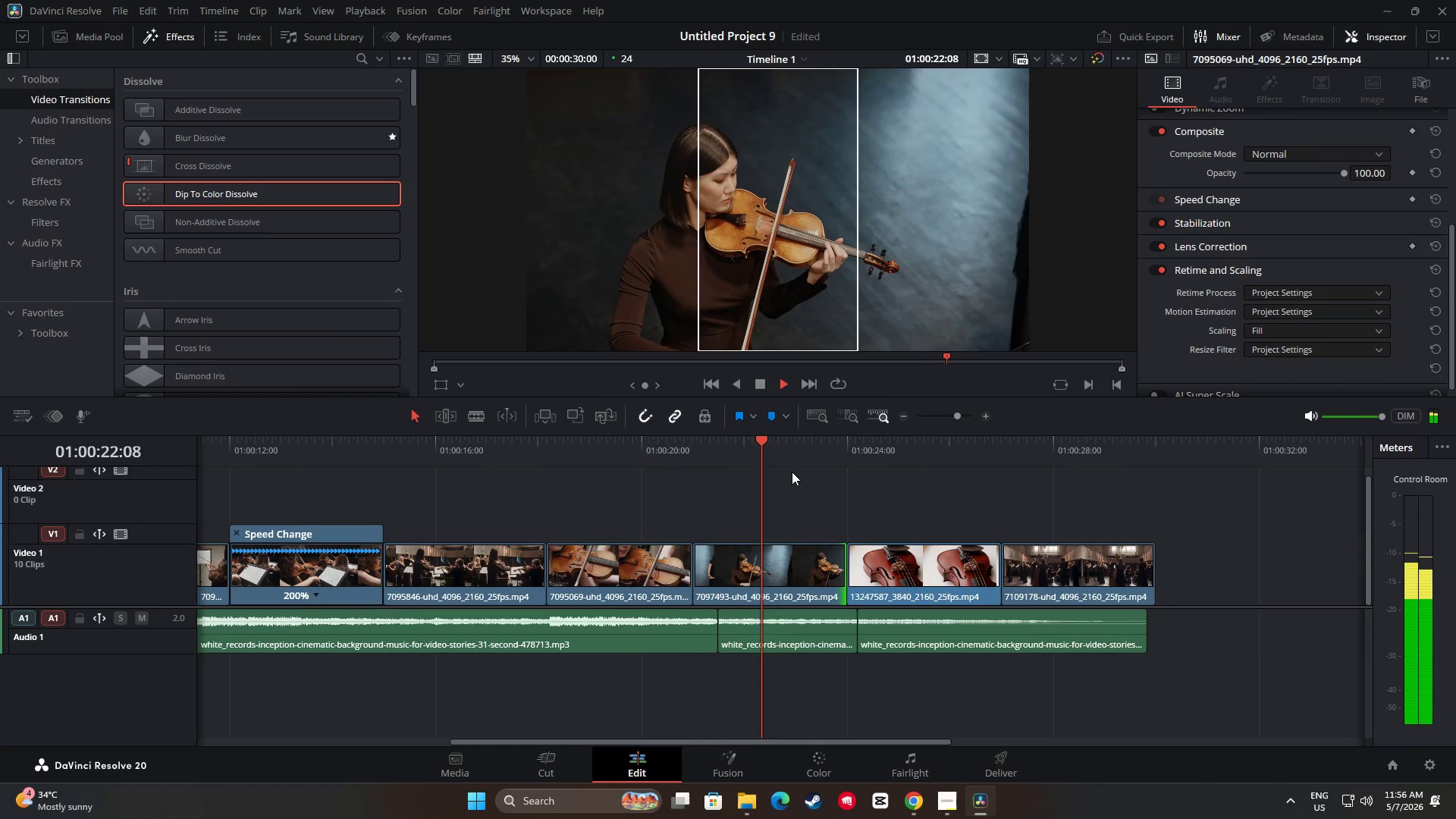 
key(Space)
 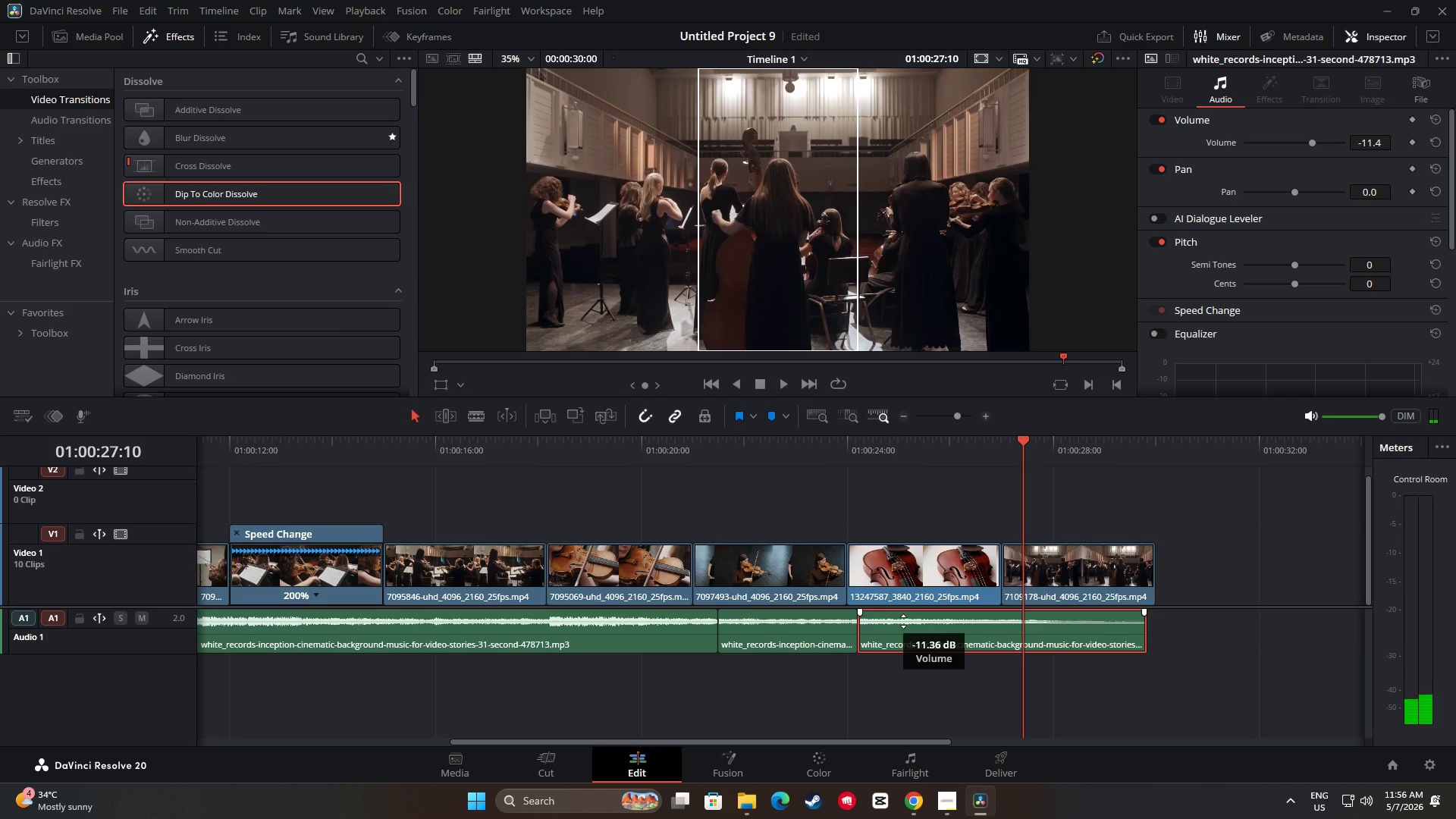 
left_click_drag(start_coordinate=[1025, 441], to_coordinate=[755, 466])
 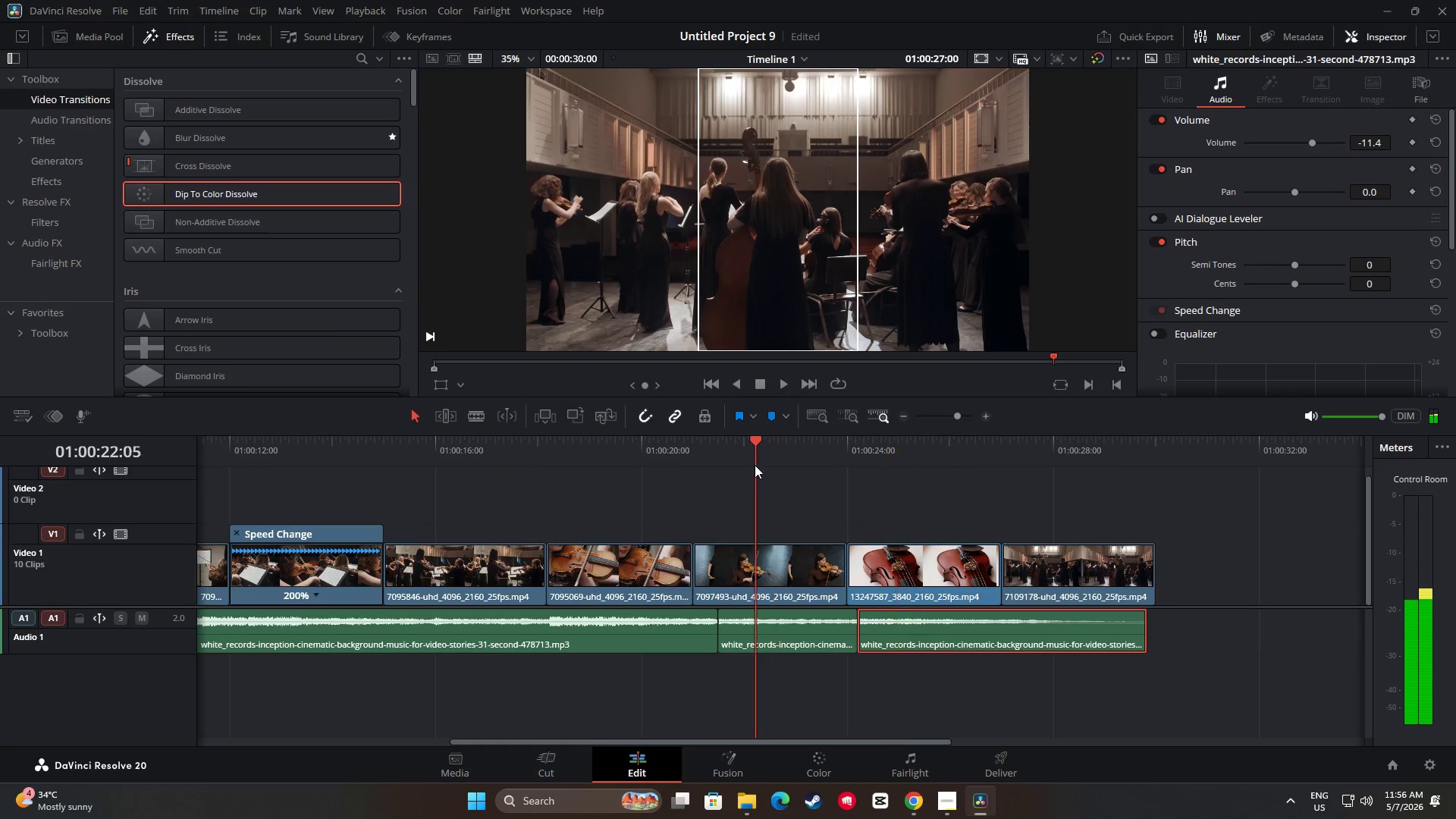 
key(Space)
 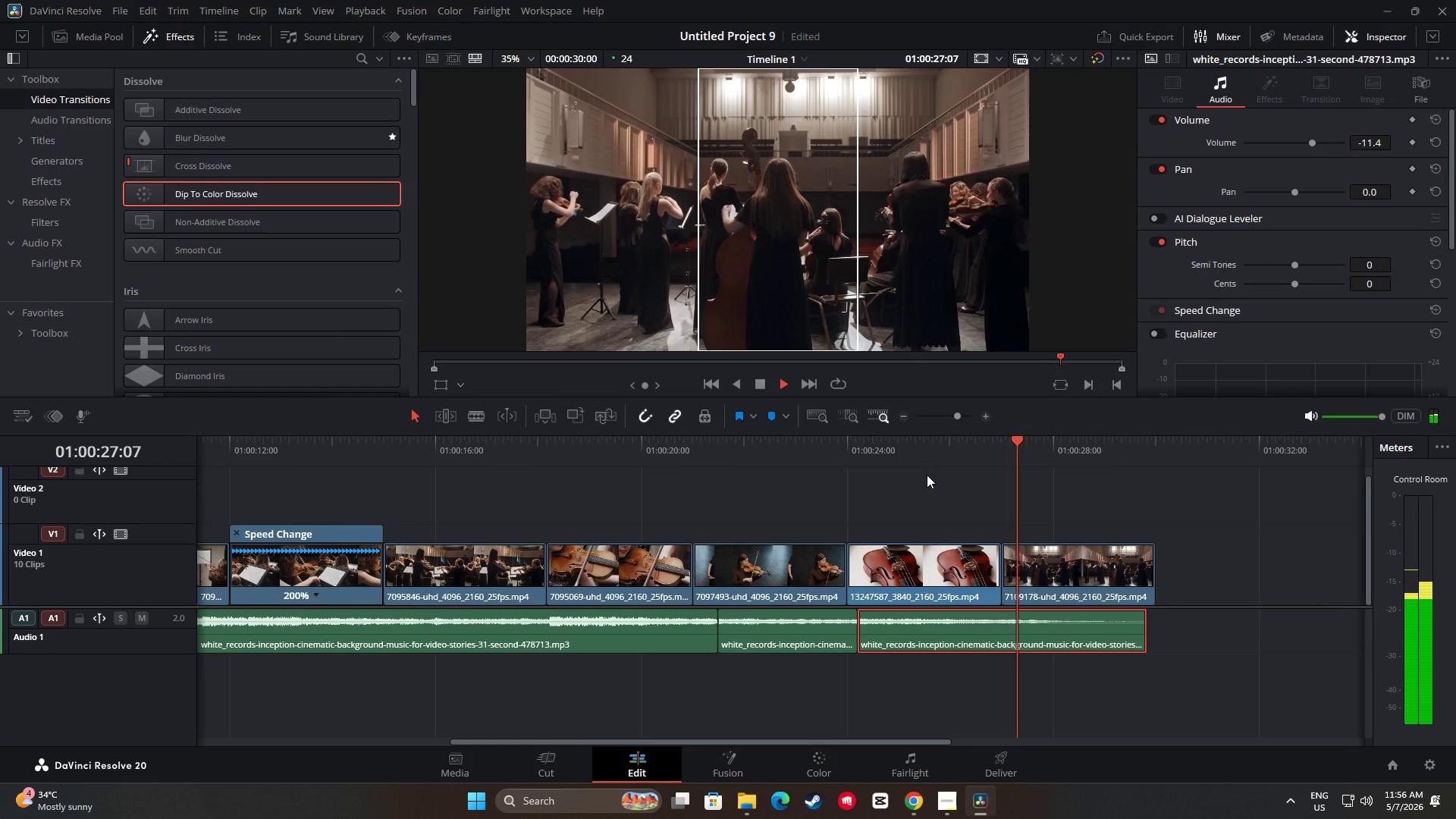 
wait(7.55)
 